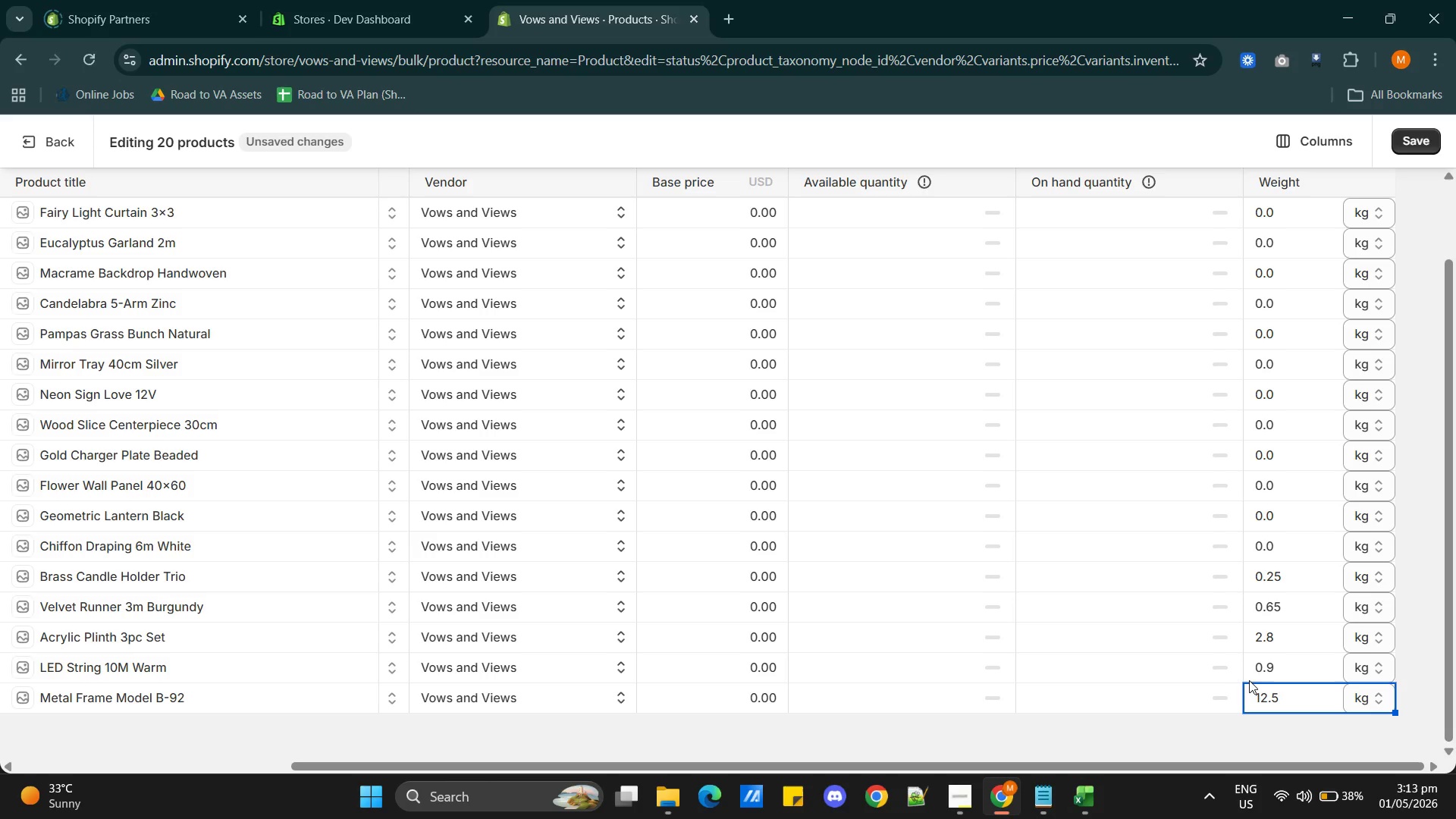 
double_click([1268, 660])
 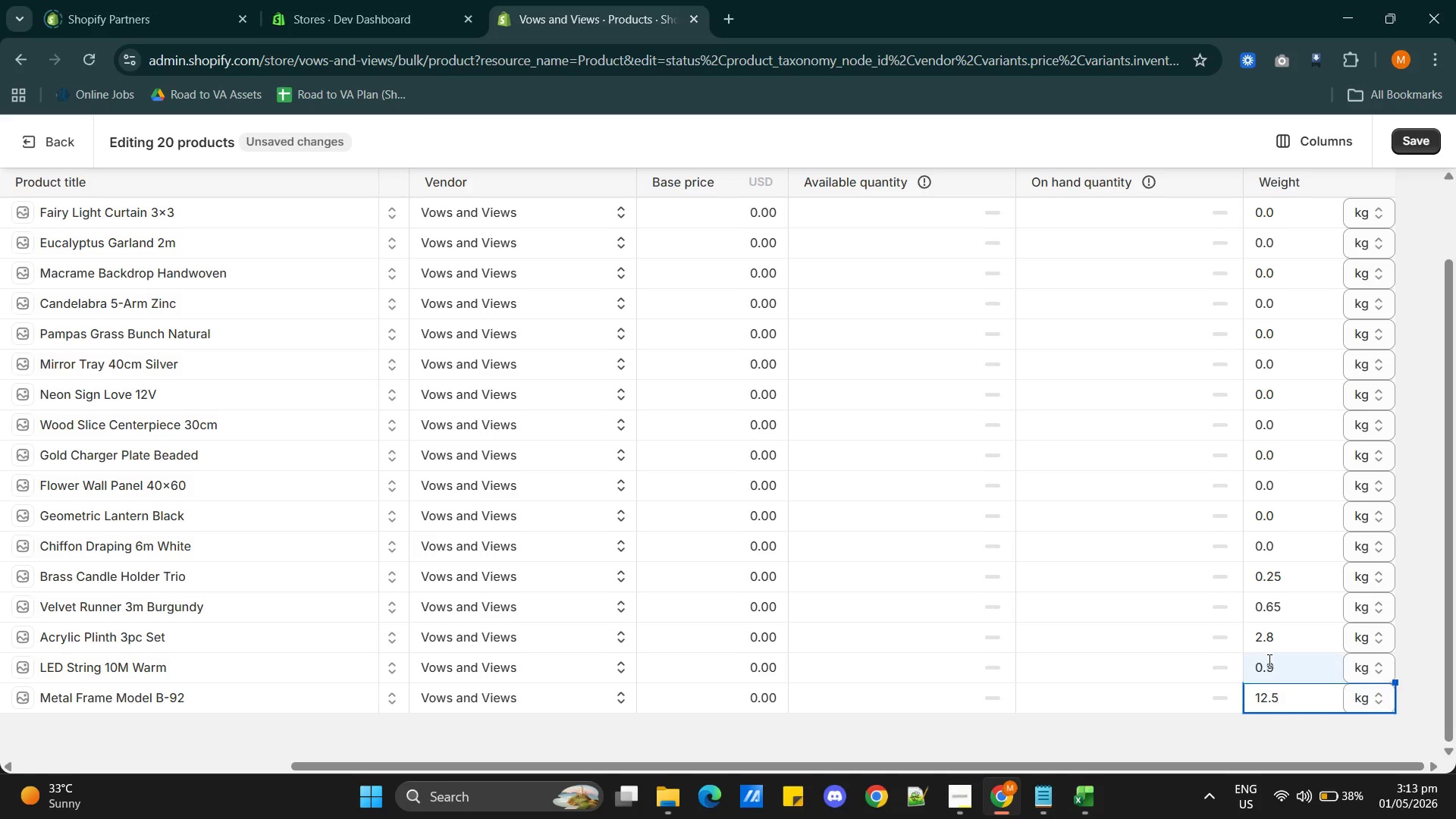 
triple_click([1268, 660])
 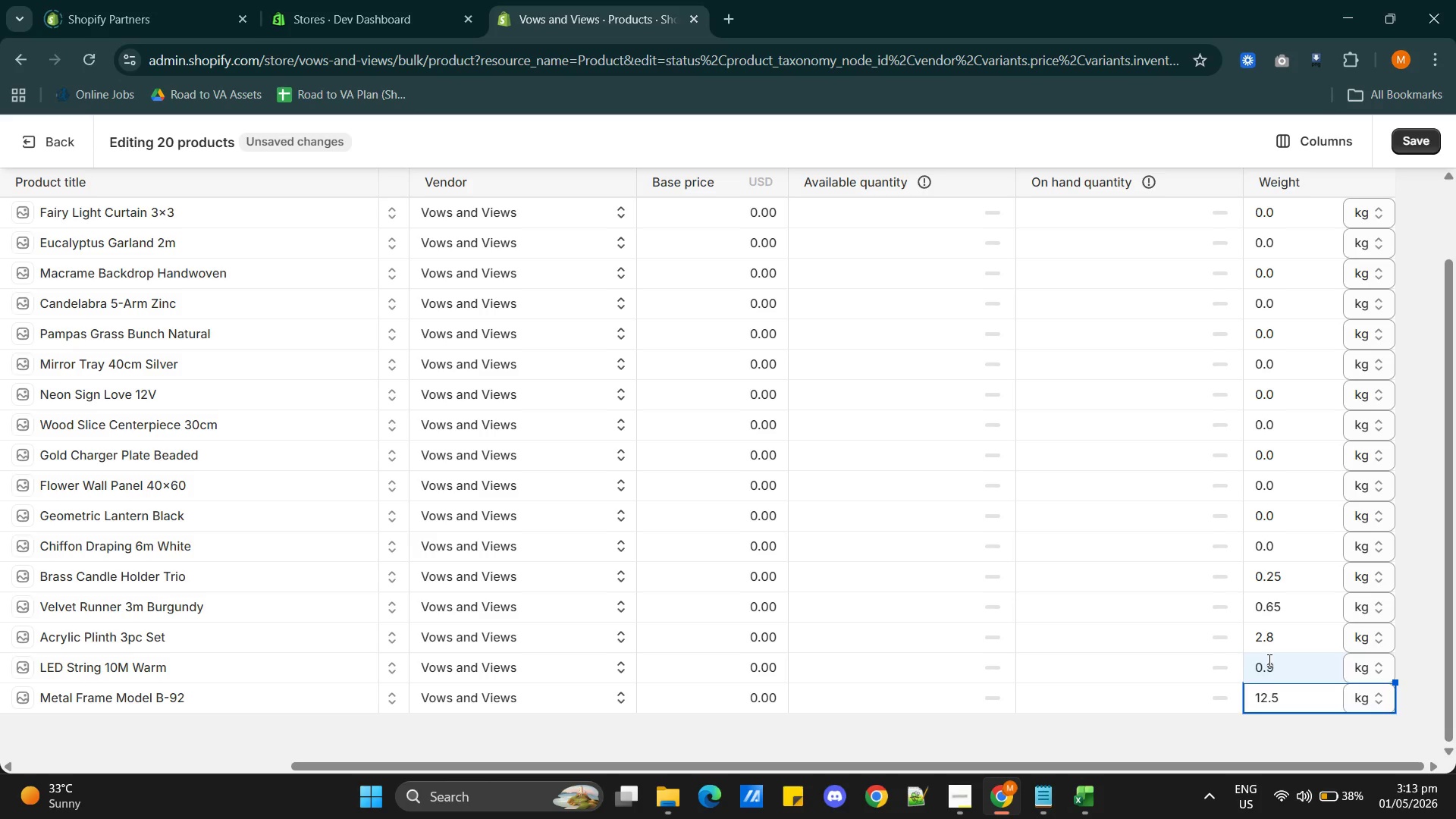 
triple_click([1268, 660])
 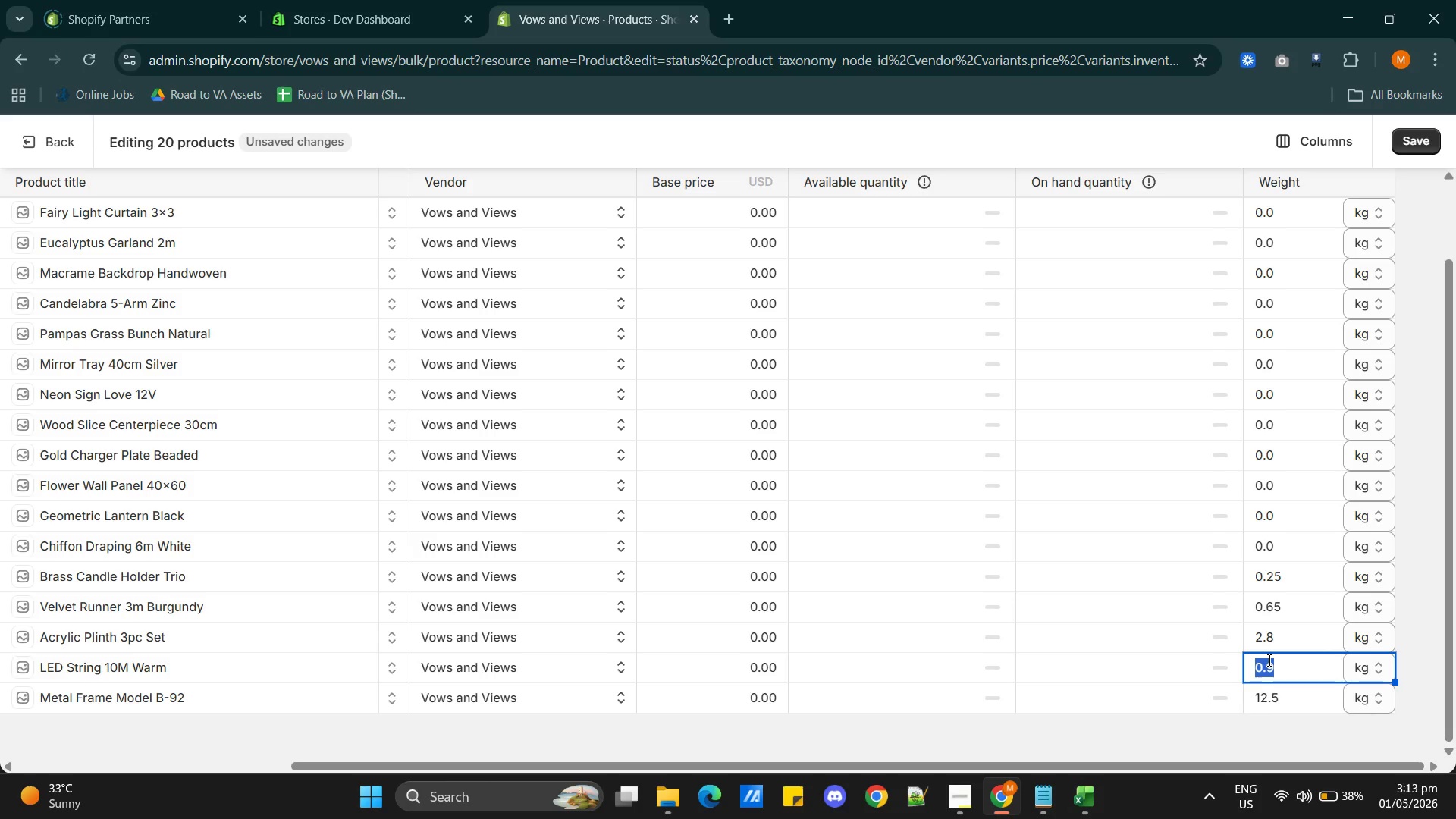 
key(Control+V)
 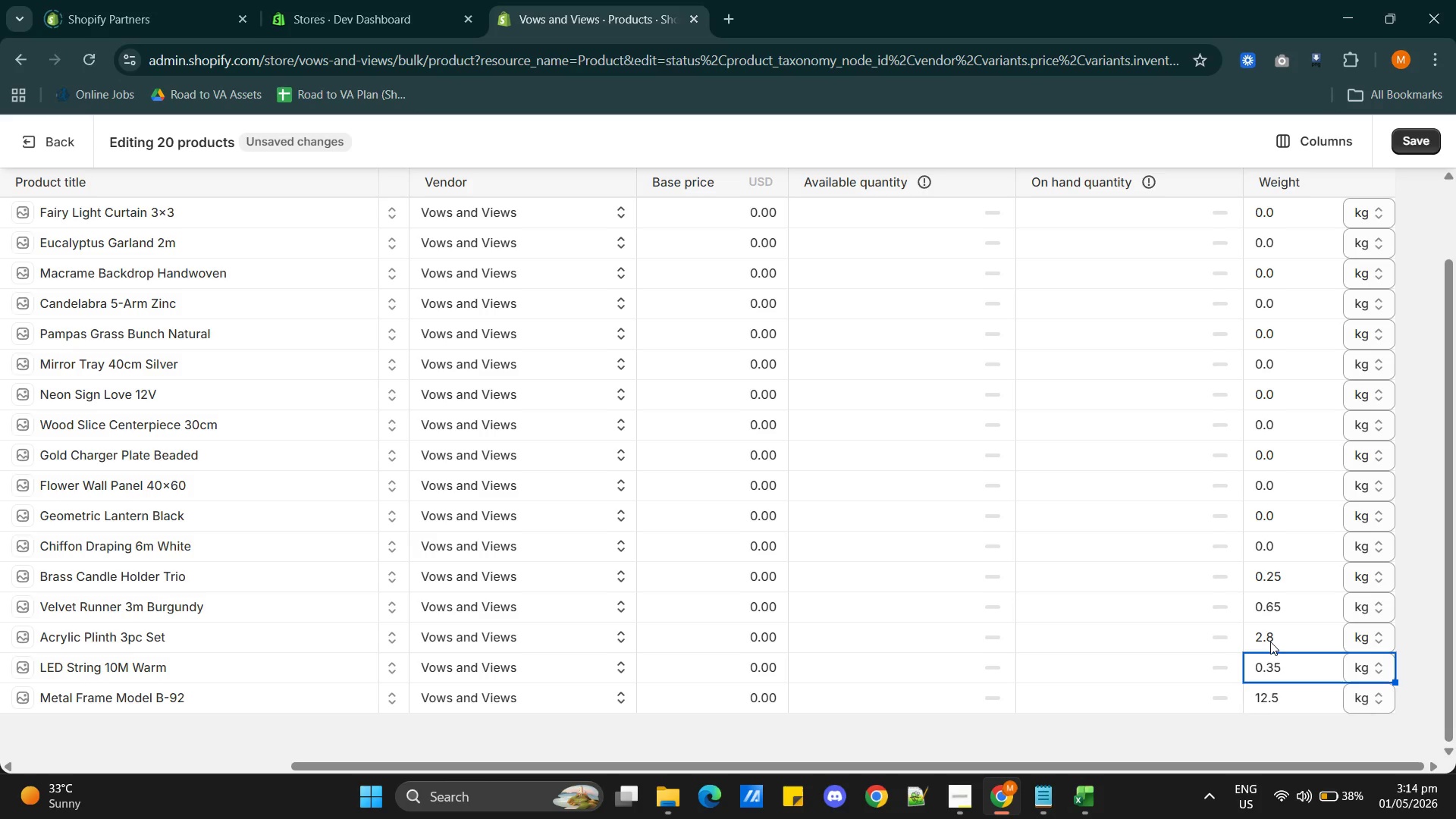 
left_click([1270, 640])
 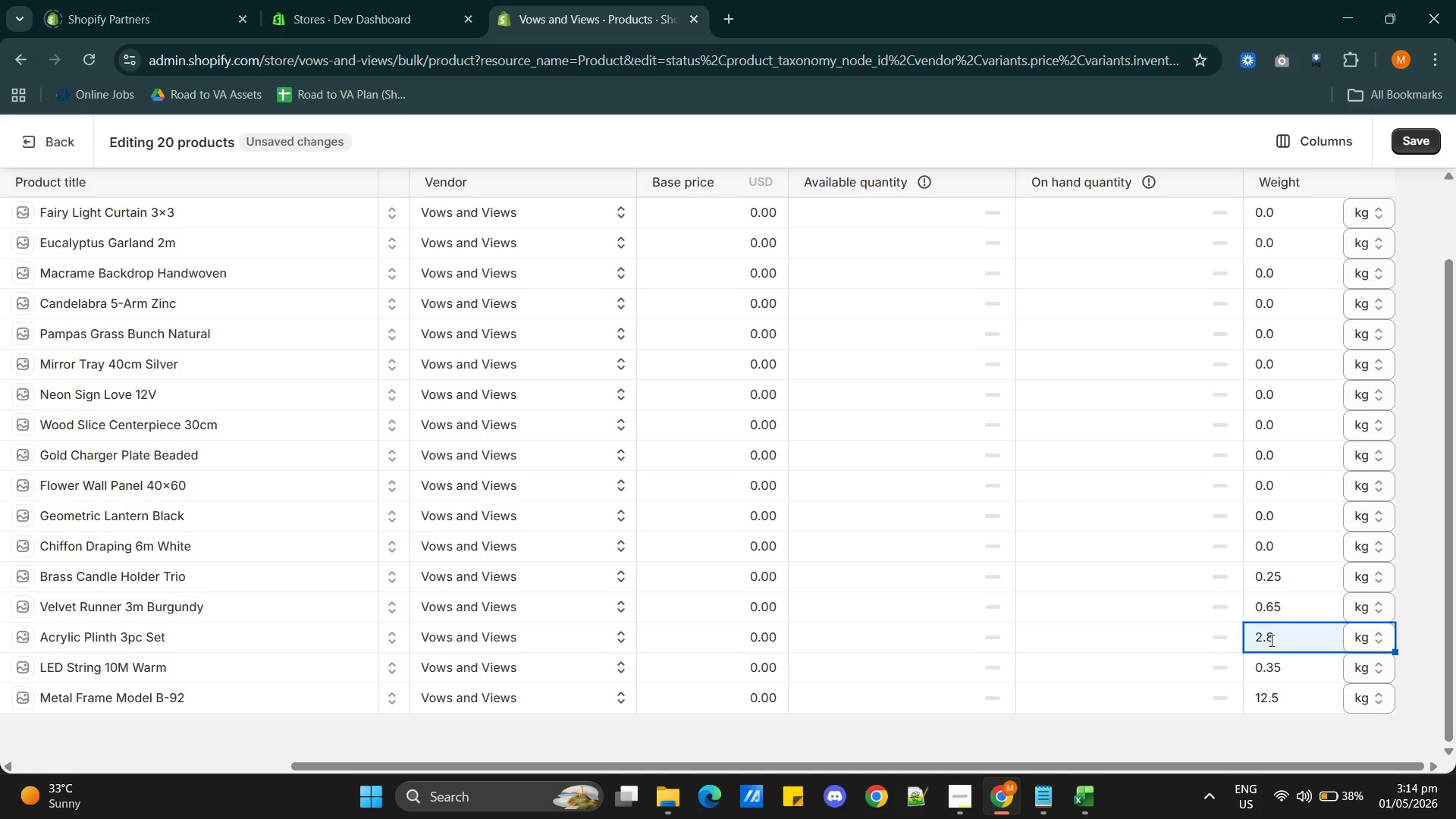 
key(Alt+AltLeft)
 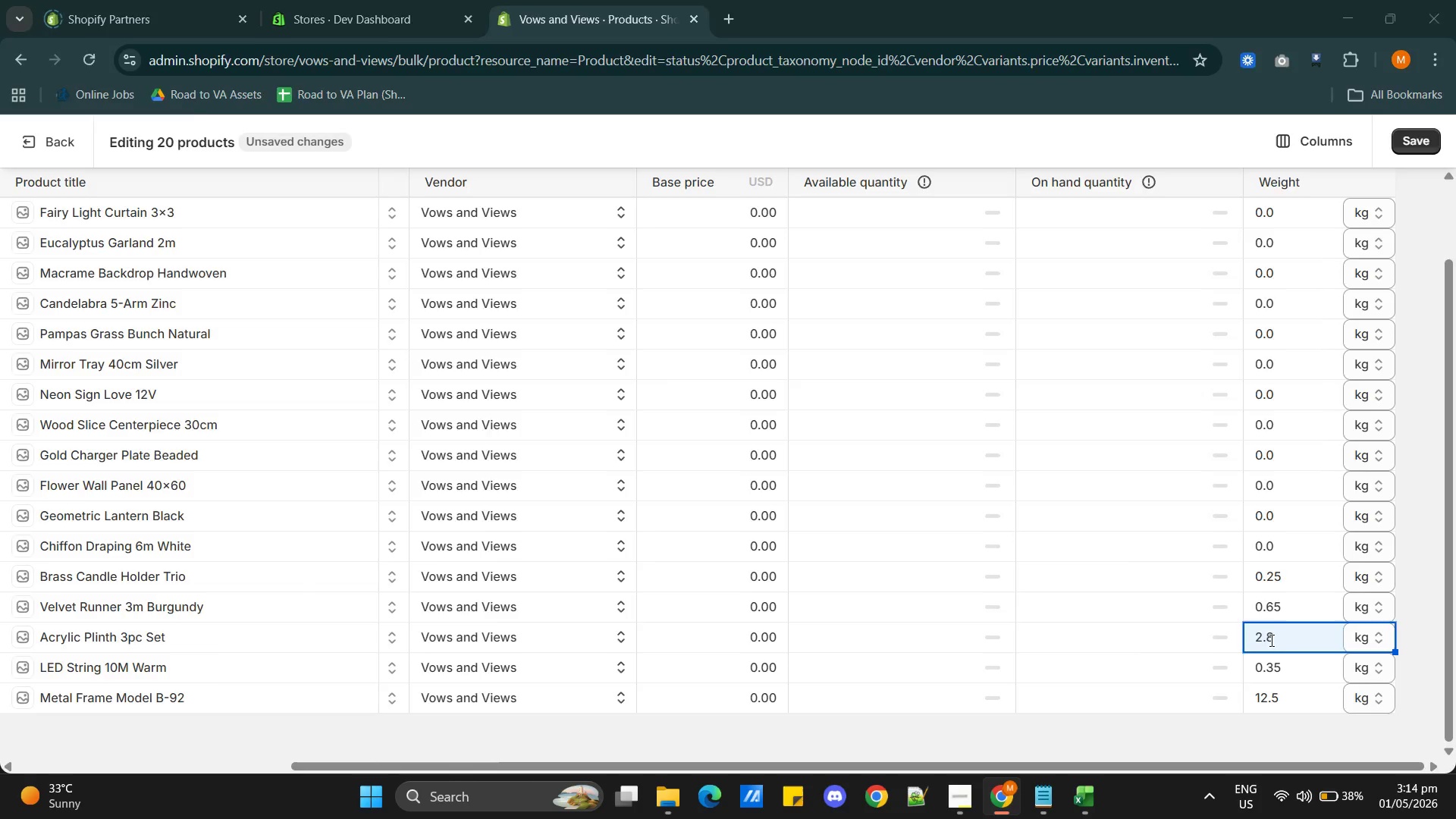 
key(Alt+Tab)
 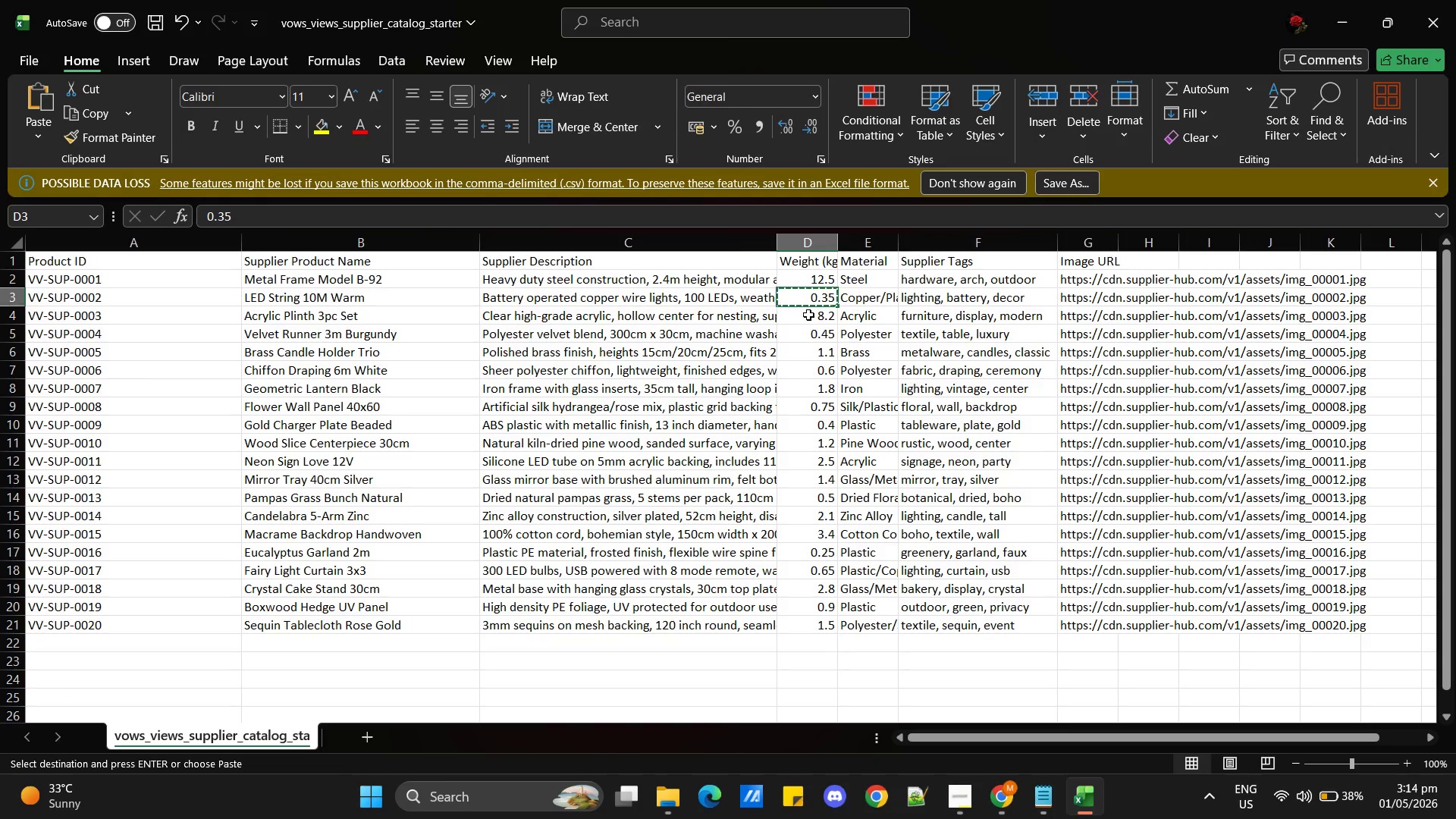 
left_click([820, 315])
 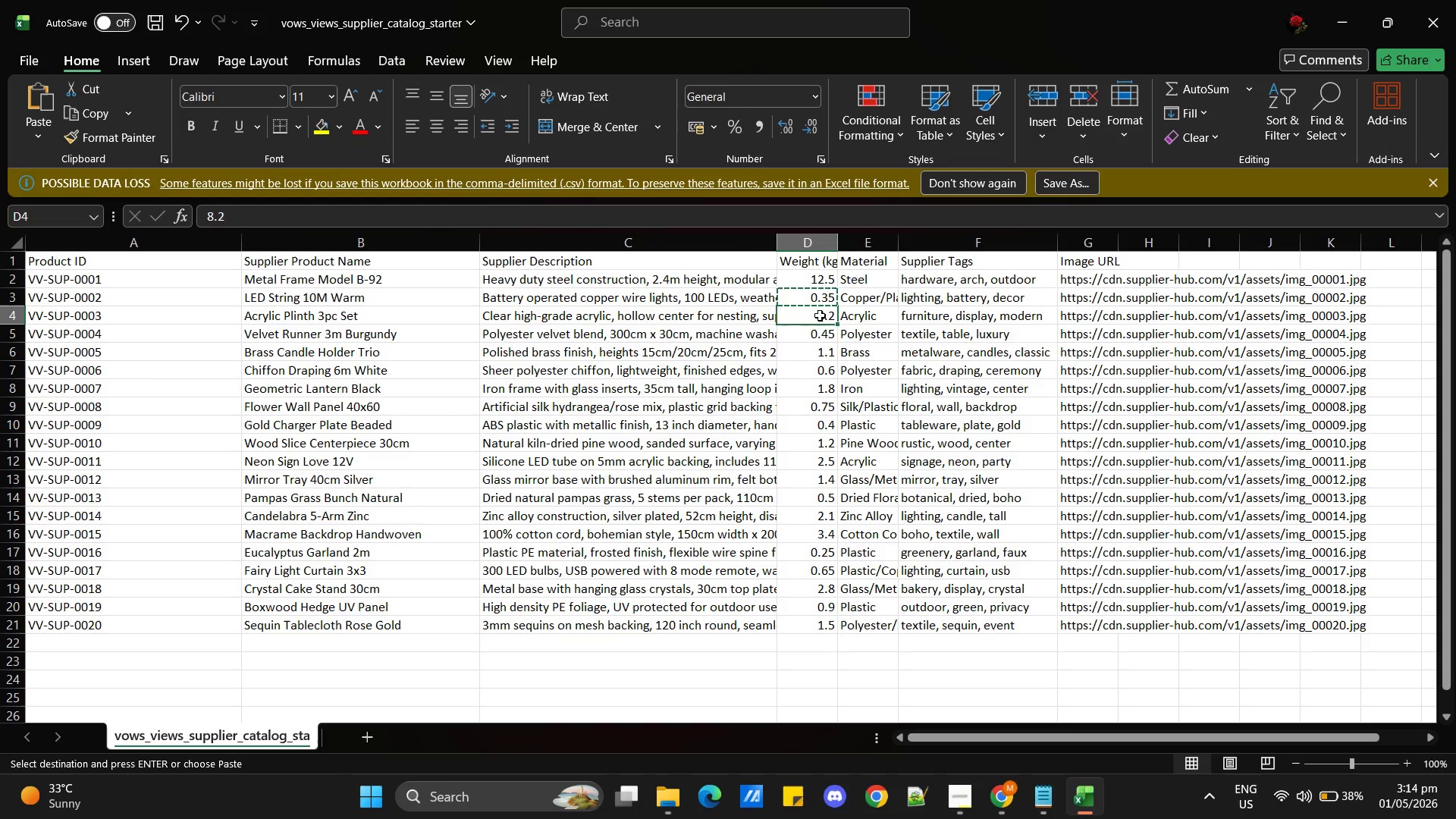 
key(Control+C)
 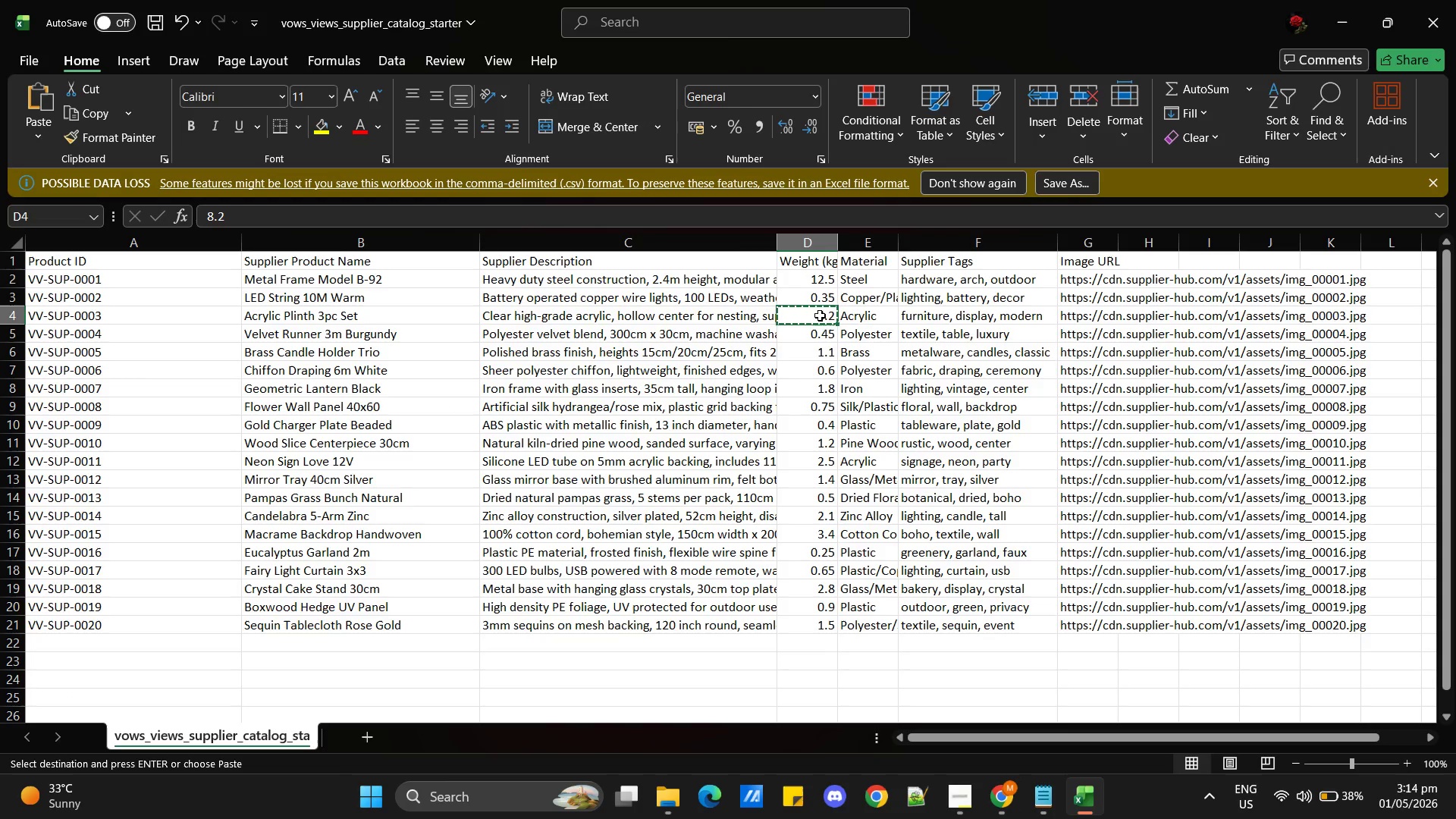 
key(Alt+AltLeft)
 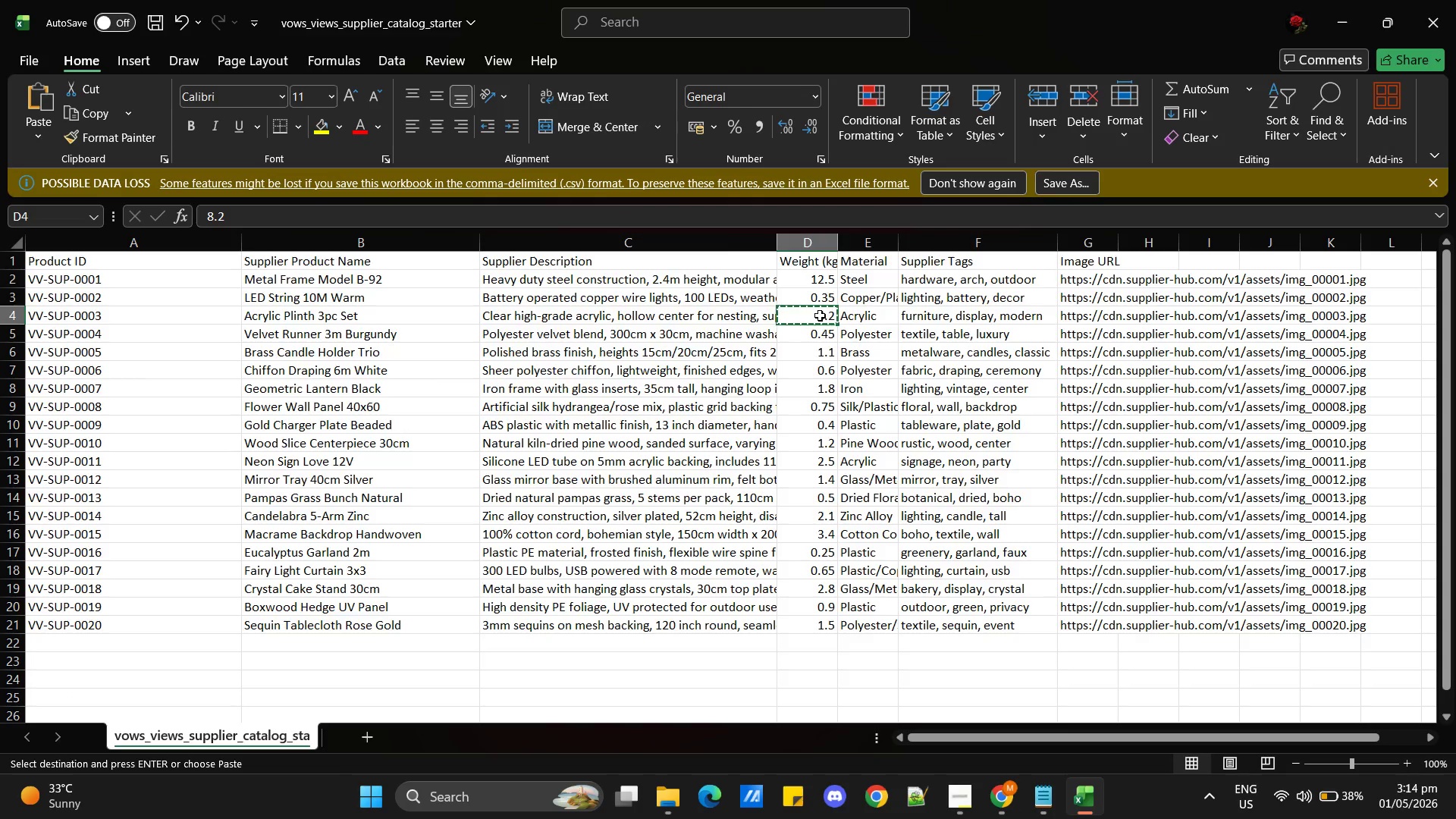 
key(Alt+Tab)
 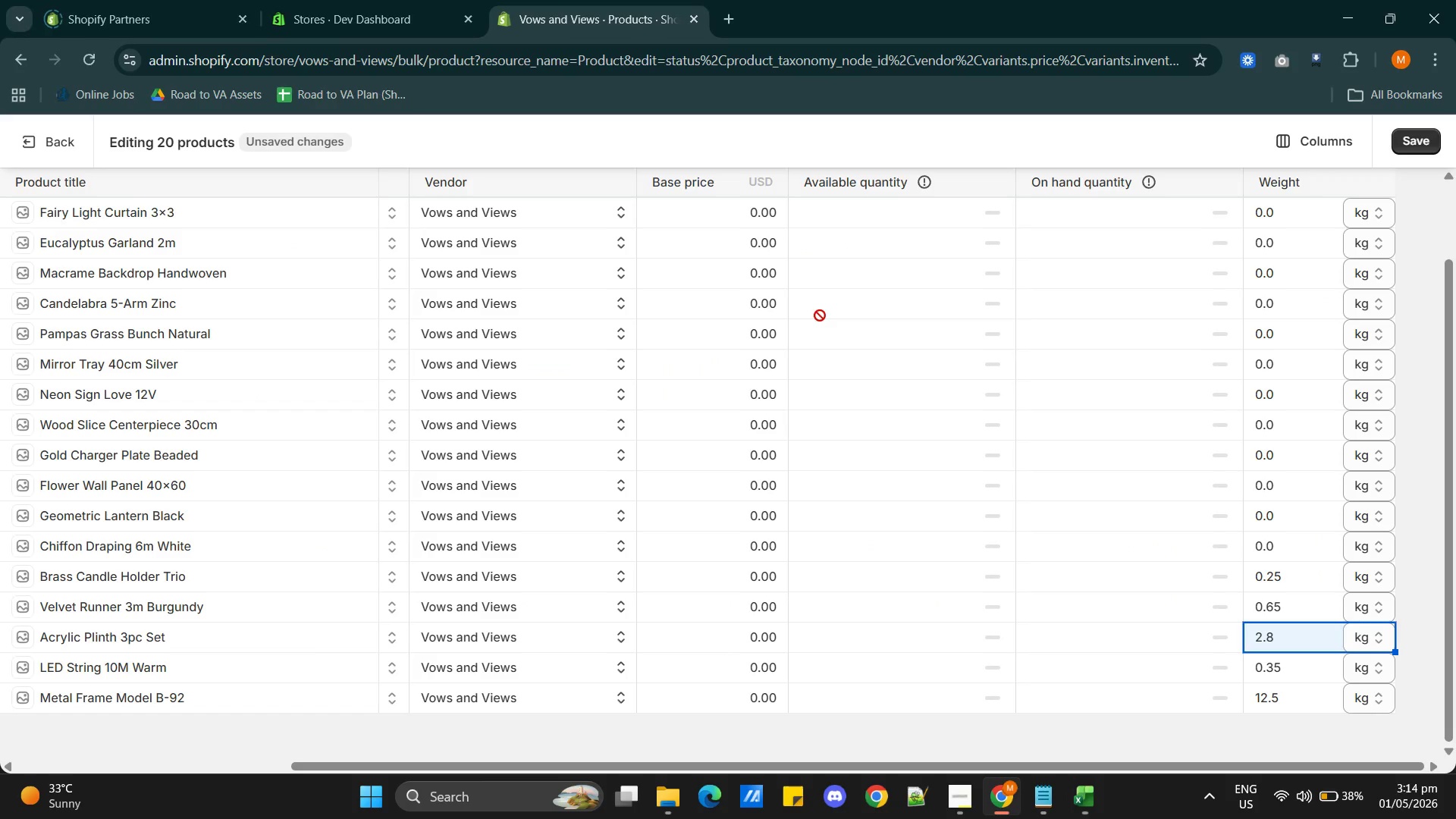 
key(Alt+AltLeft)
 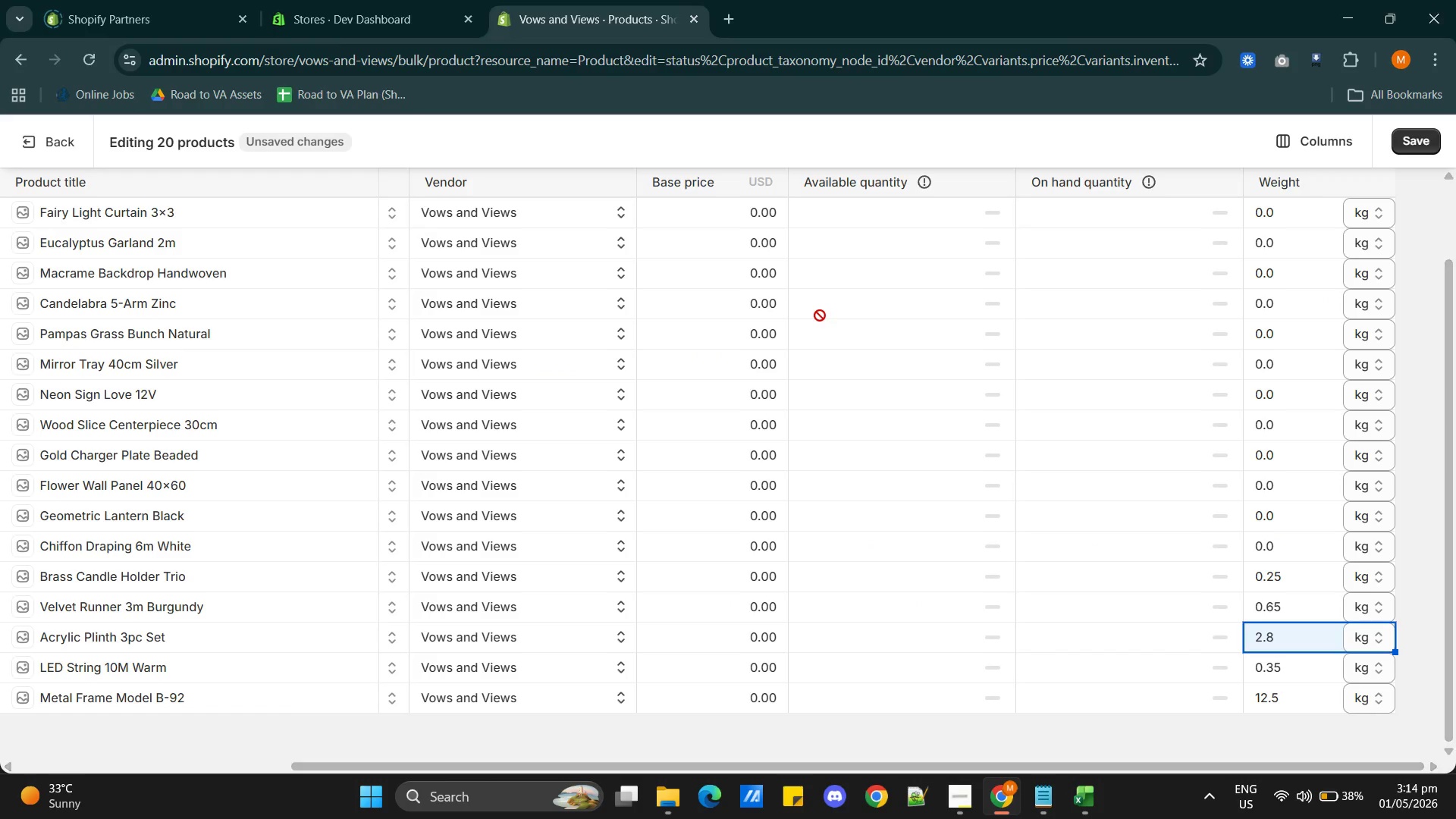 
key(Alt+Tab)
 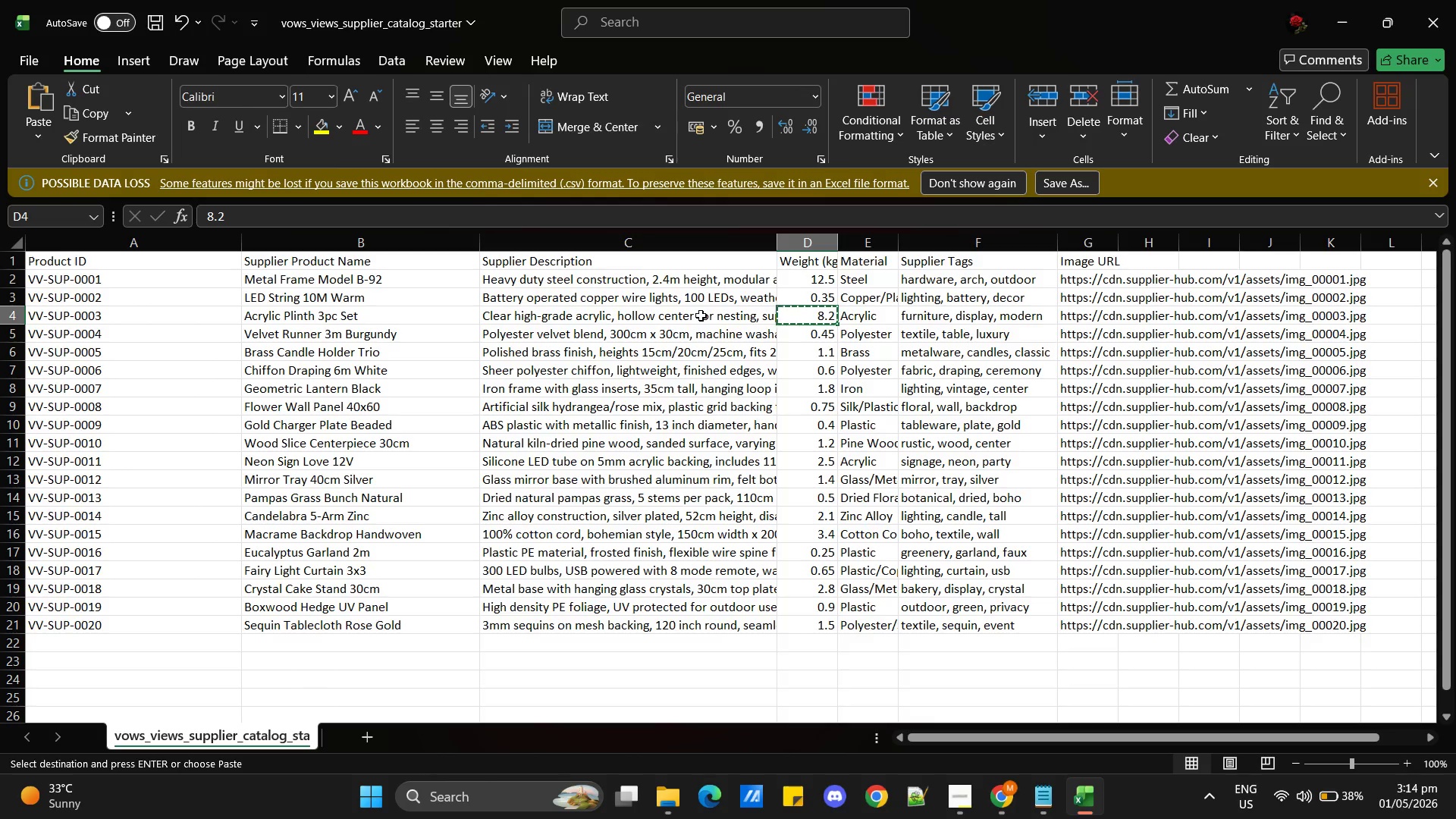 
key(Alt+AltLeft)
 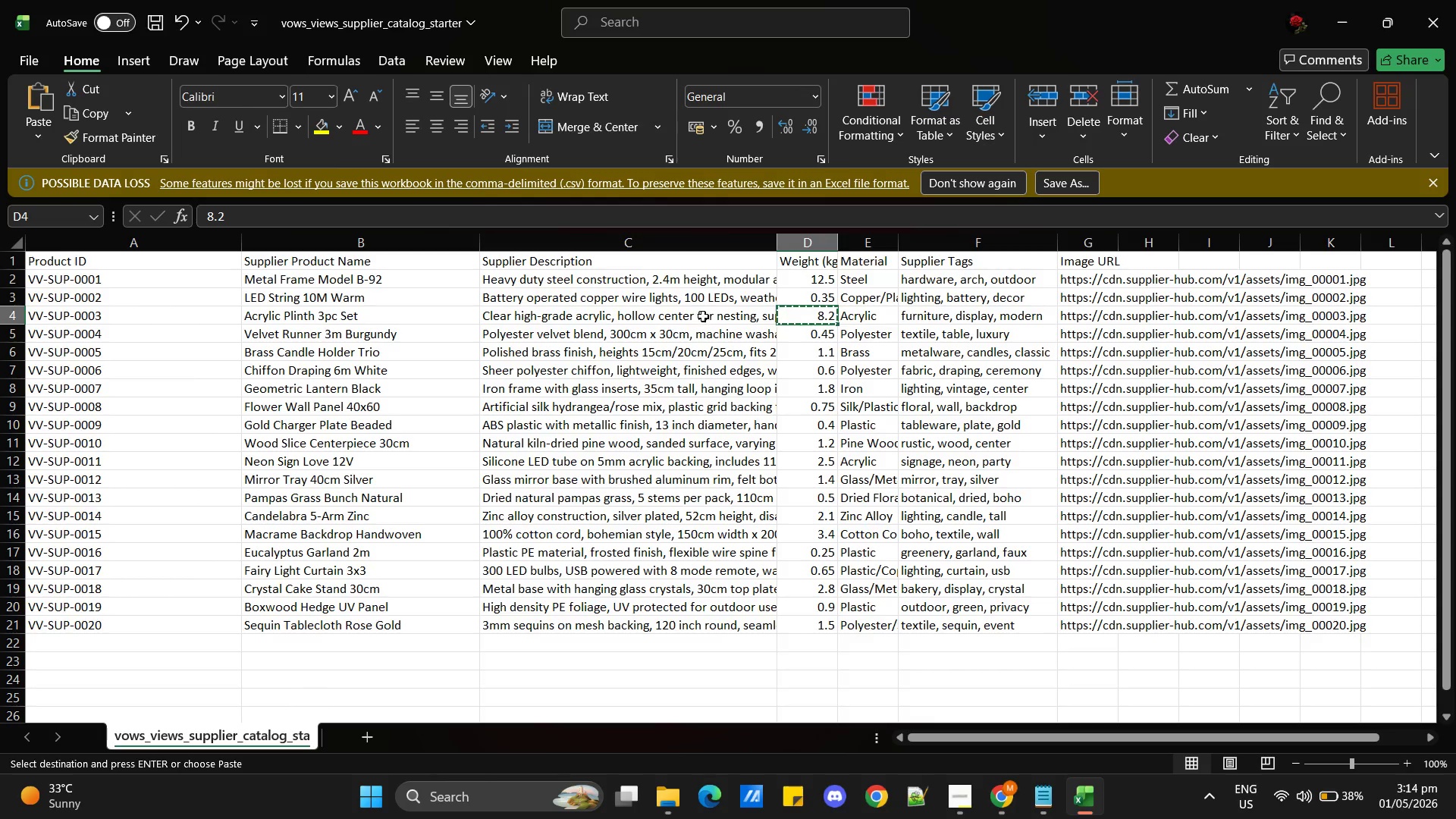 
key(Alt+Tab)
 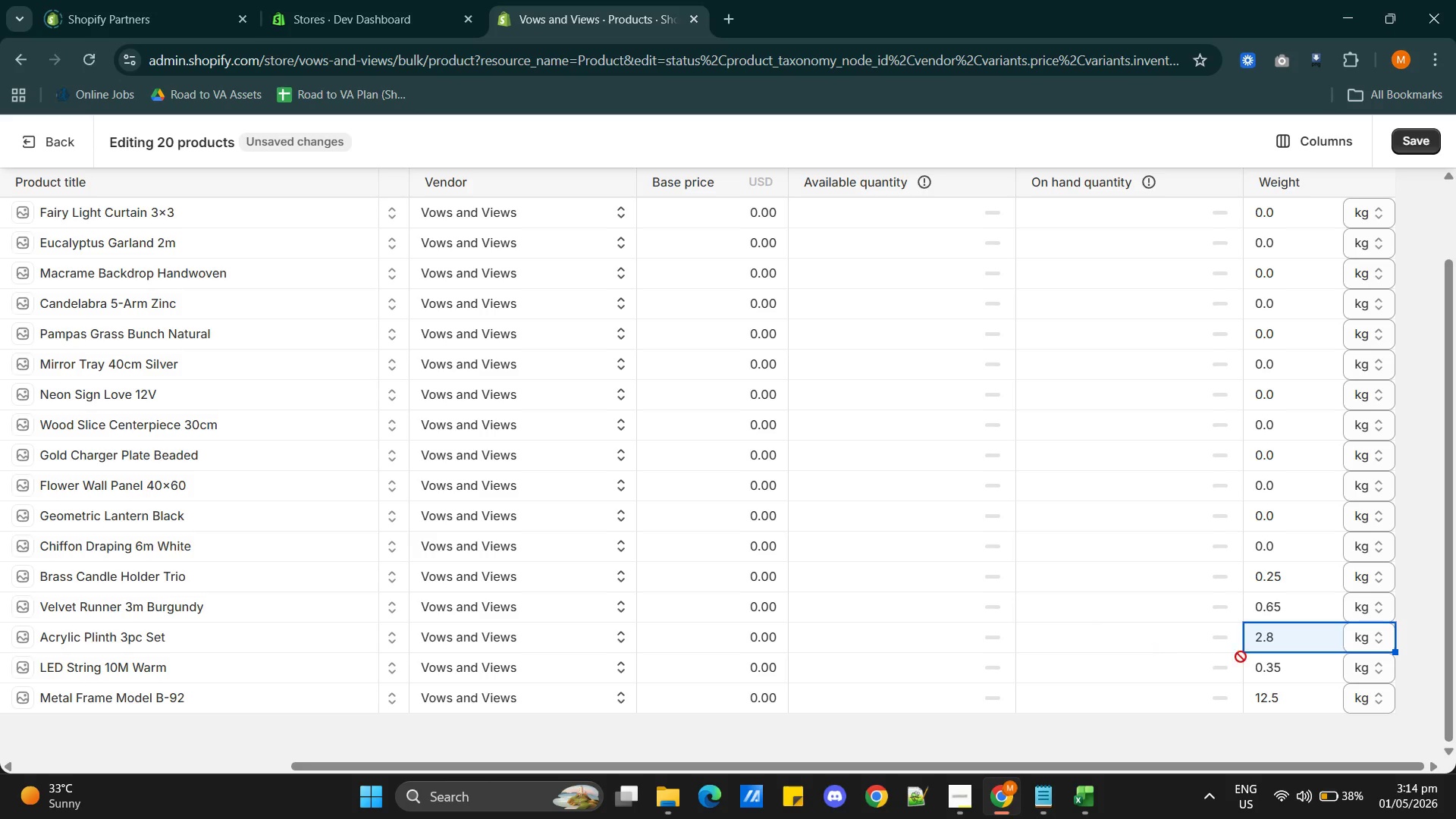 
double_click([1266, 633])
 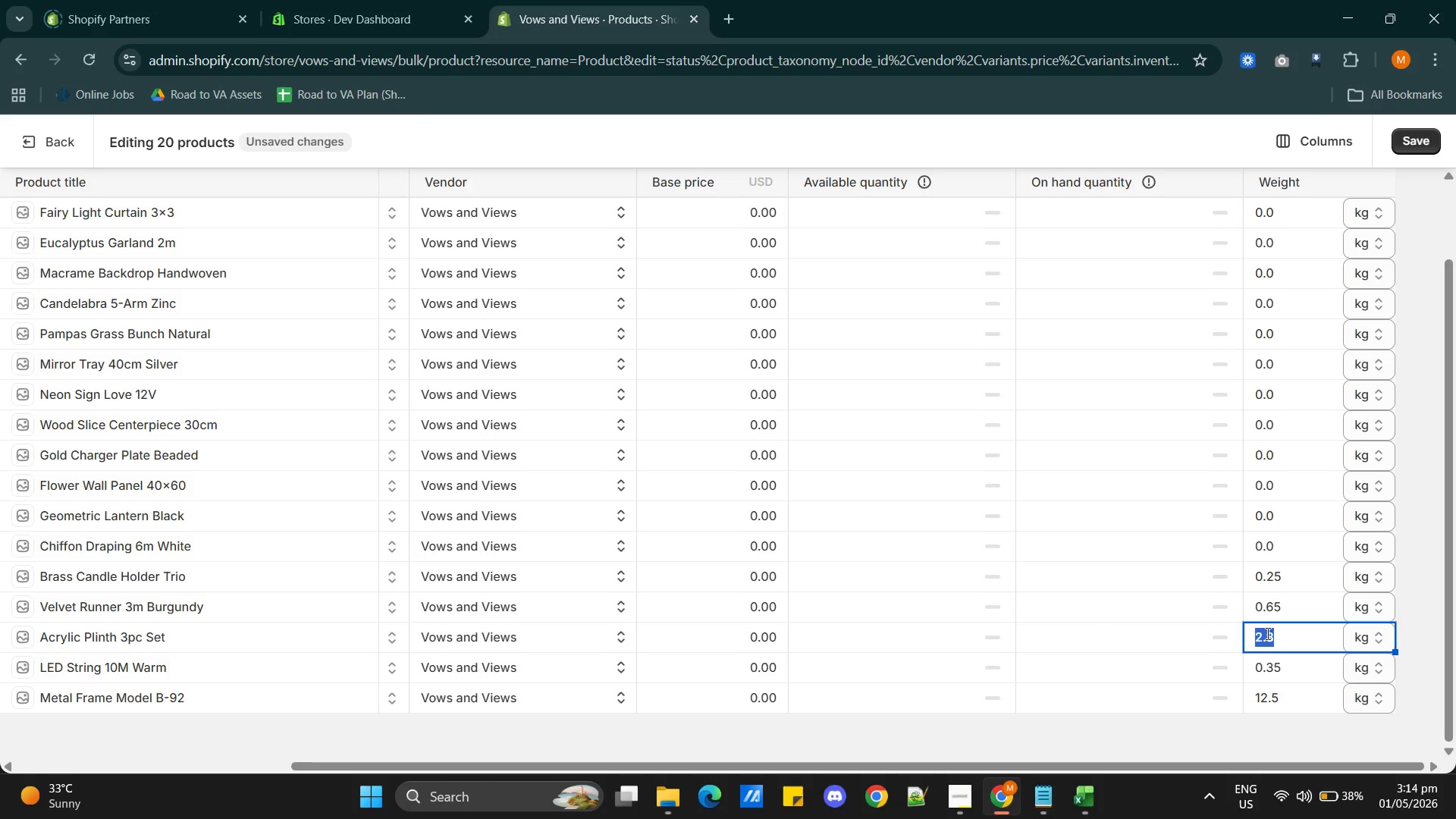 
triple_click([1266, 633])
 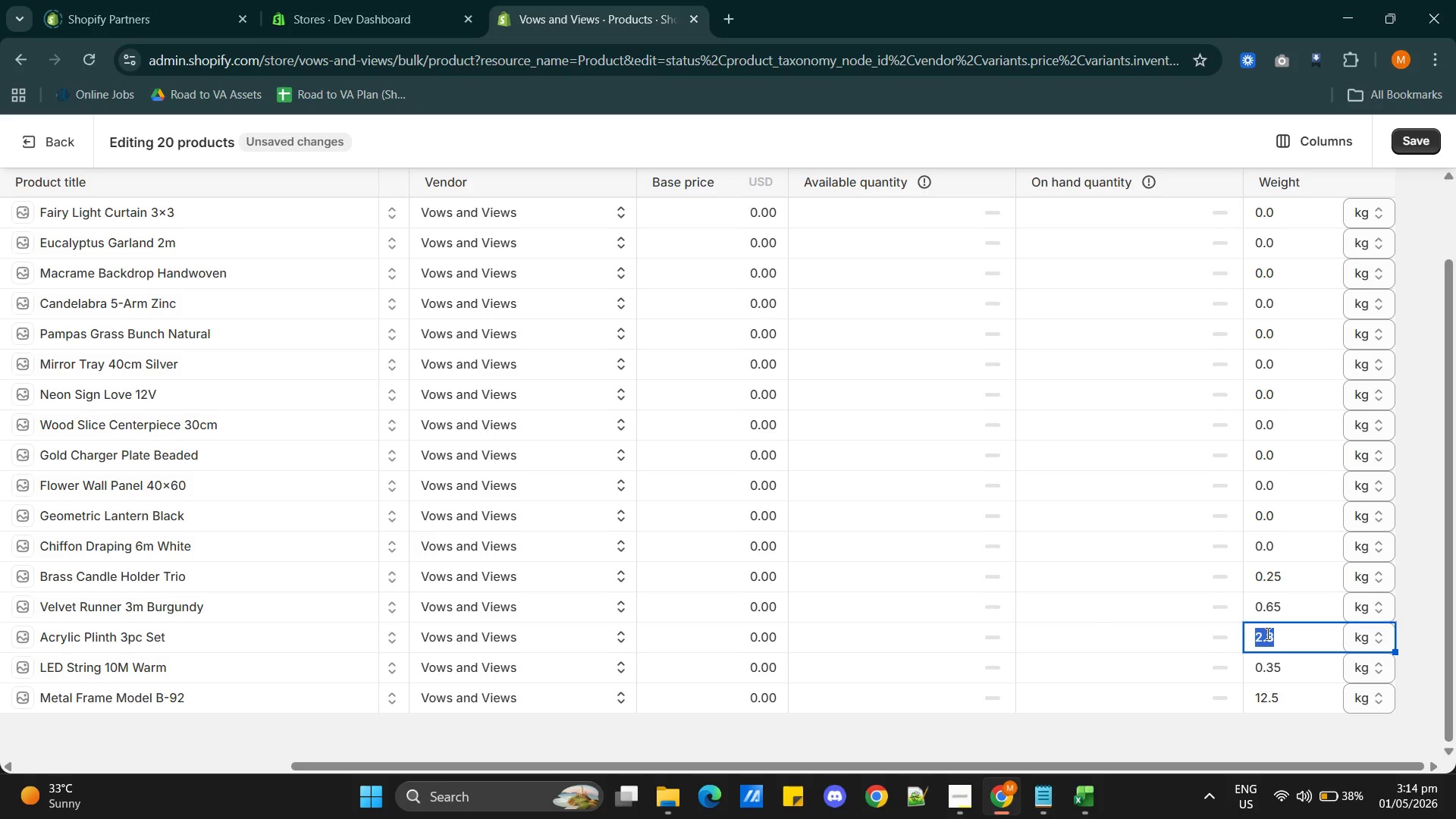 
triple_click([1266, 633])
 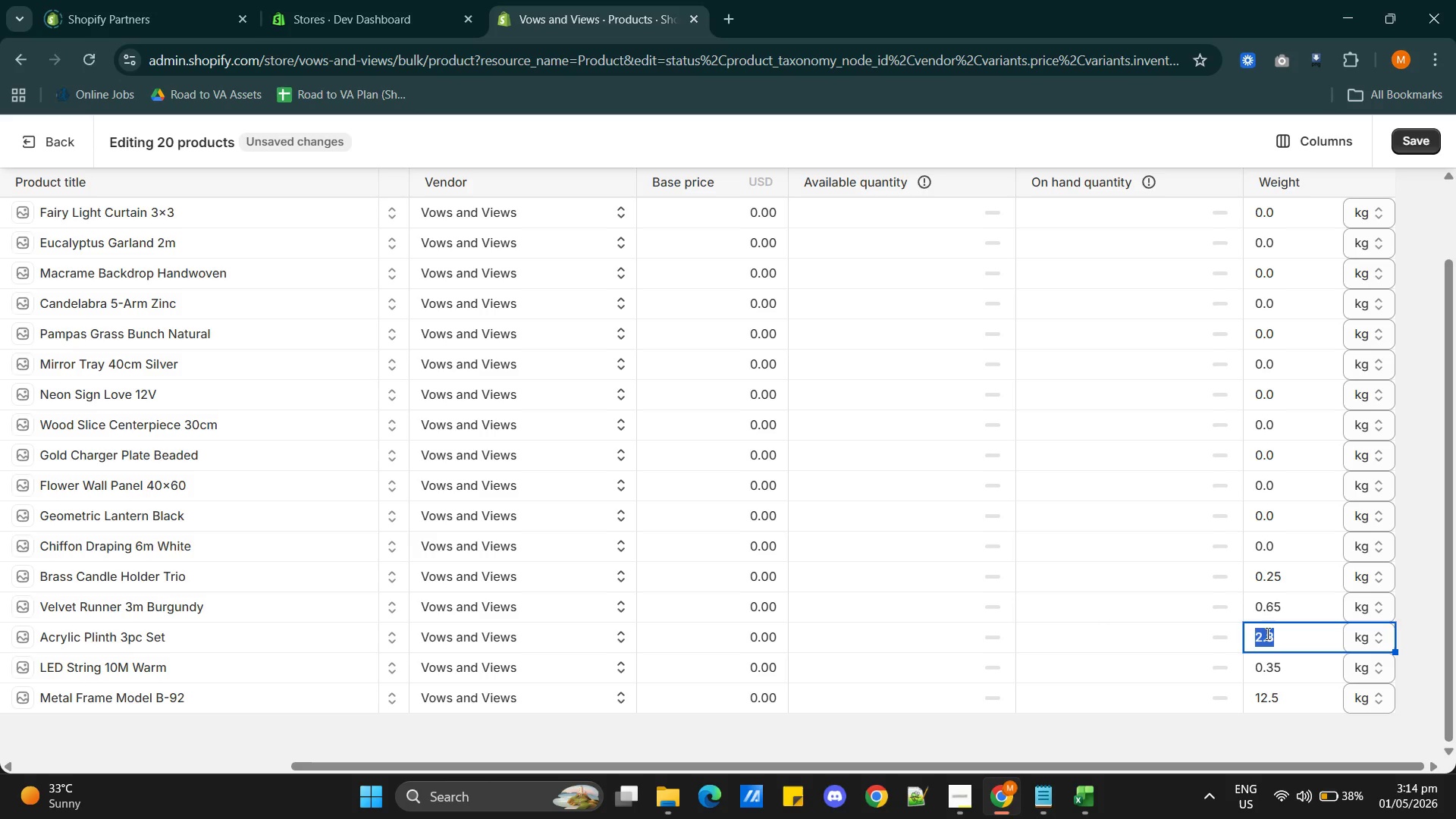 
key(Control+V)
 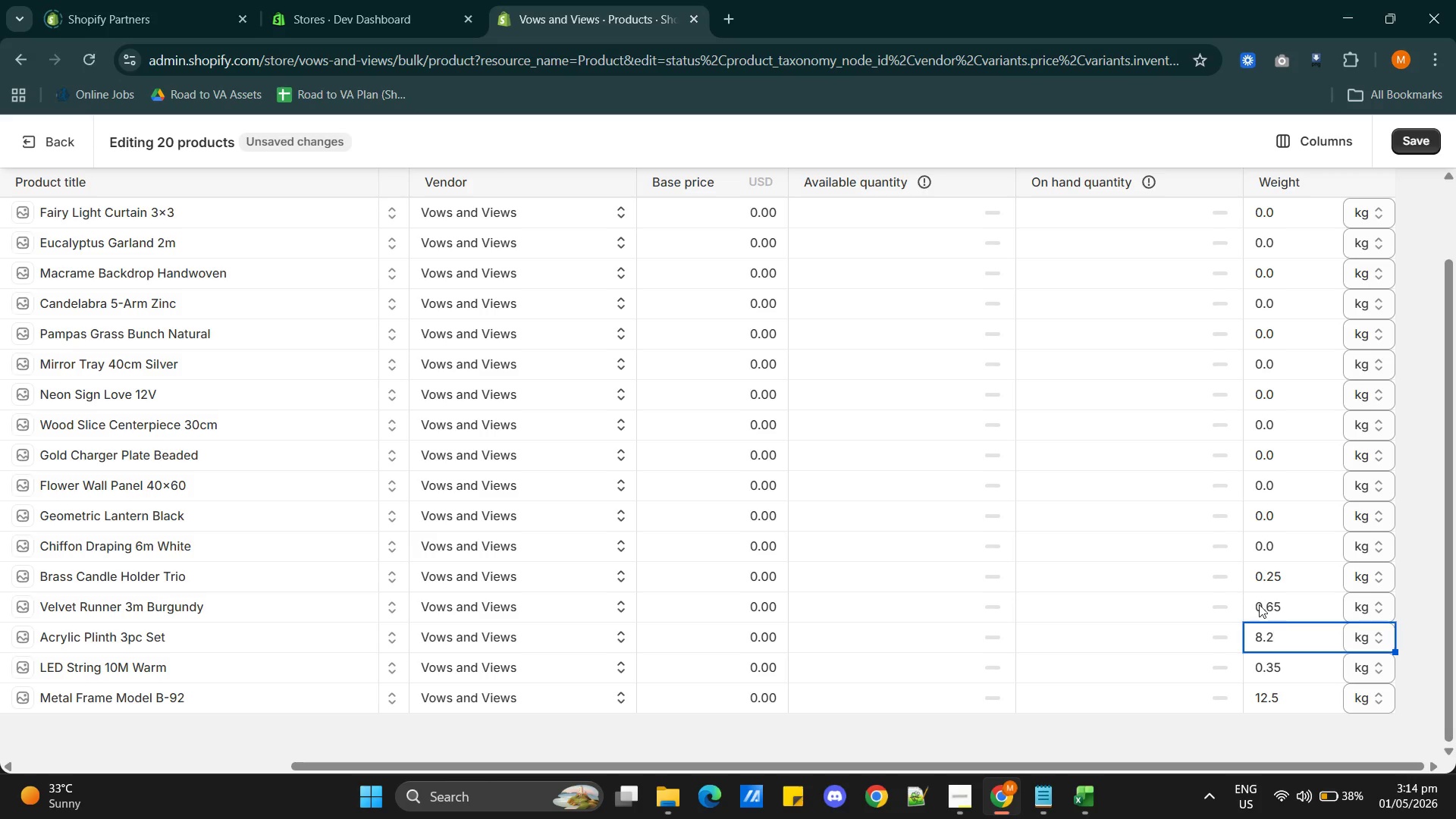 
left_click([1259, 603])
 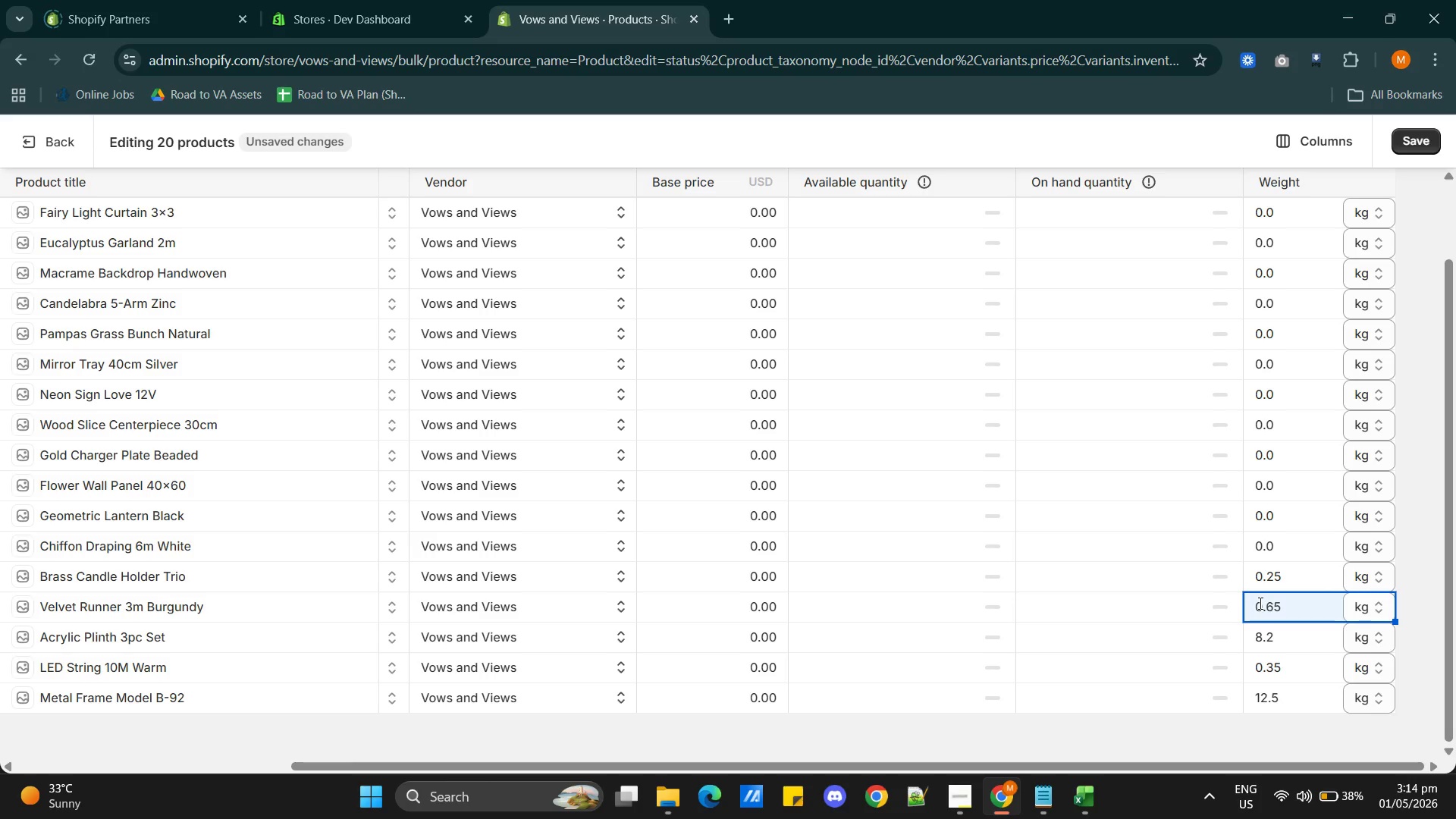 
key(Alt+AltLeft)
 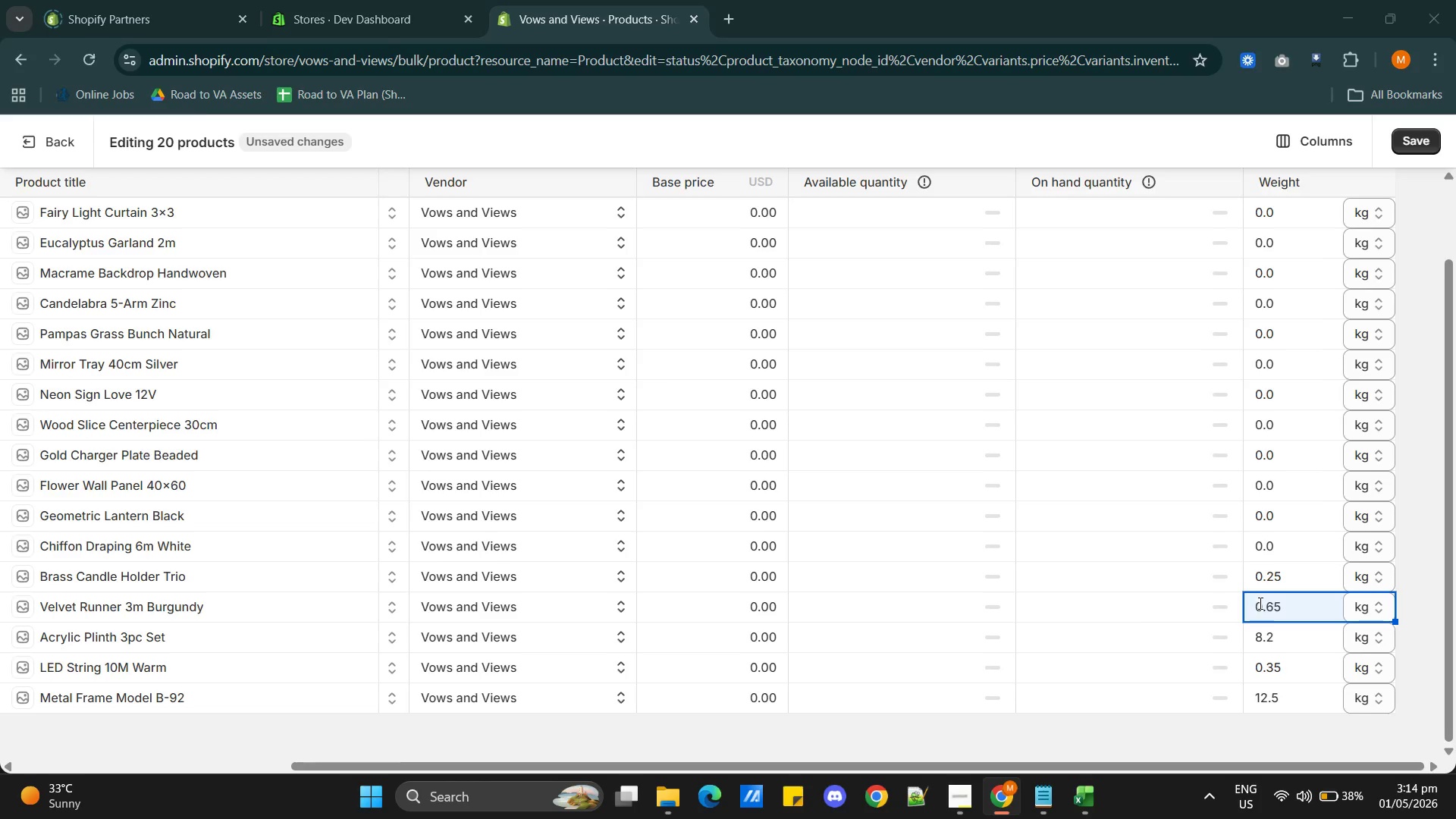 
key(Alt+Tab)
 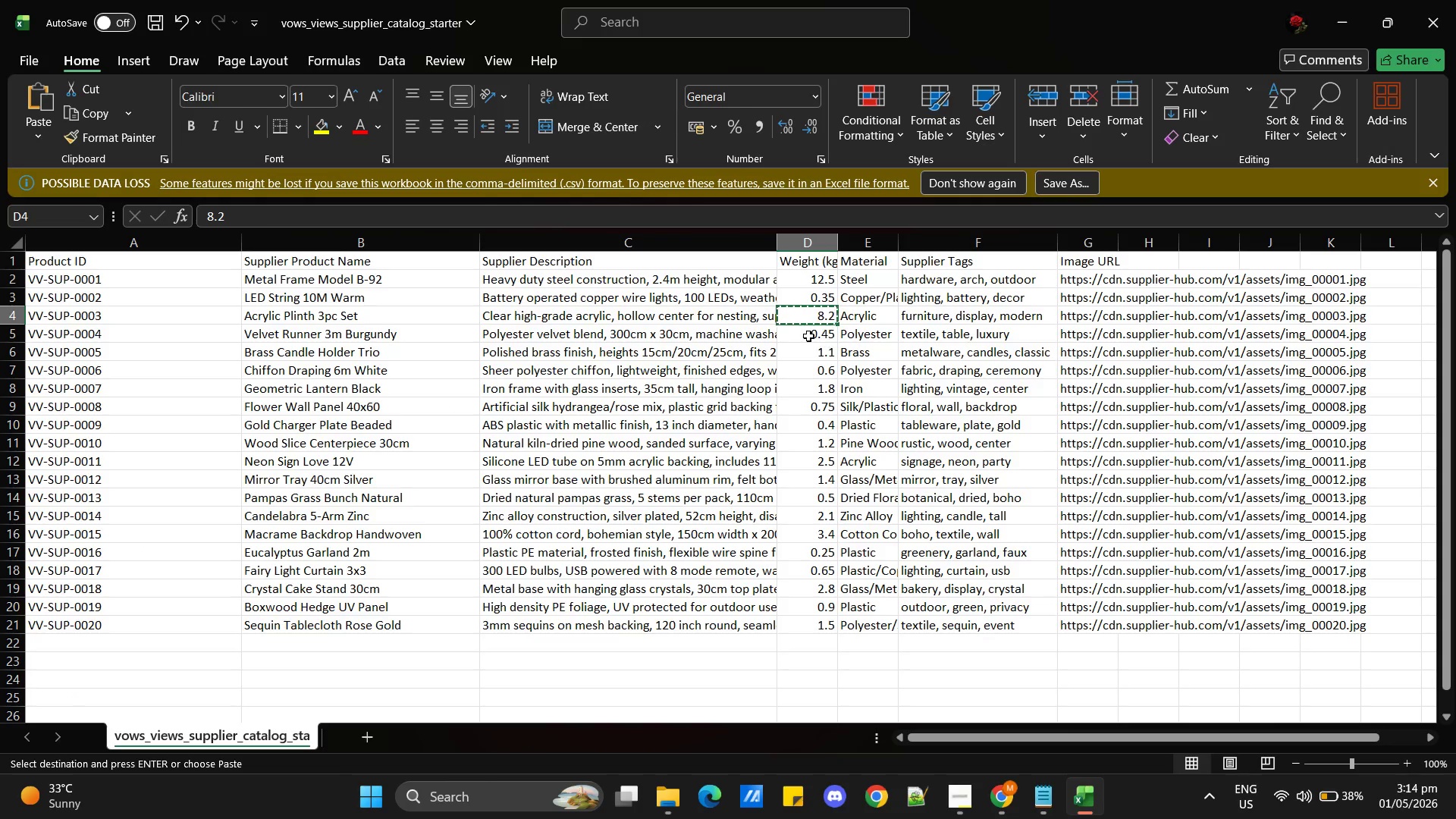 
double_click([808, 334])
 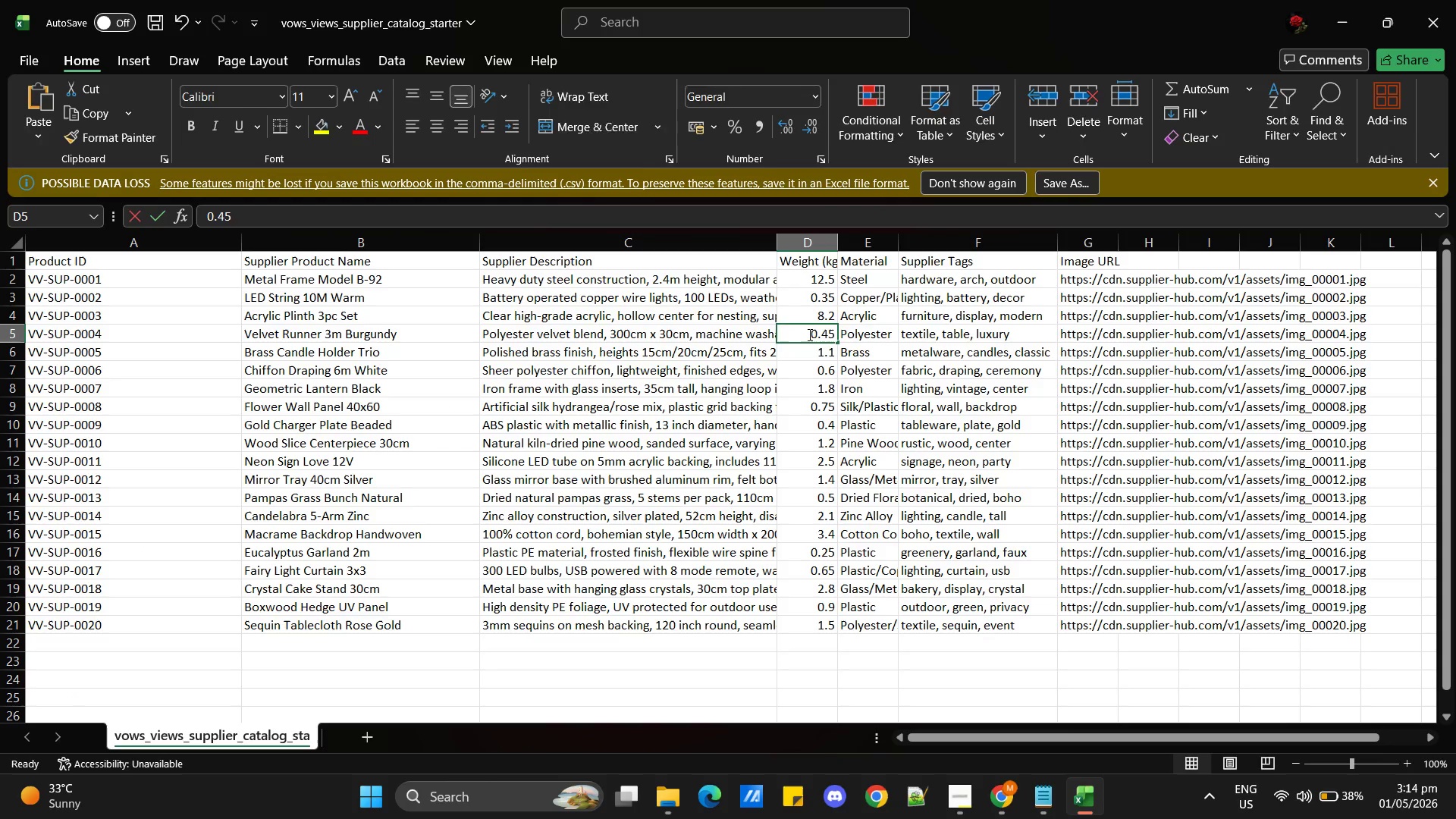 
triple_click([808, 334])
 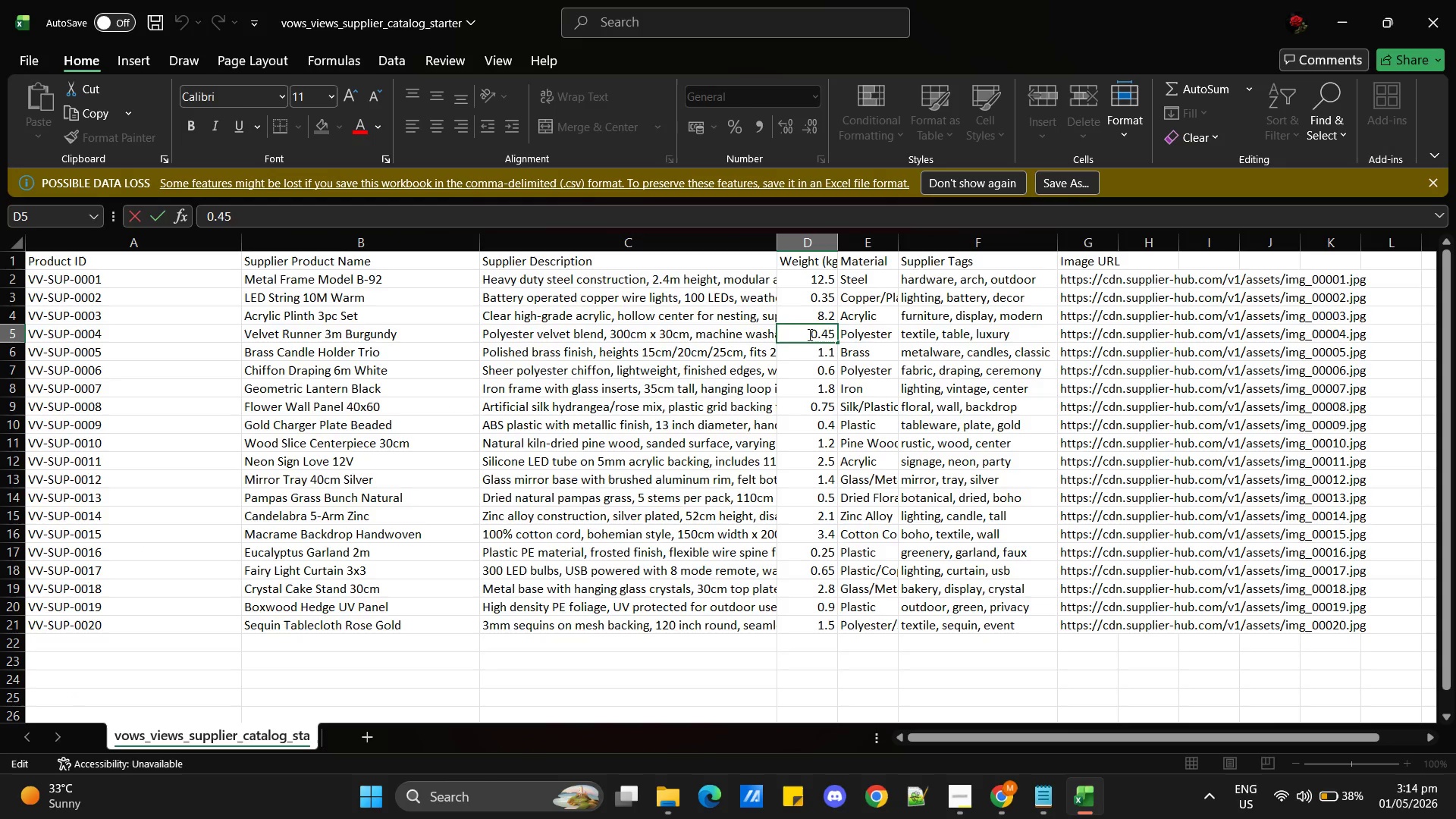 
triple_click([808, 334])
 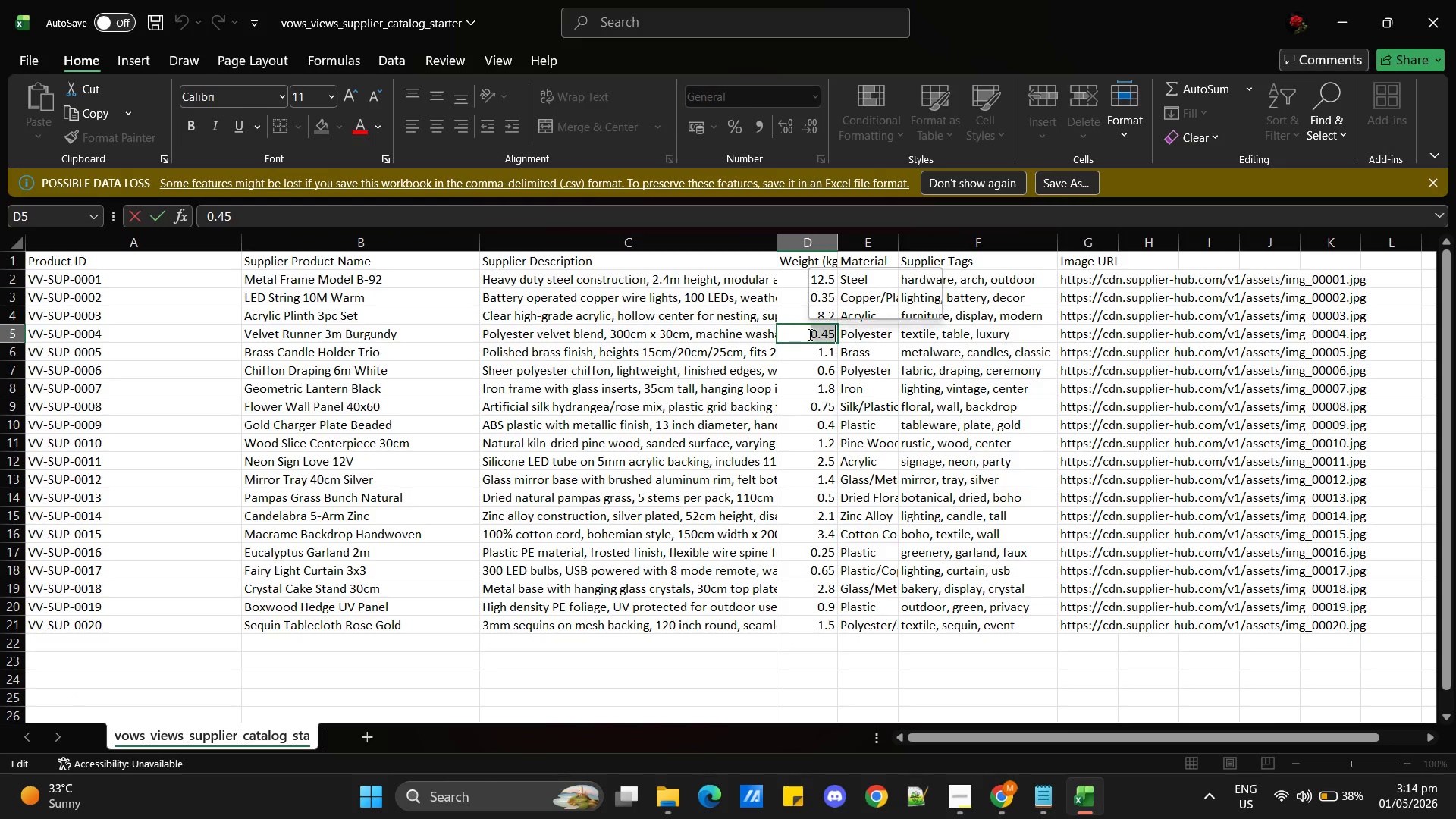 
triple_click([808, 334])
 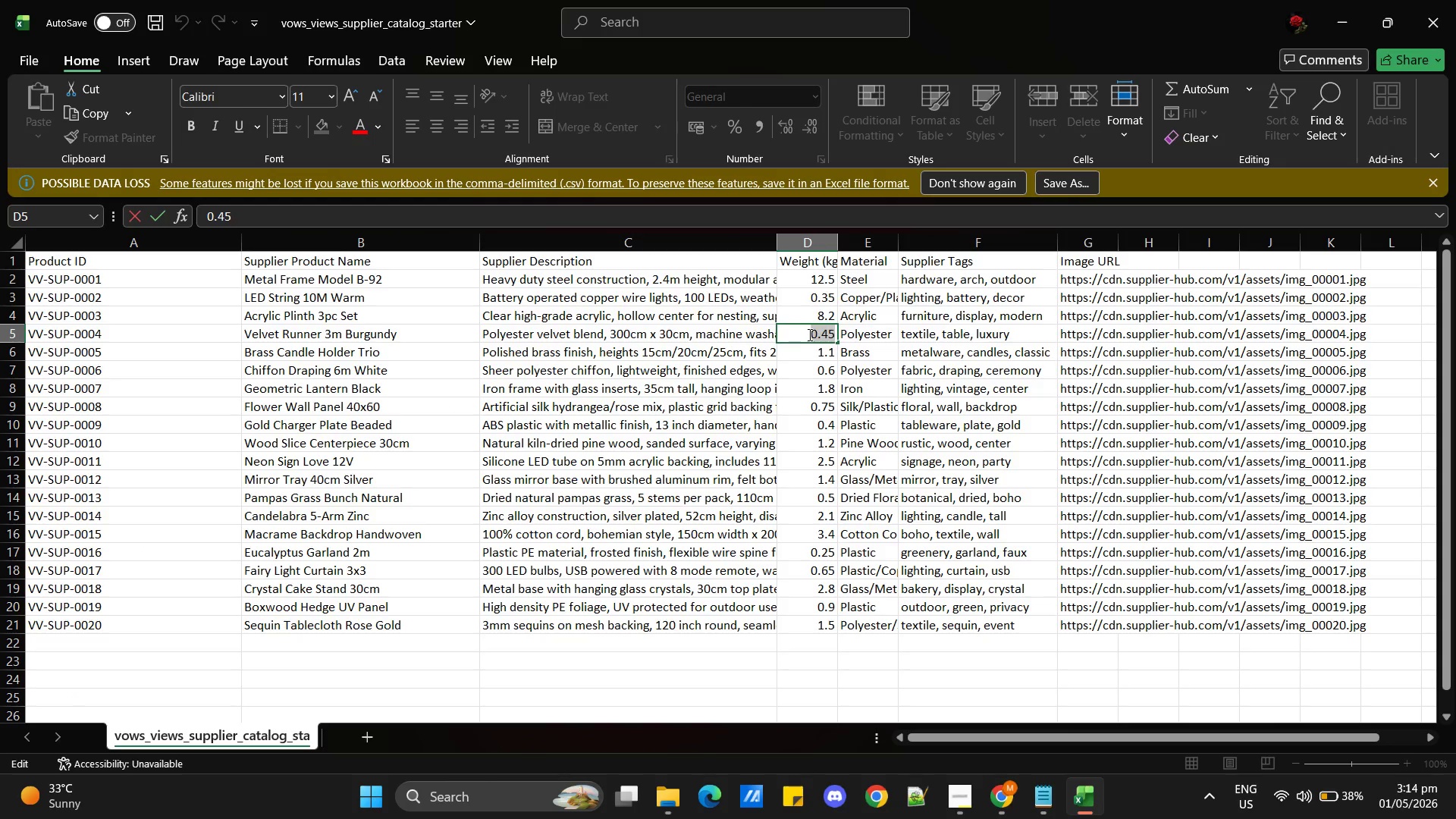 
triple_click([808, 334])
 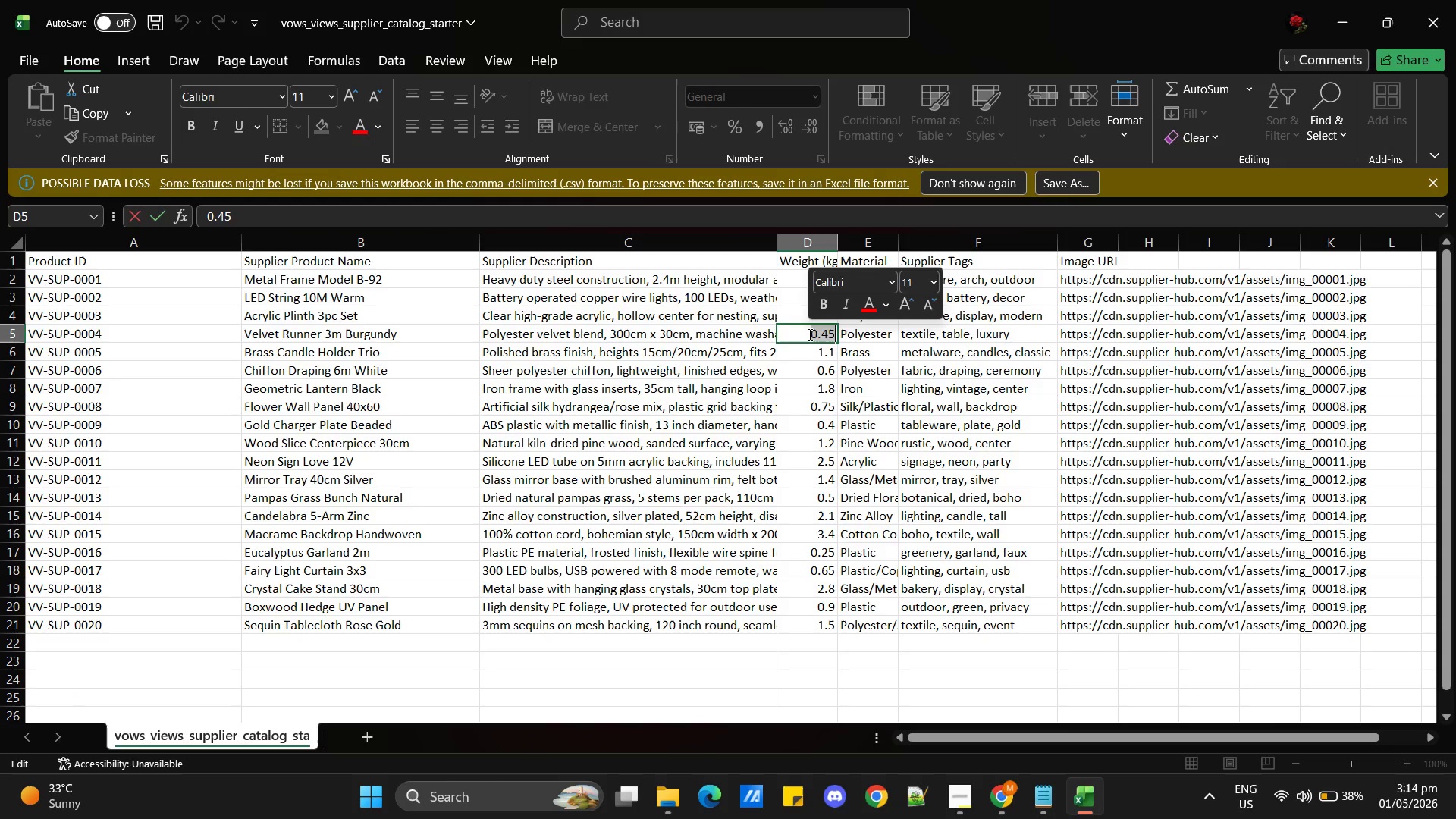 
key(Control+C)
 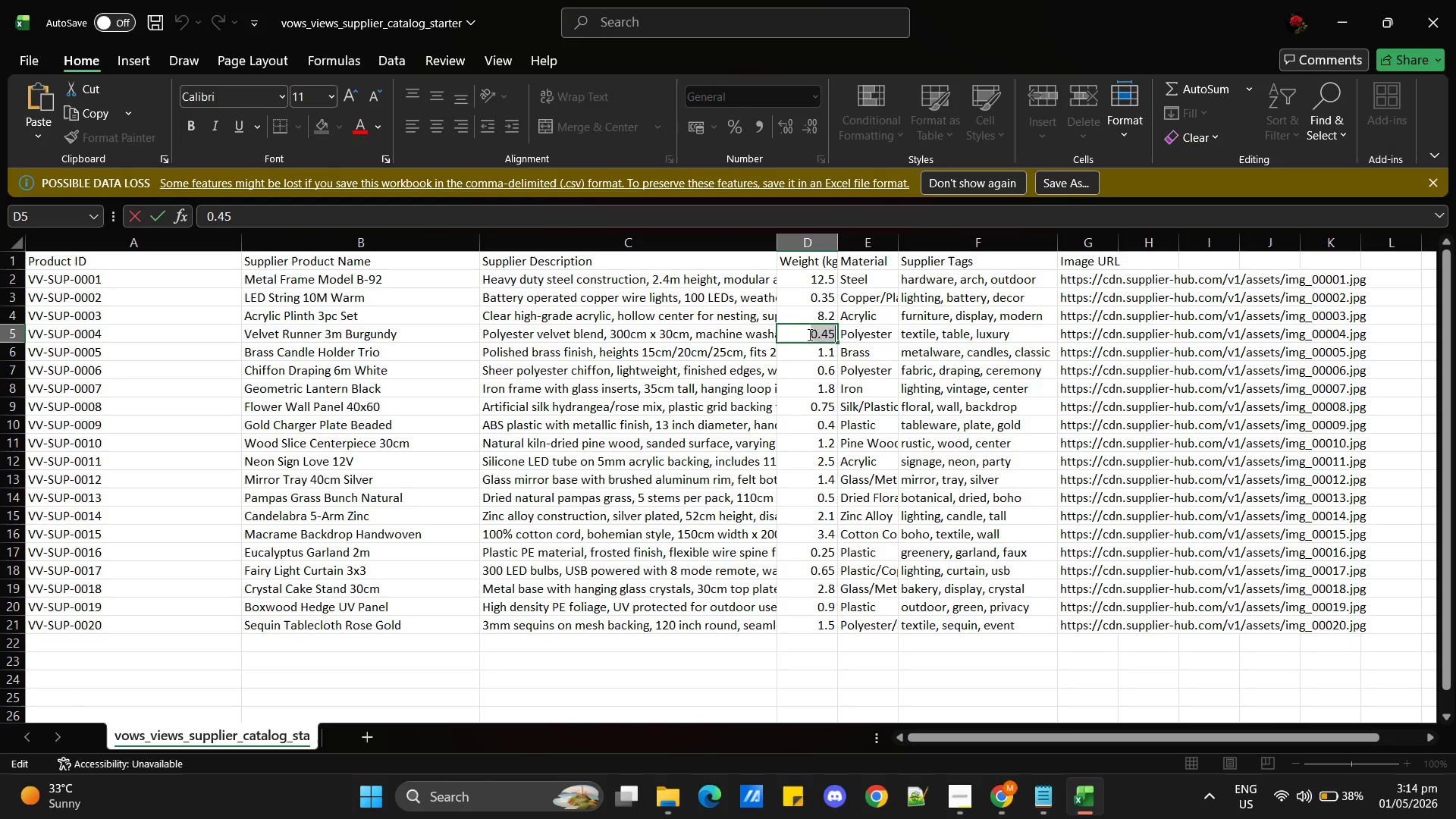 
key(Alt+AltLeft)
 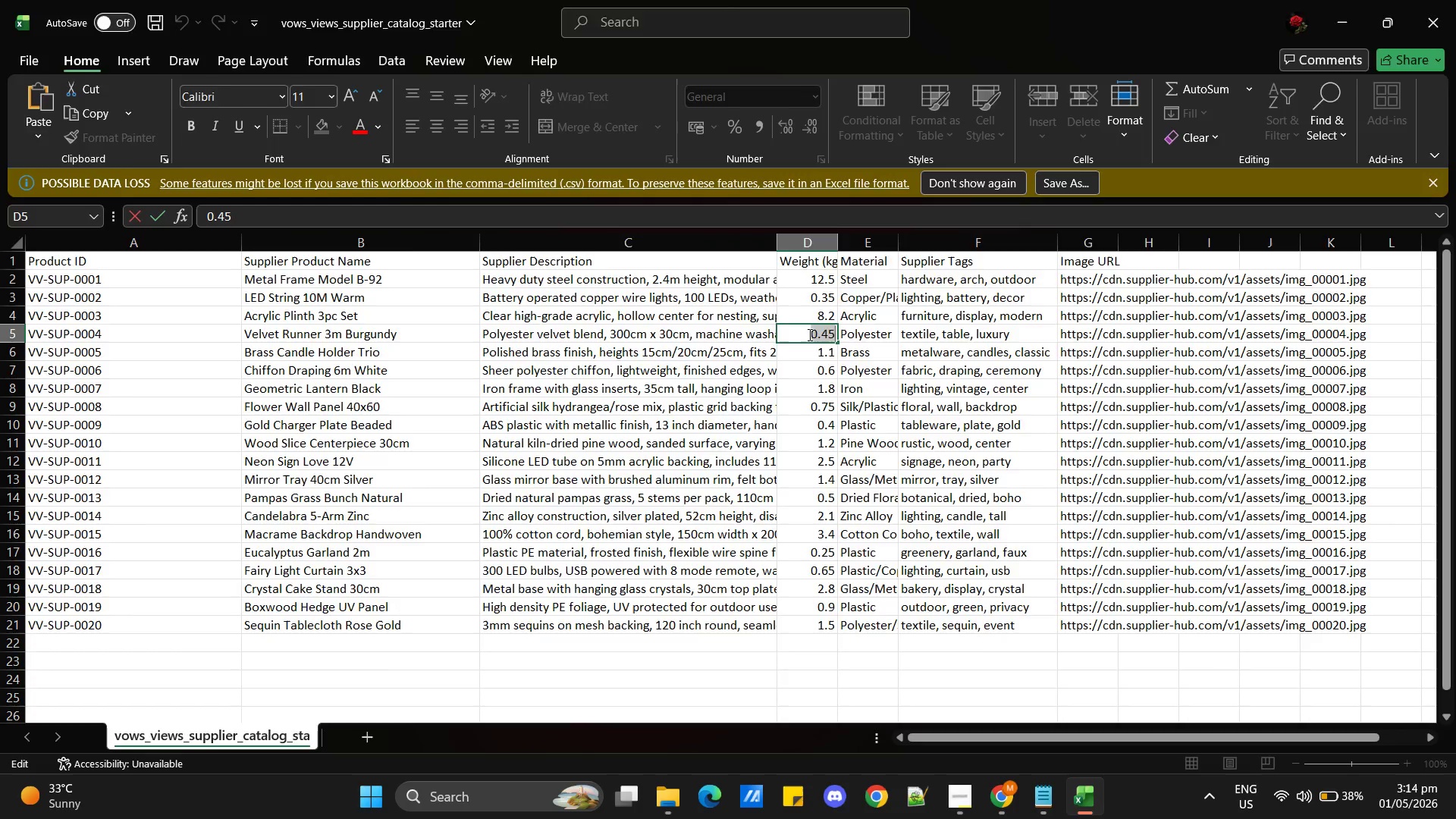 
key(Alt+Tab)
 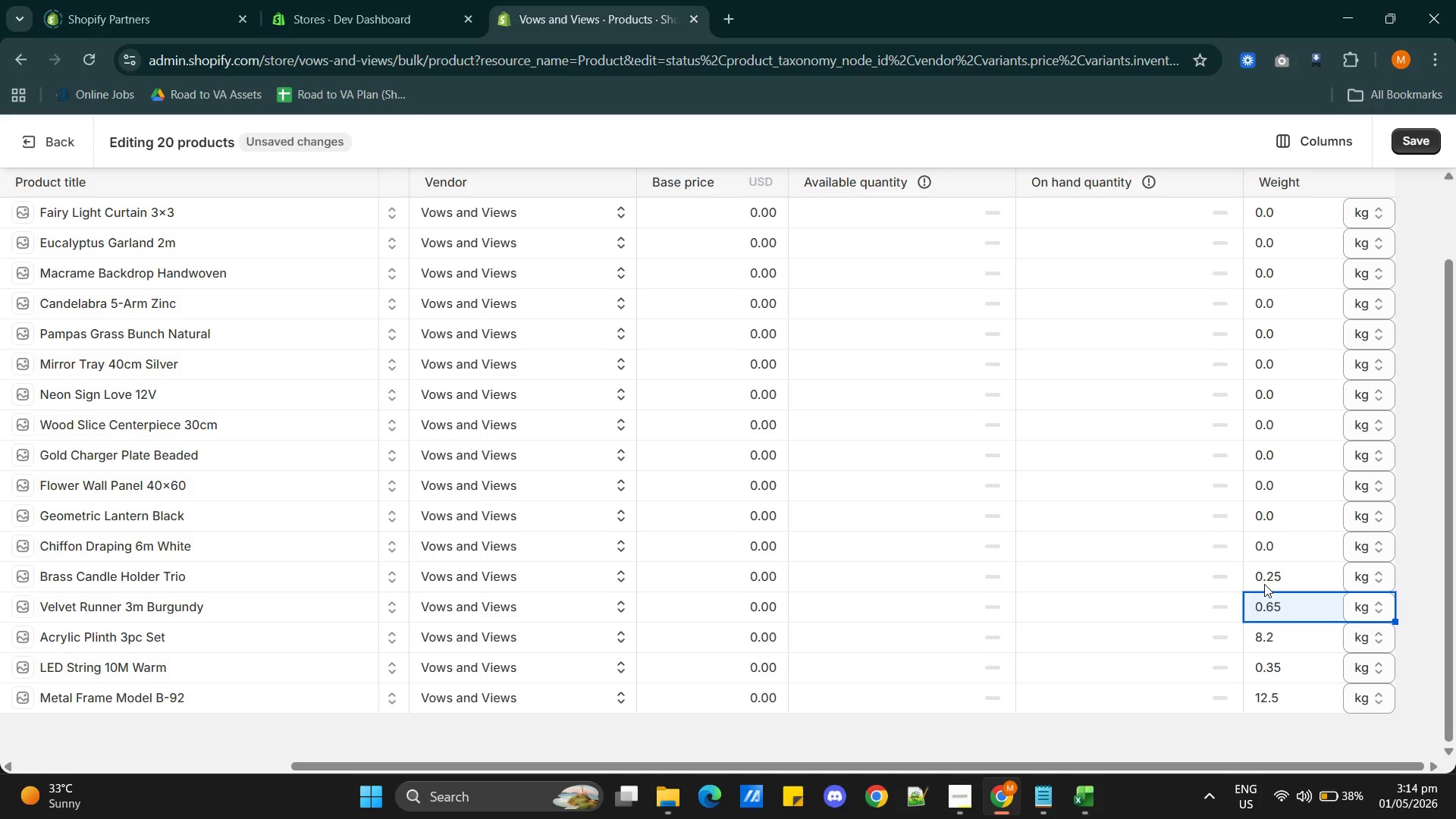 
left_click([1264, 580])
 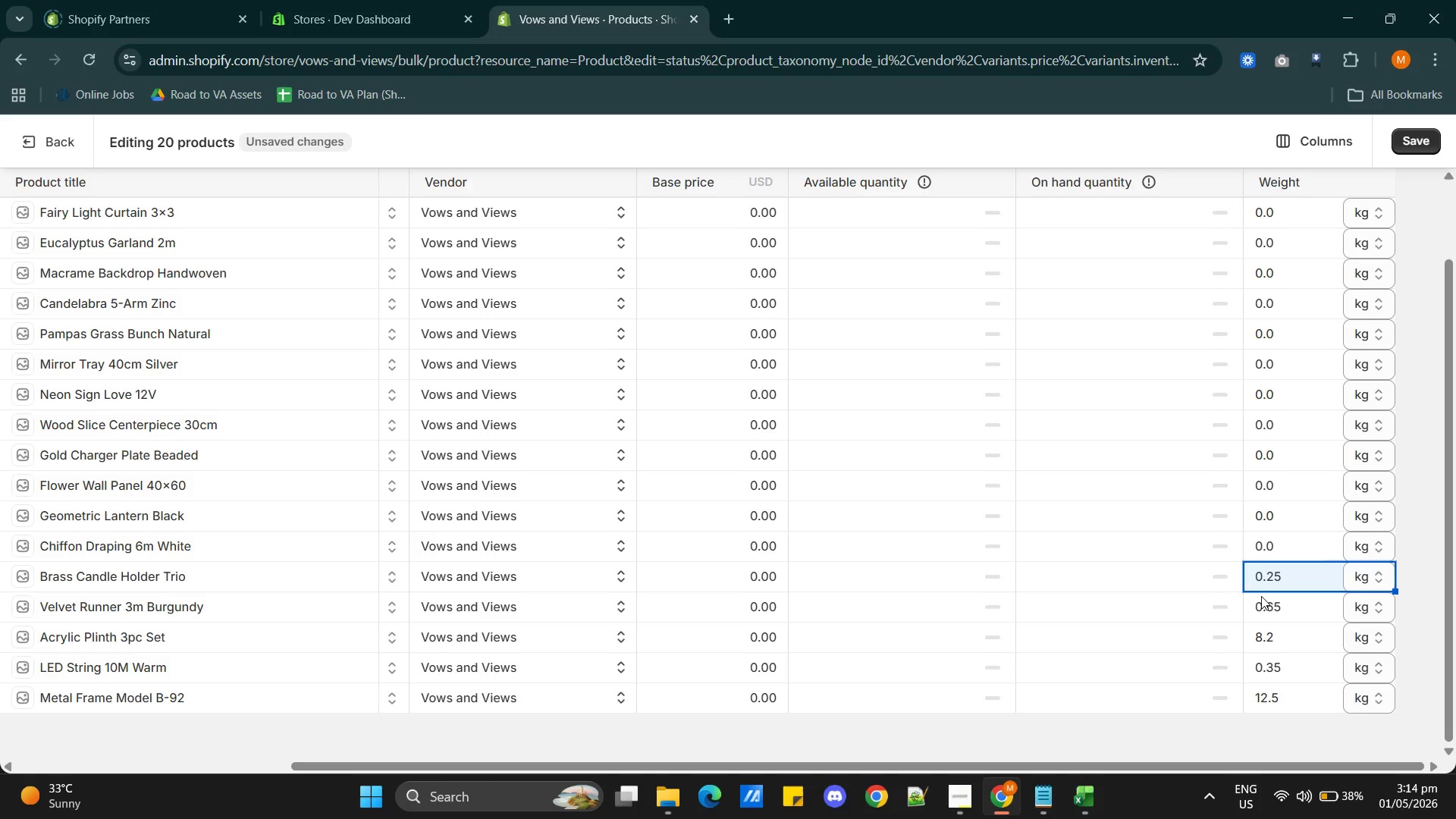 
left_click([1260, 604])
 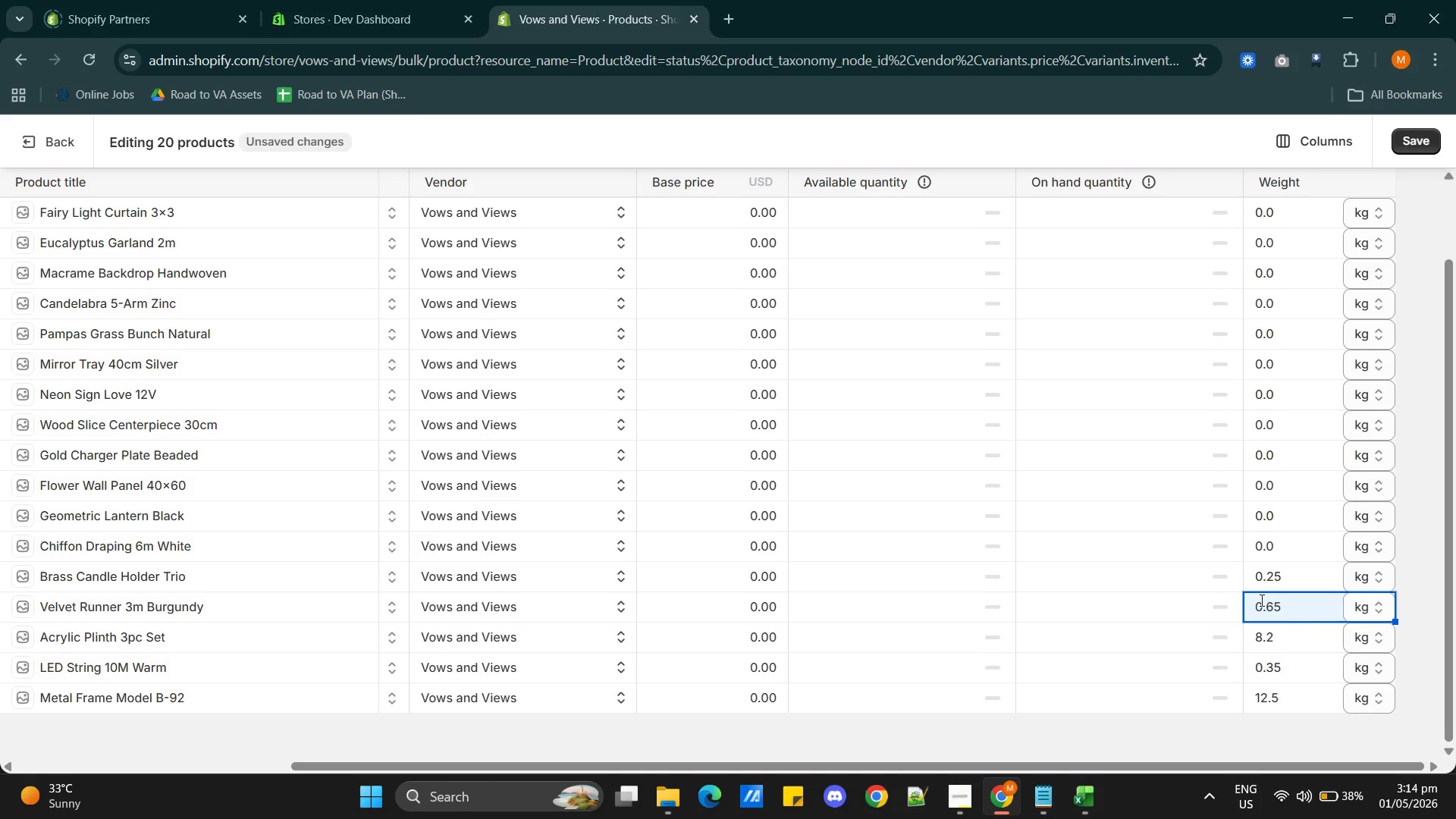 
double_click([1260, 600])
 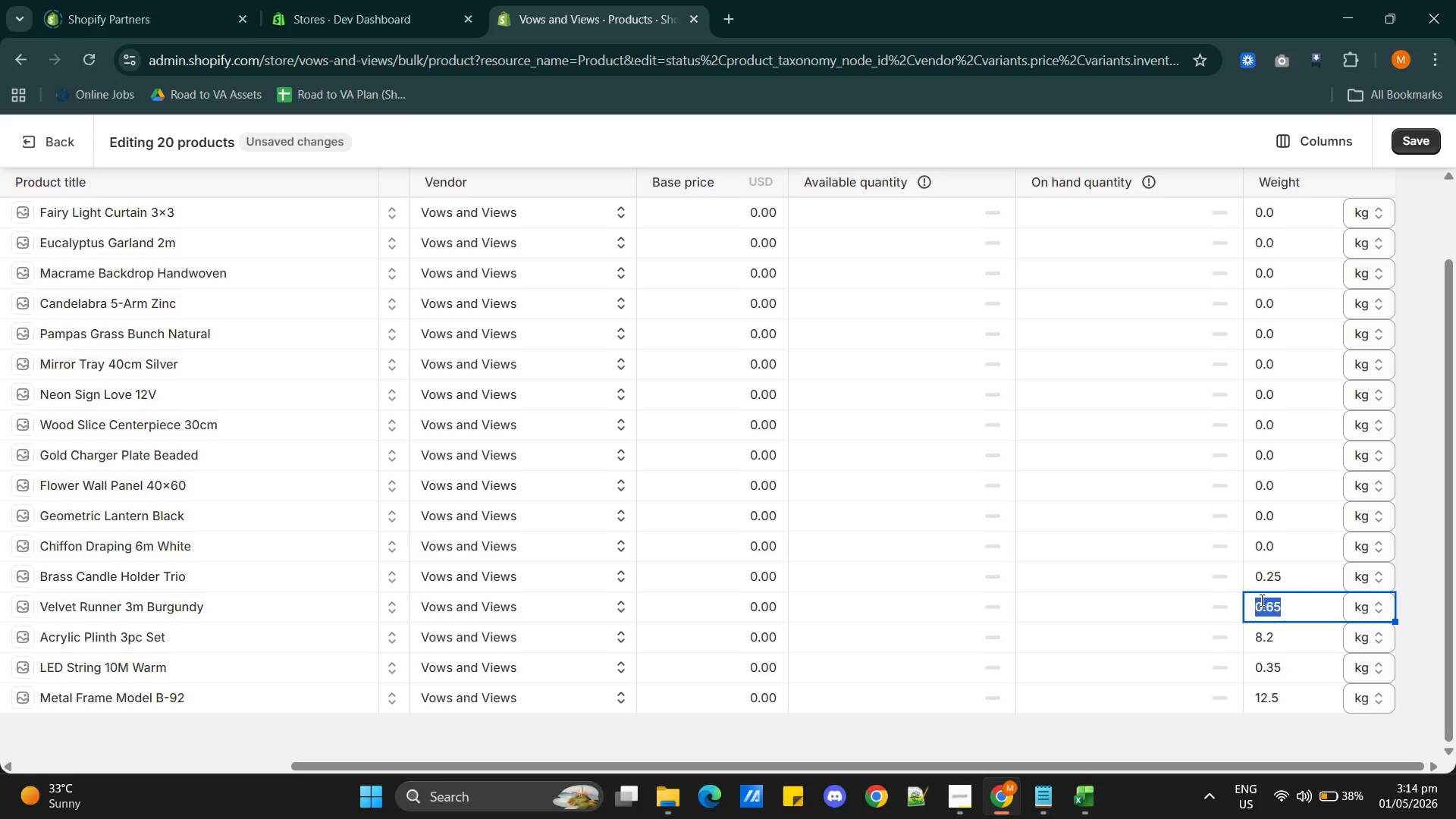 
triple_click([1260, 600])
 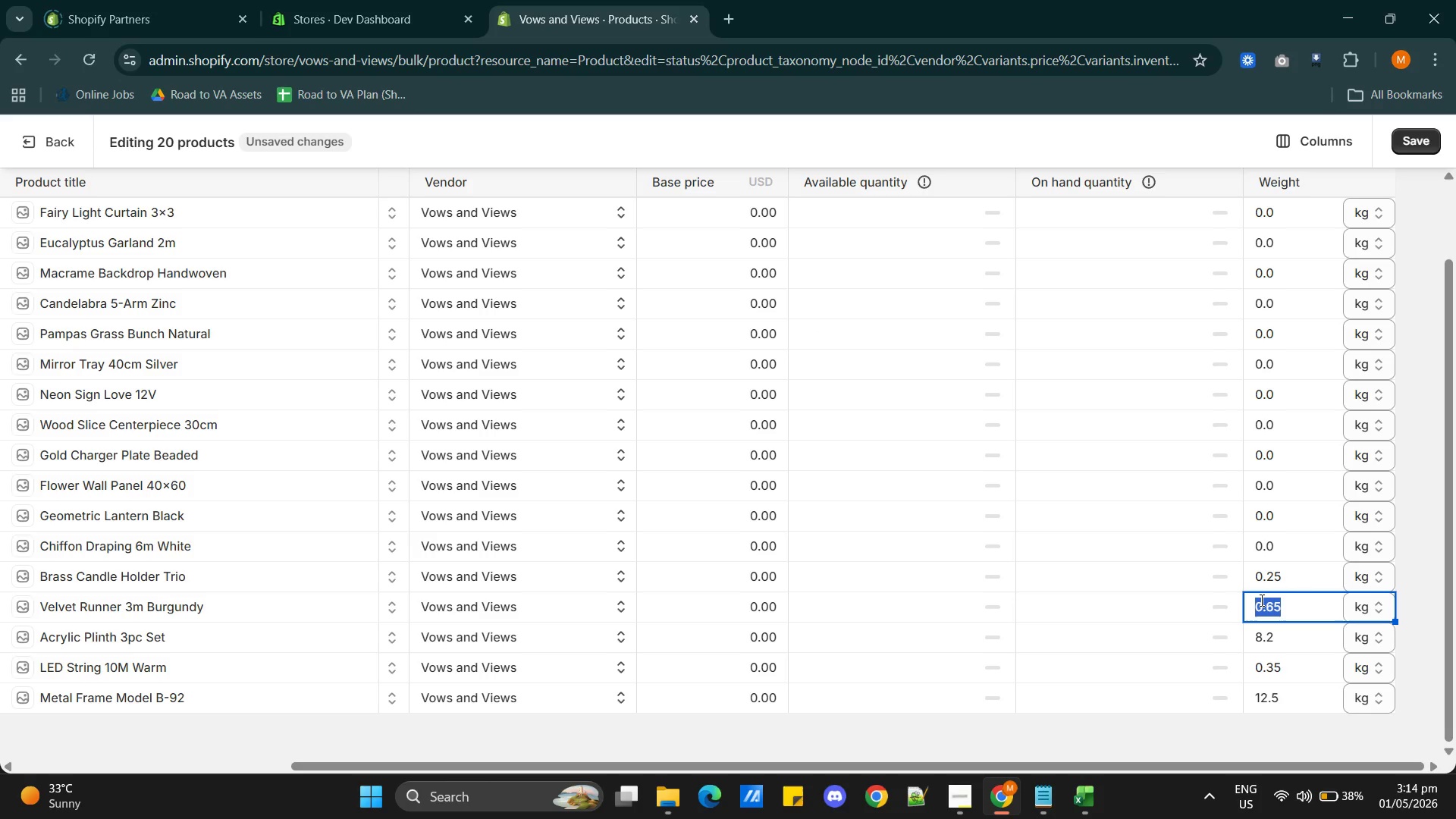 
triple_click([1260, 600])
 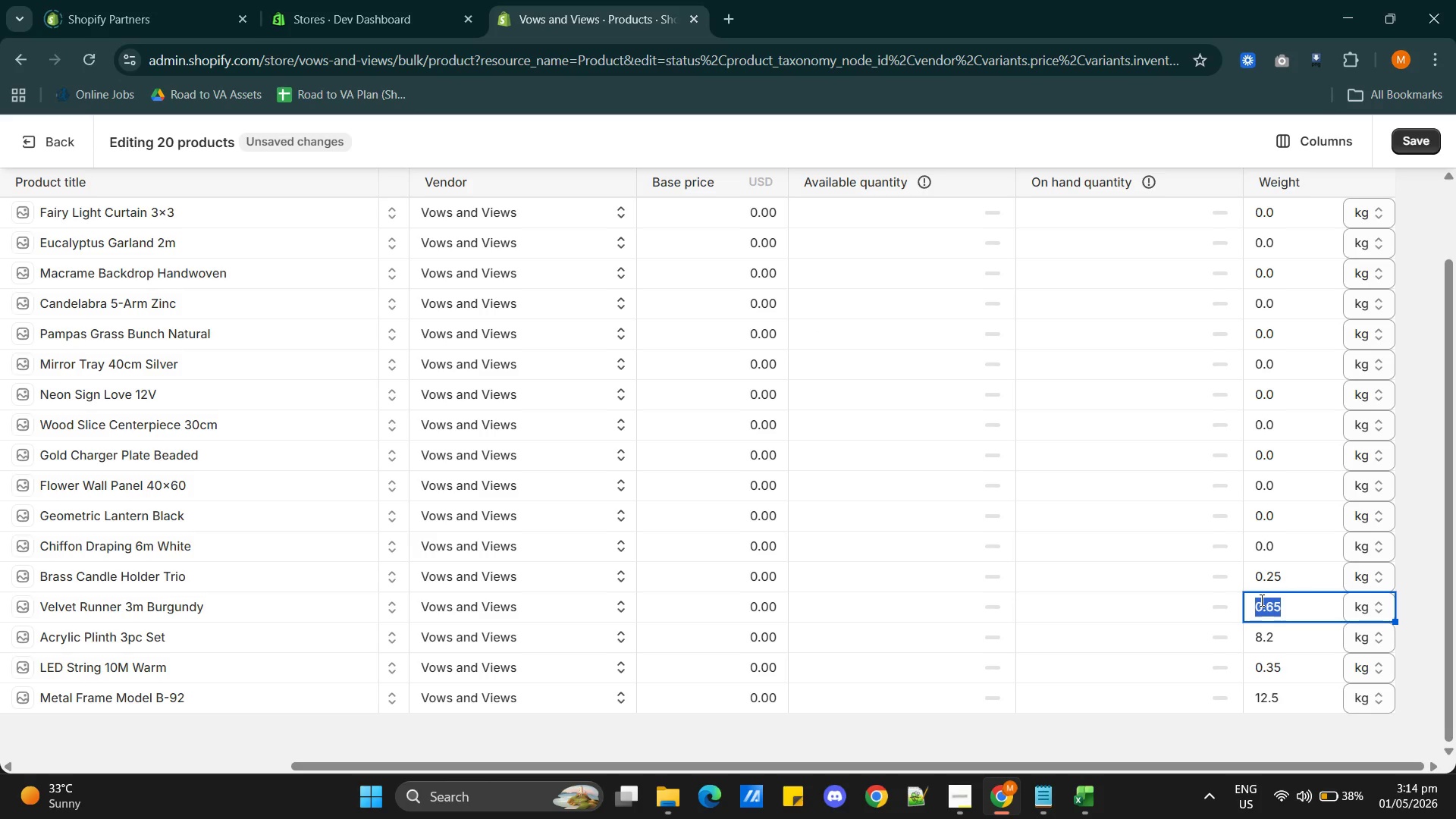 
key(Control+V)
 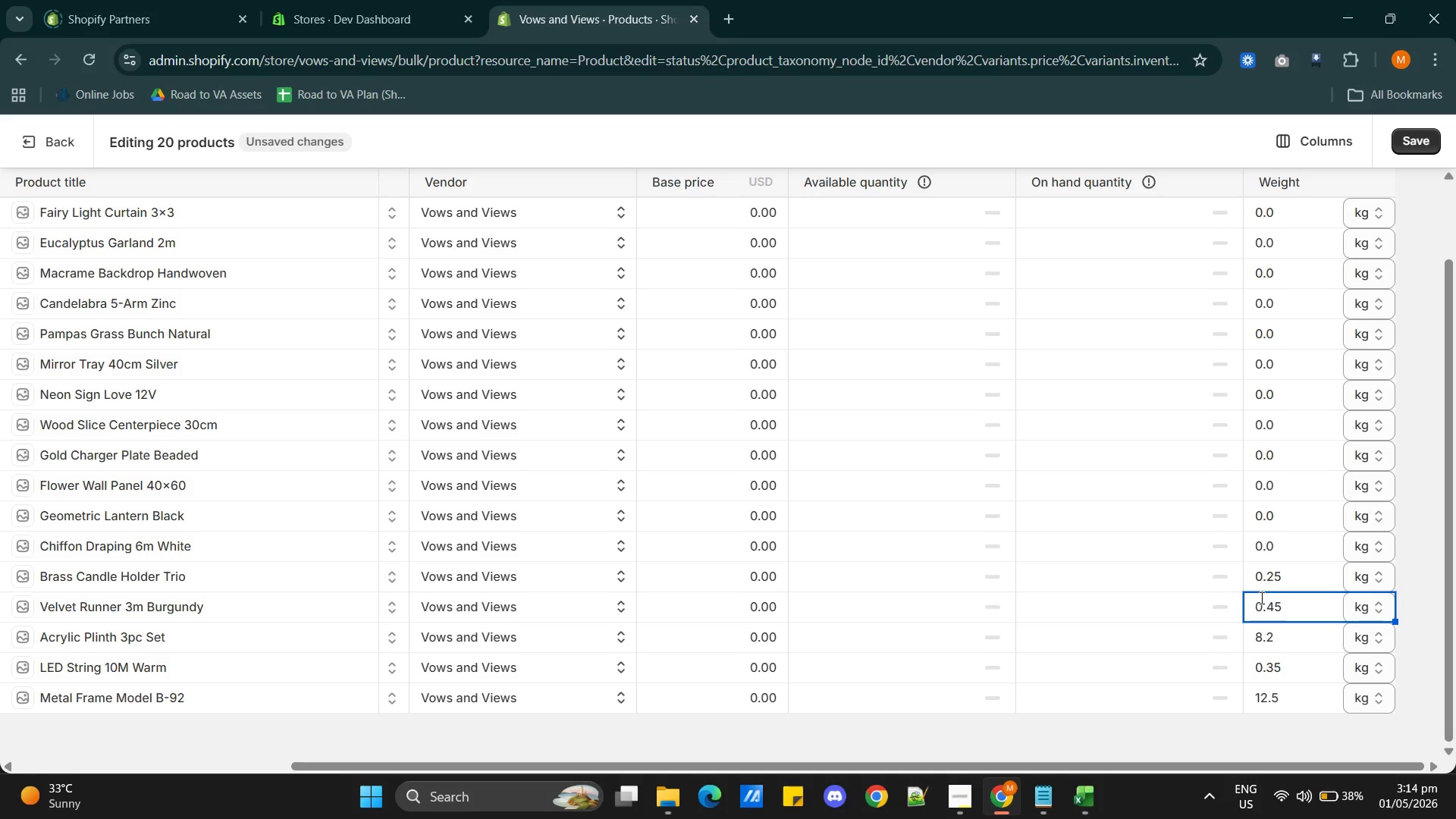 
key(Alt+AltLeft)
 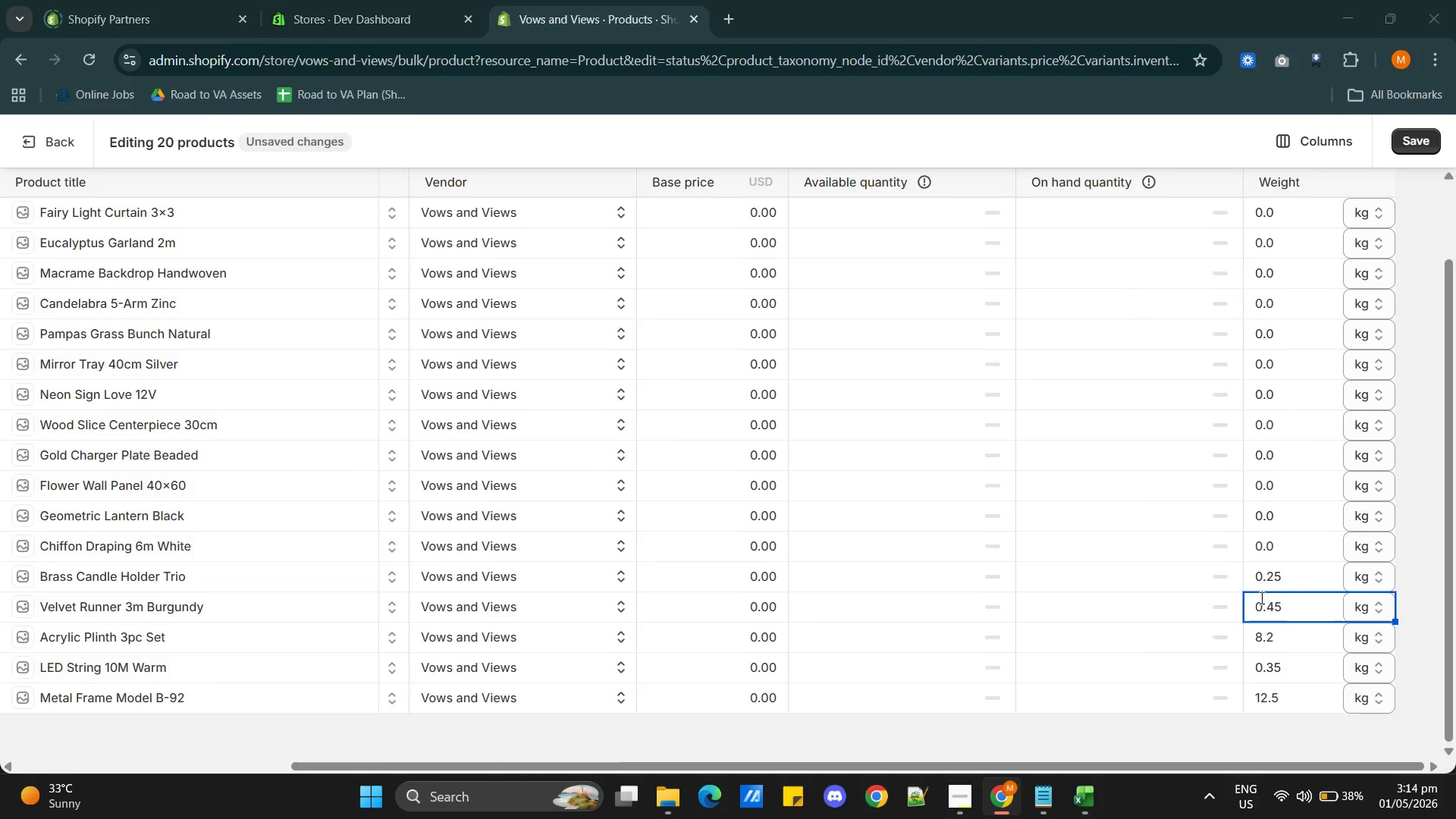 
key(Alt+Tab)
 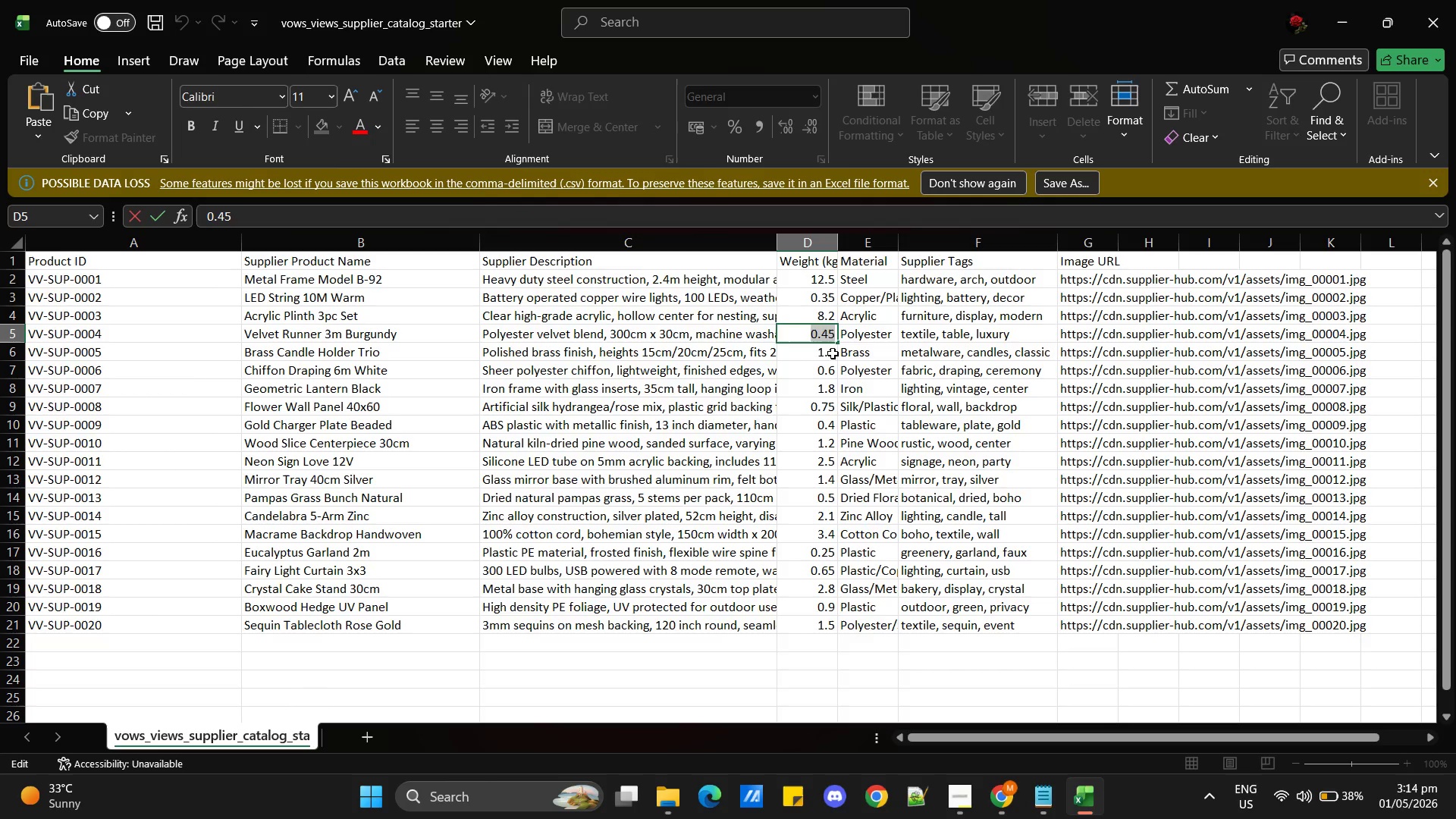 
left_click([829, 353])
 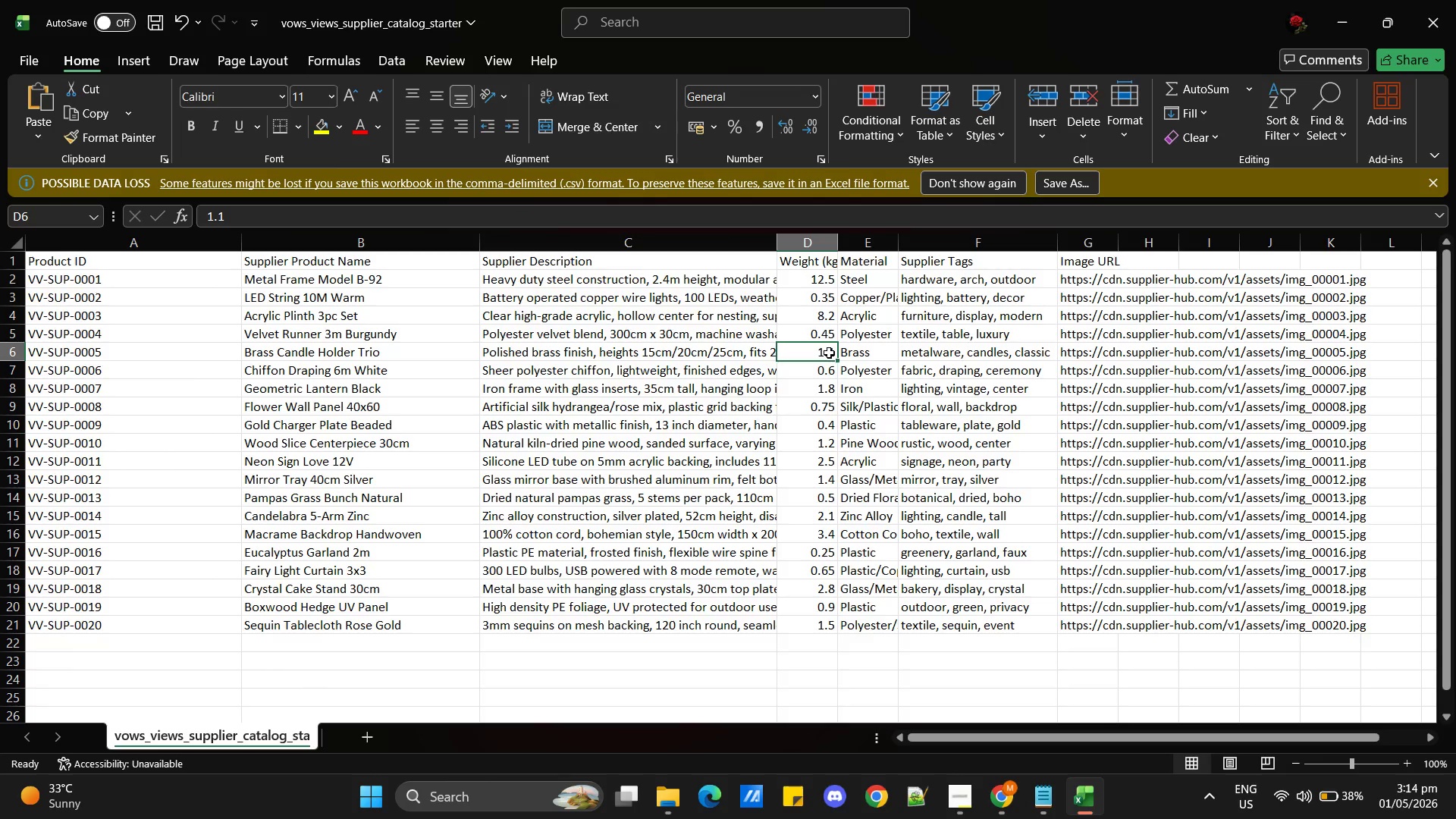 
key(Control+C)
 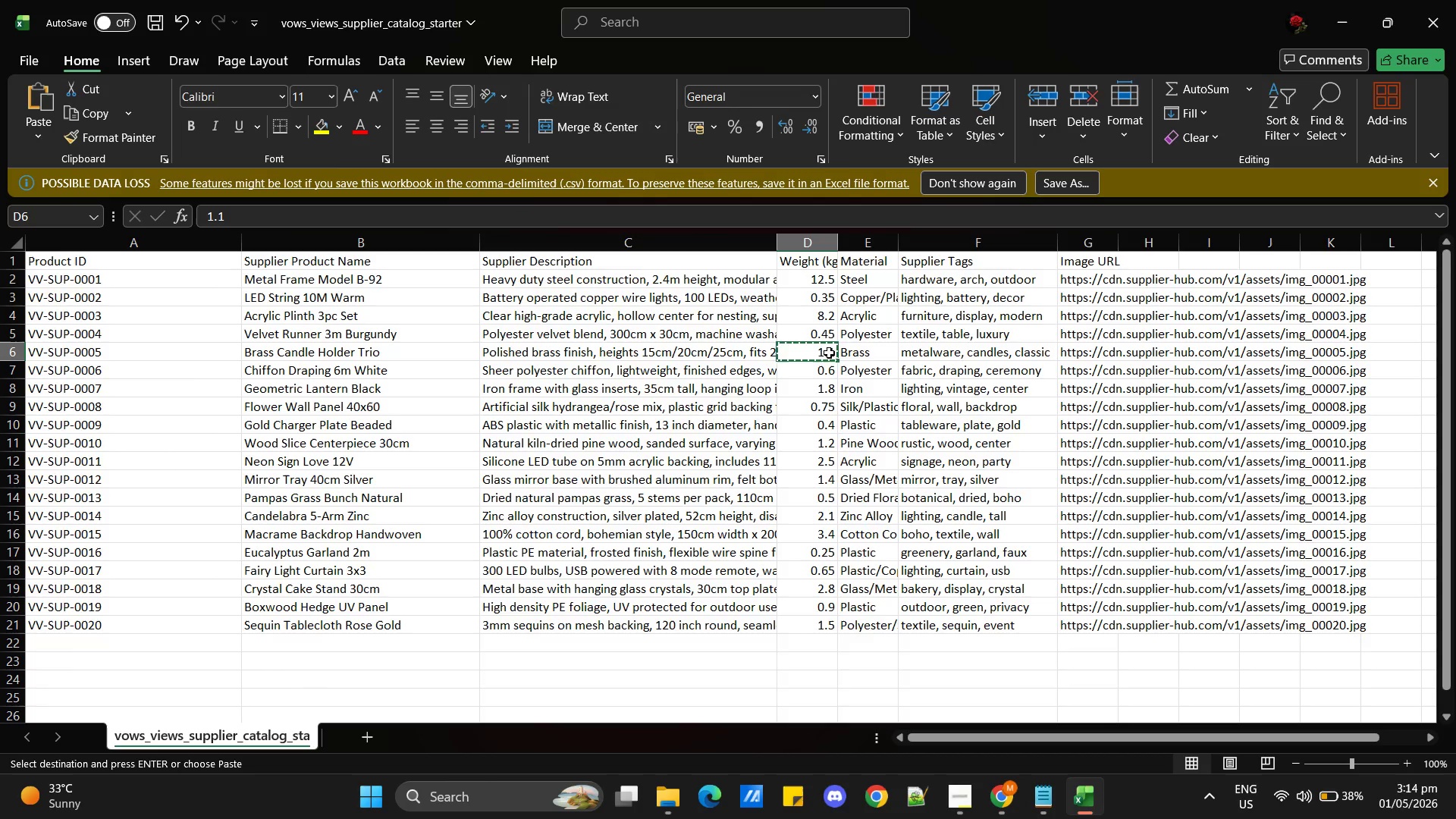 
key(Alt+AltLeft)
 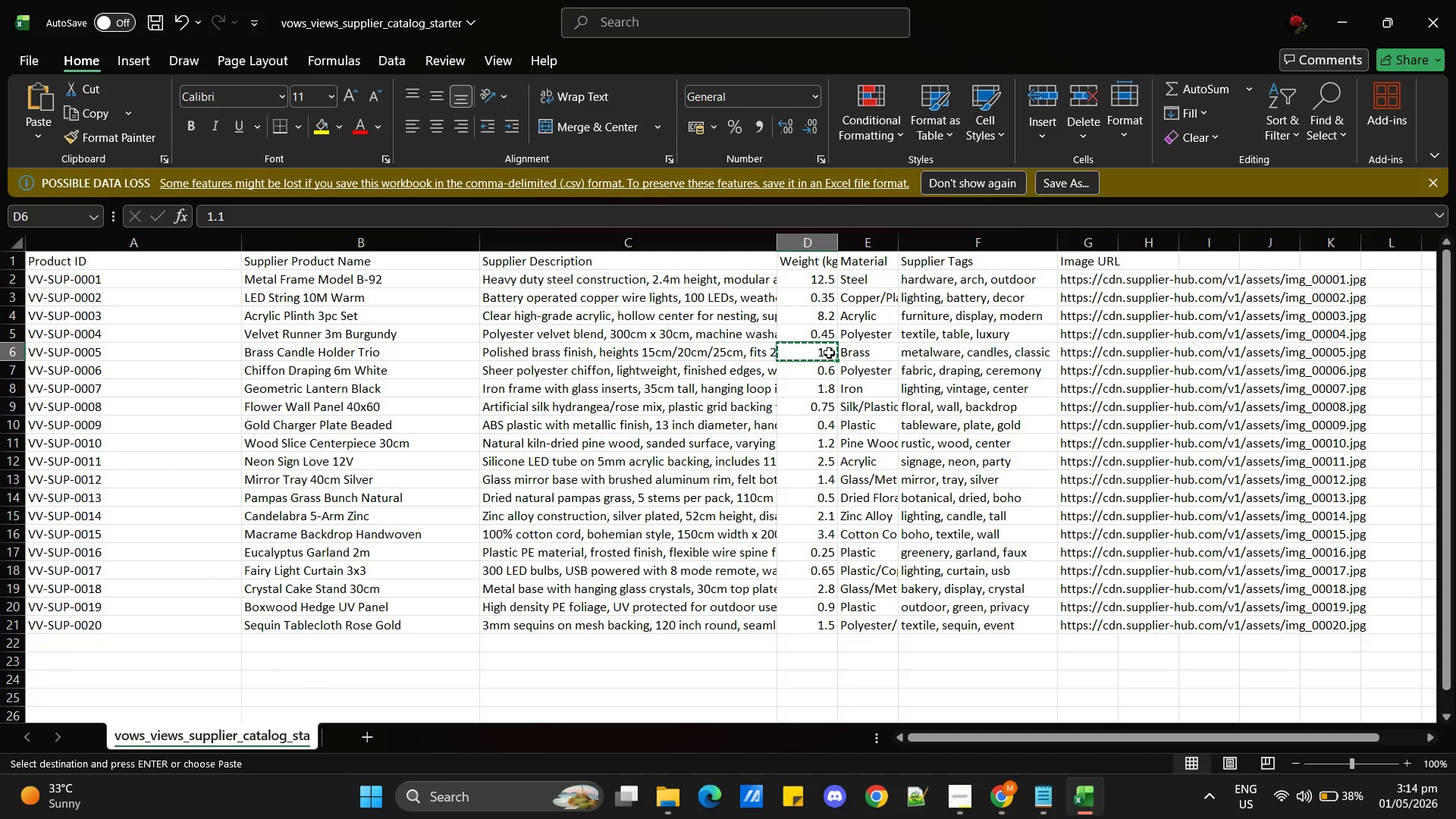 
key(Alt+Tab)
 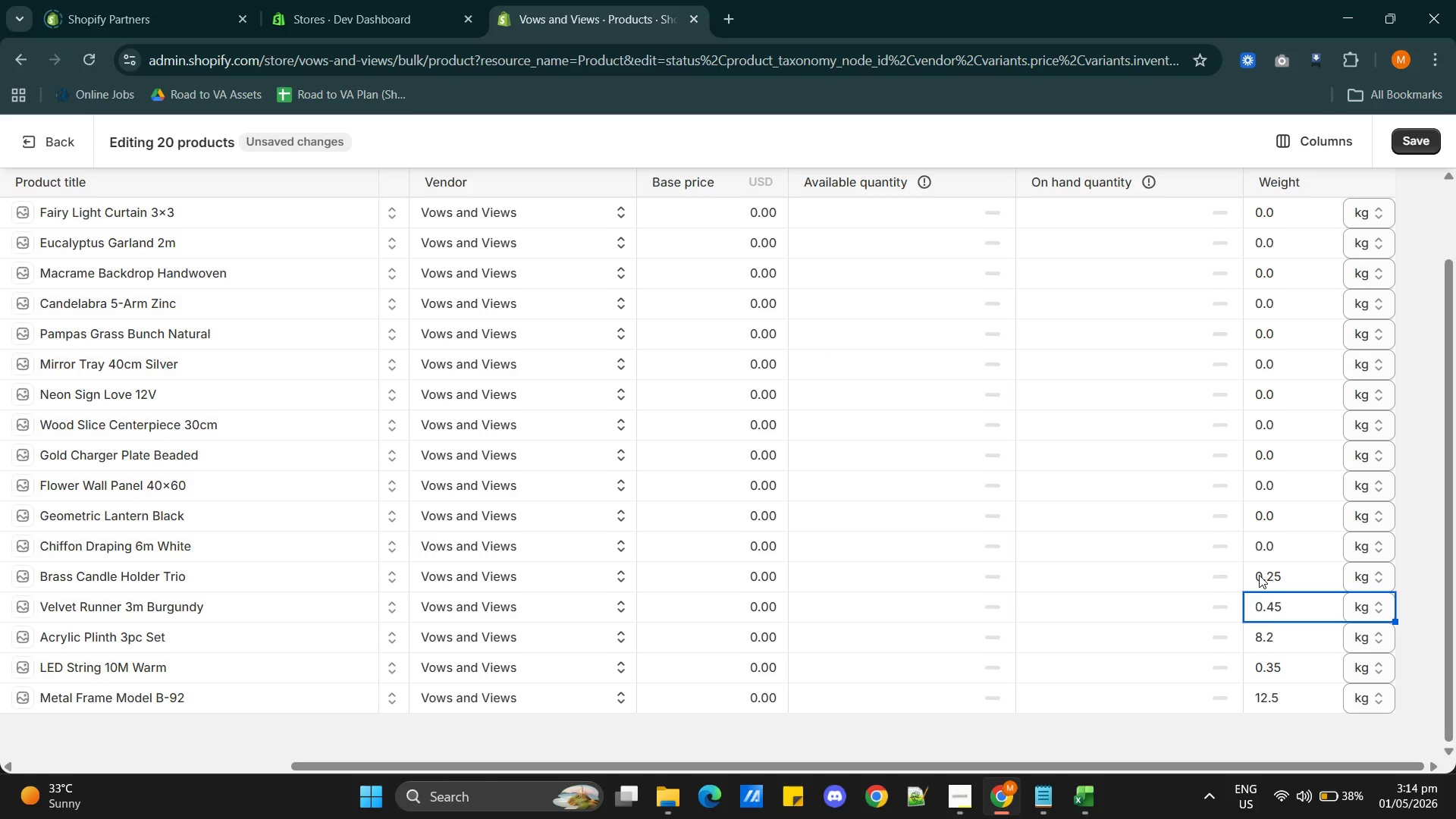 
left_click([1260, 544])
 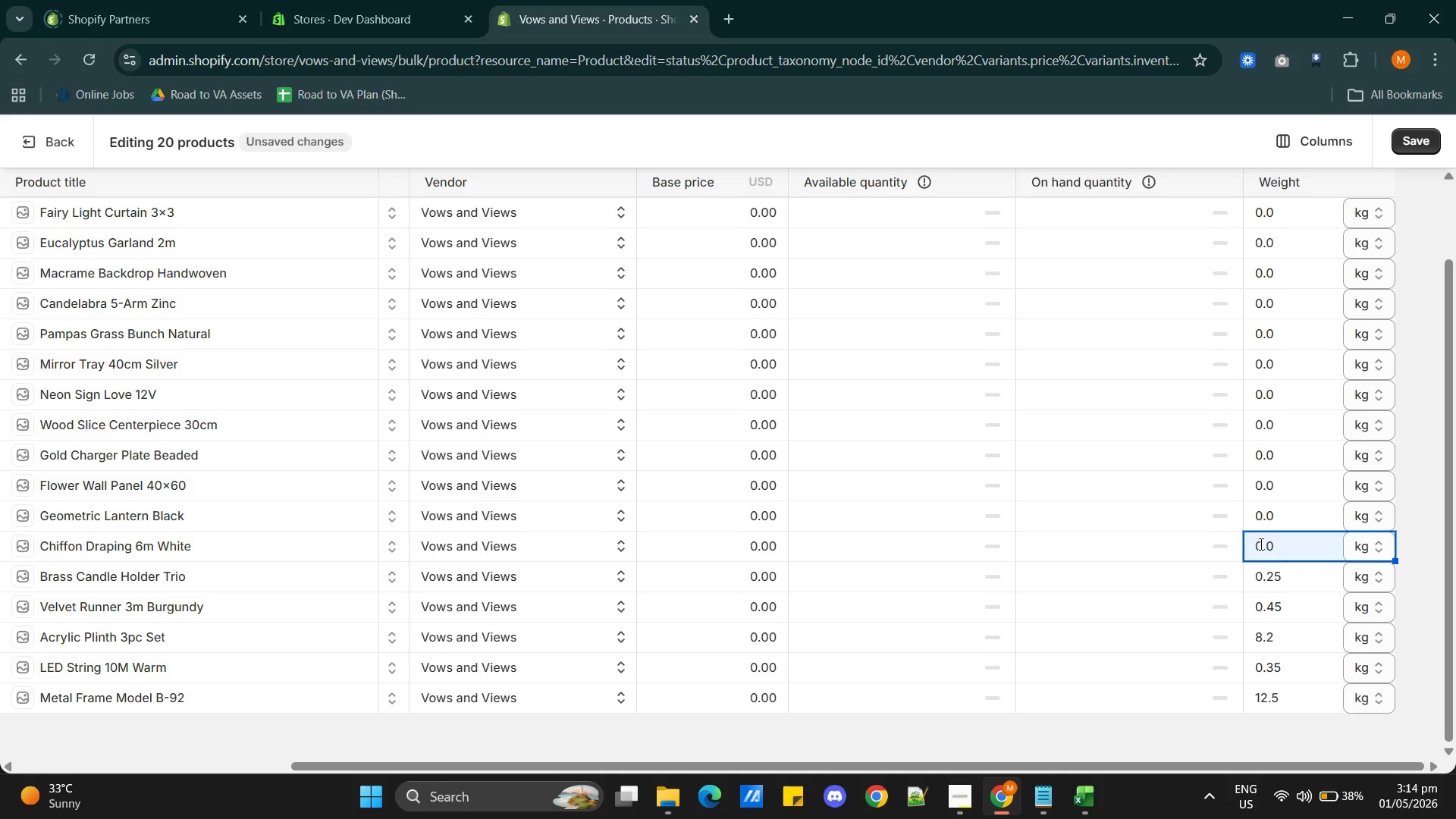 
double_click([1260, 544])
 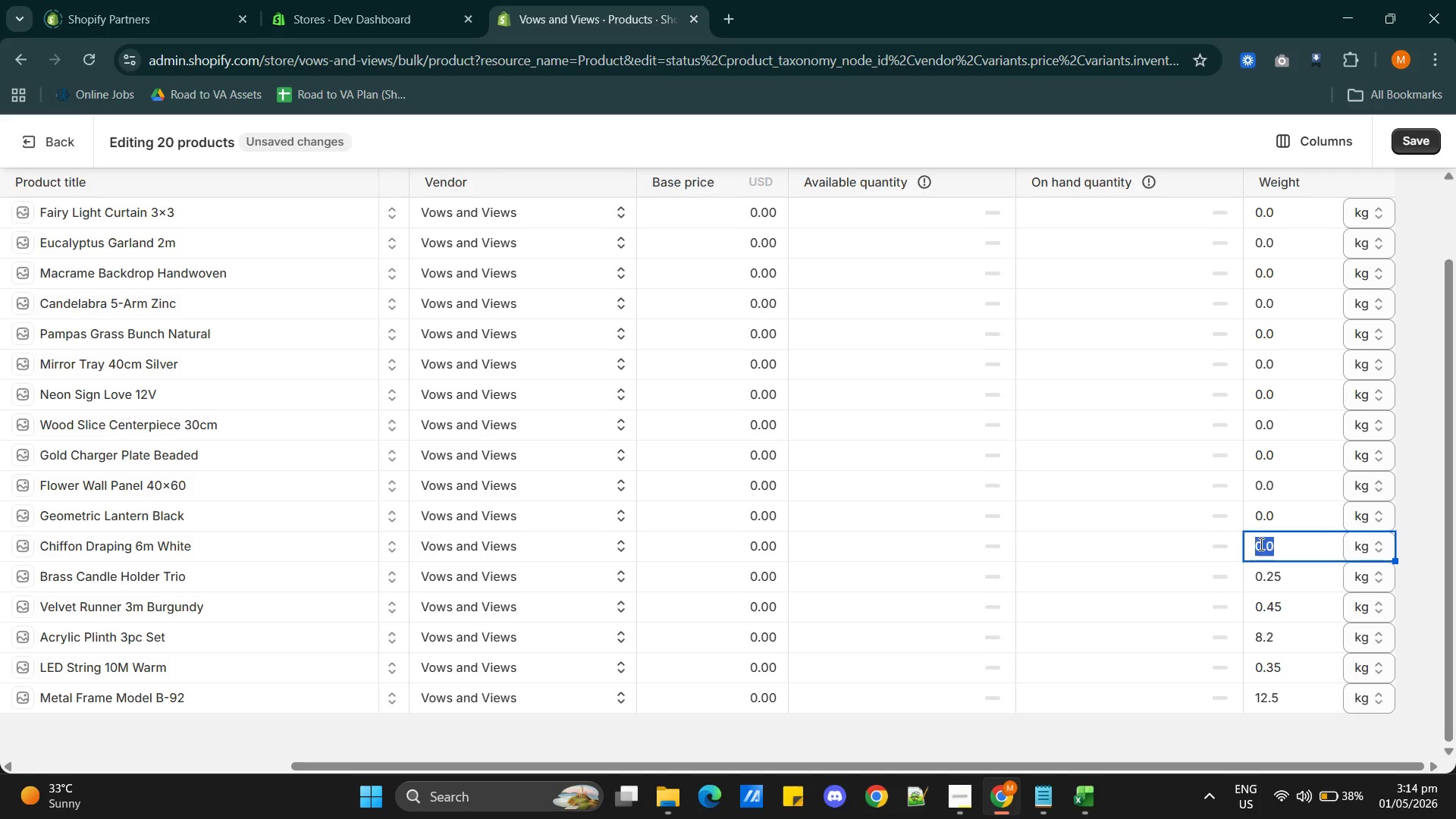 
triple_click([1260, 544])
 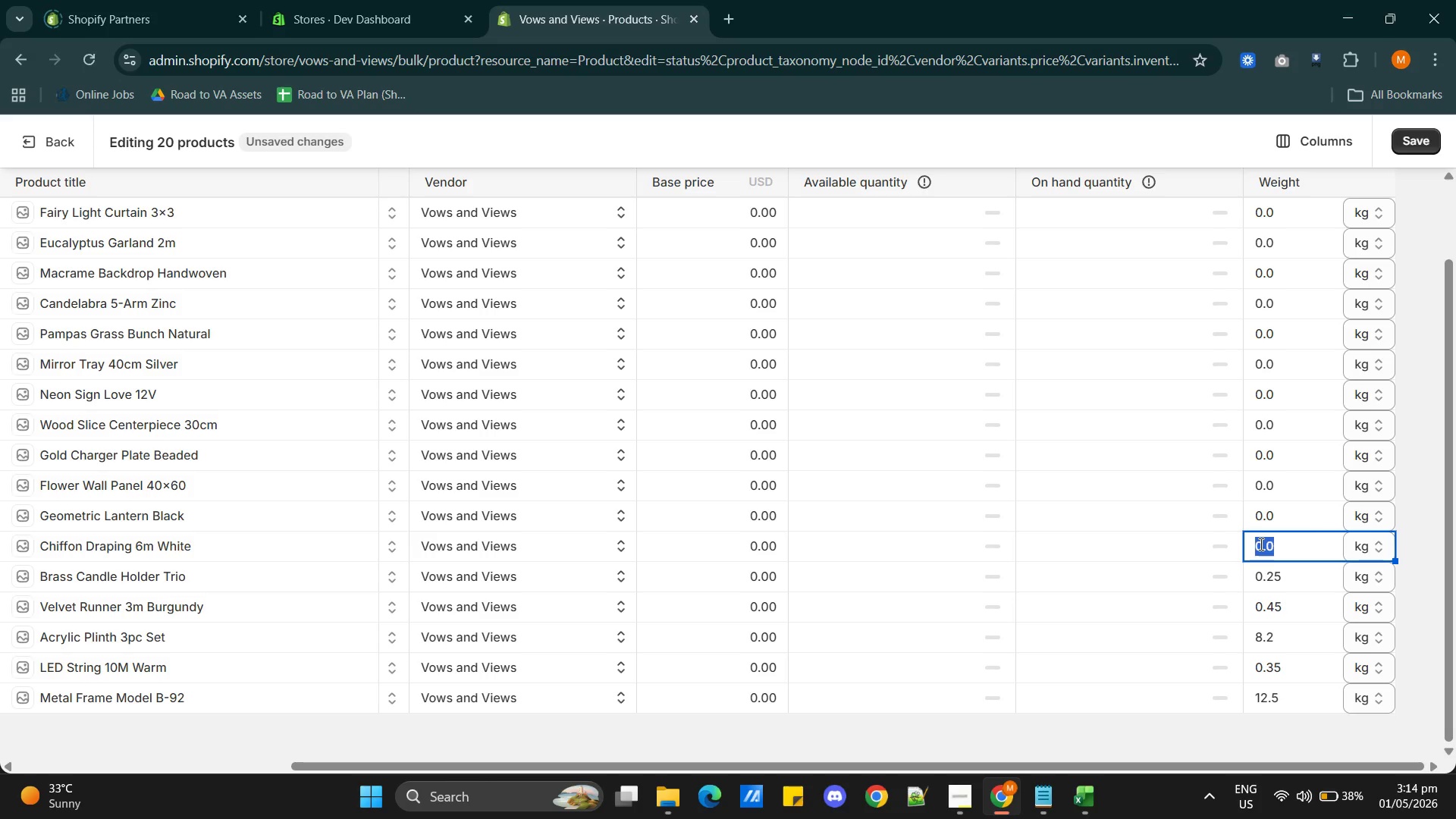 
key(Control+V)
 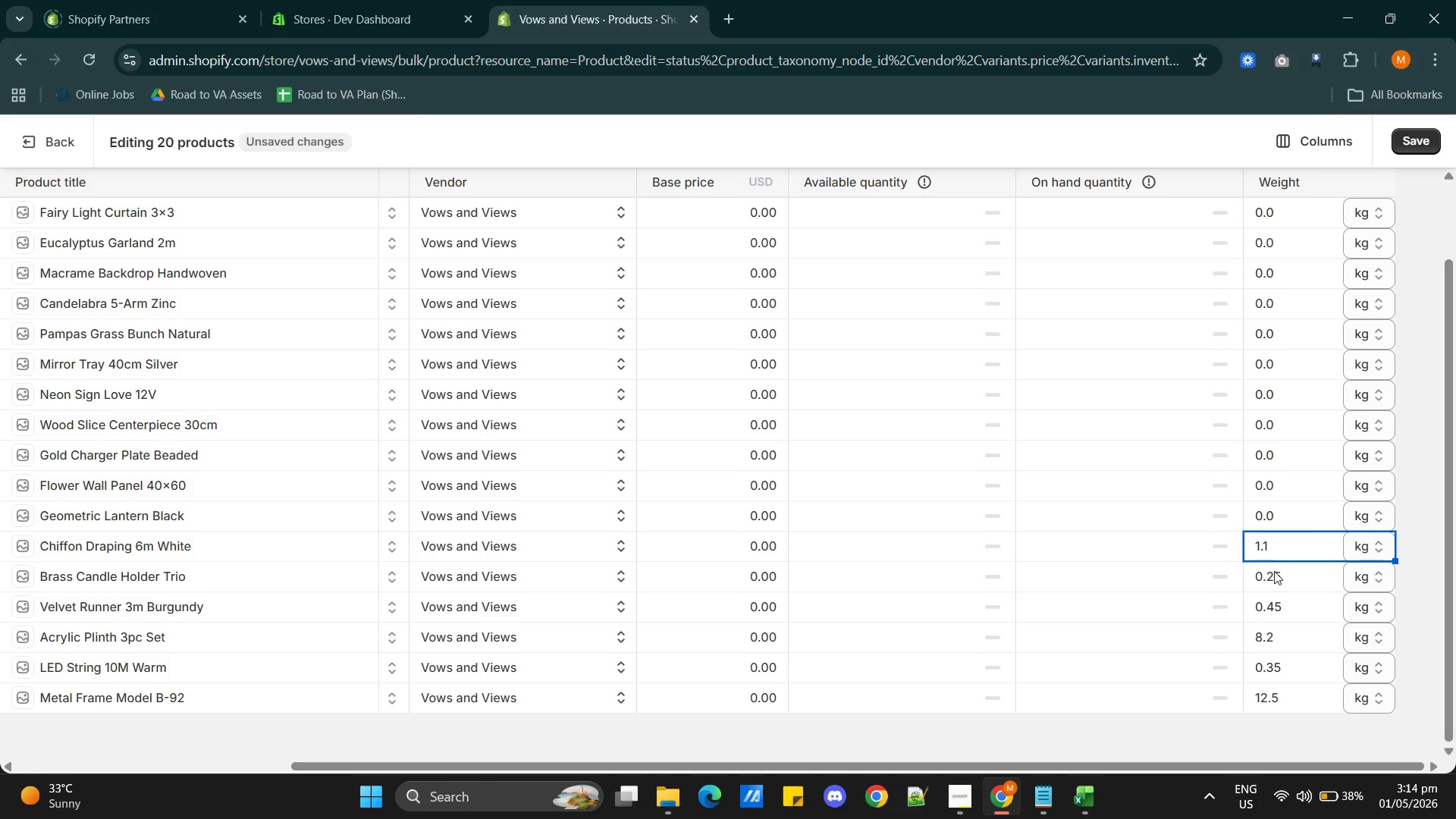 
left_click([1274, 575])
 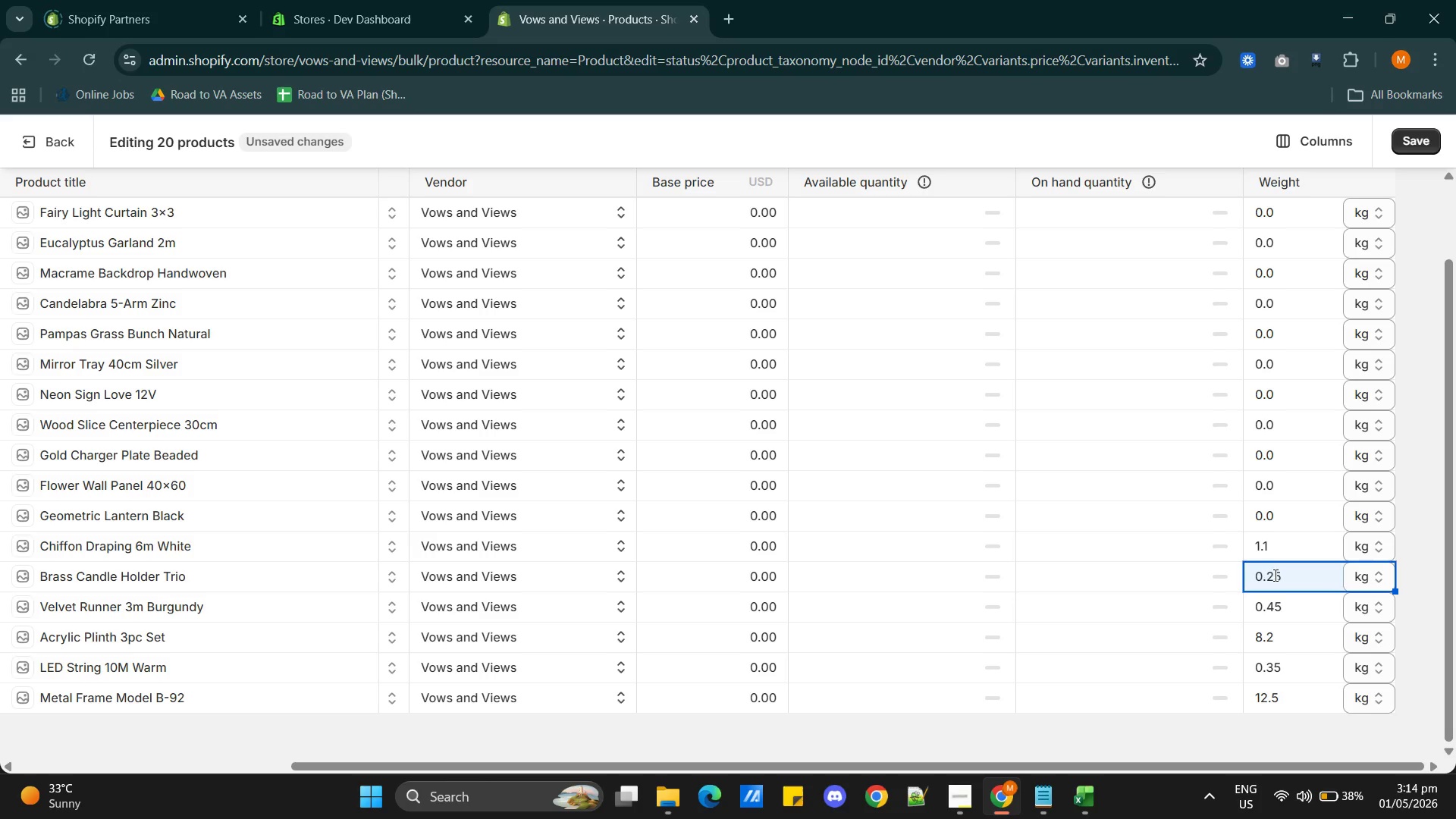 
key(Alt+Tab)
 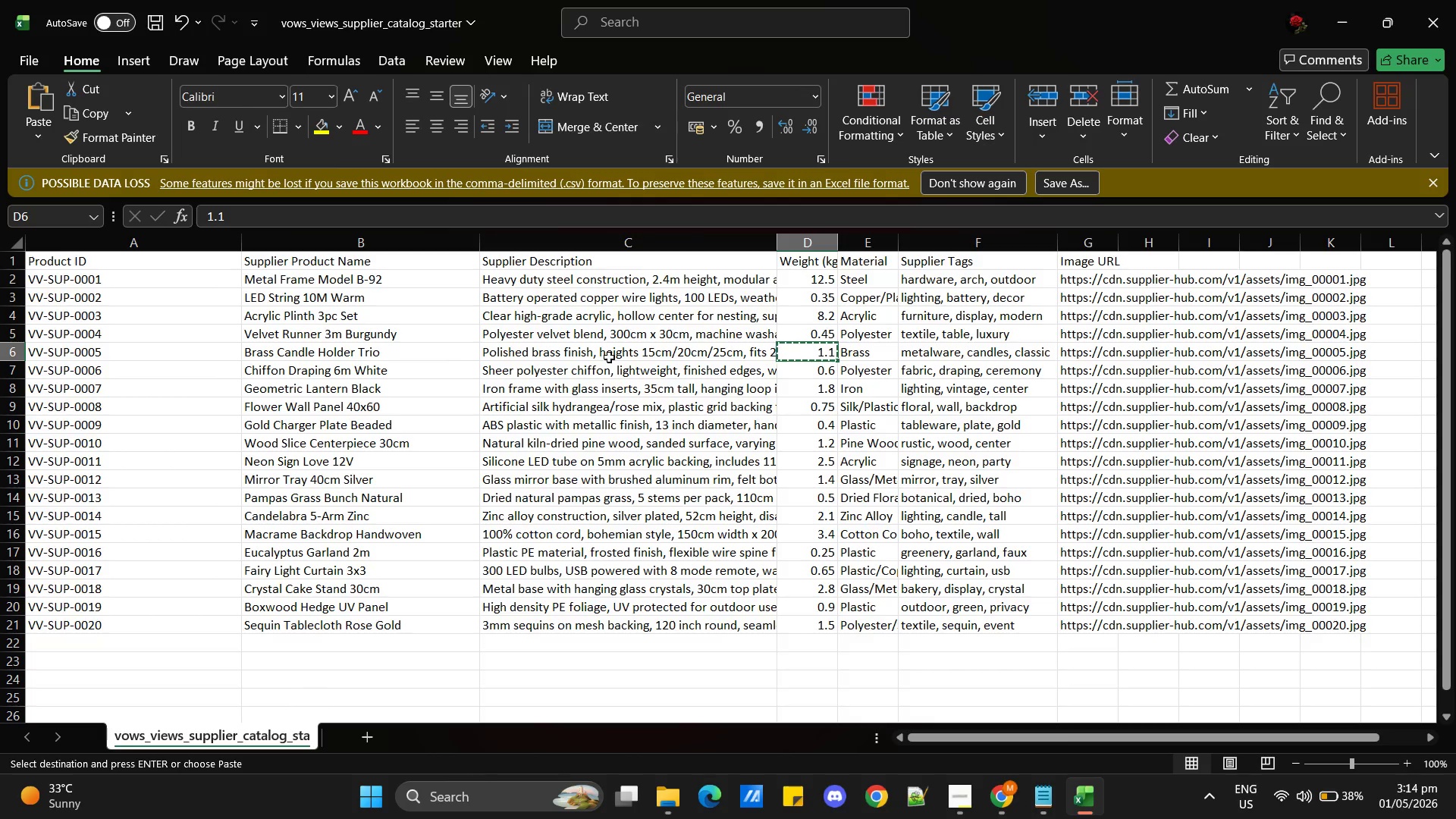 
key(Alt+AltLeft)
 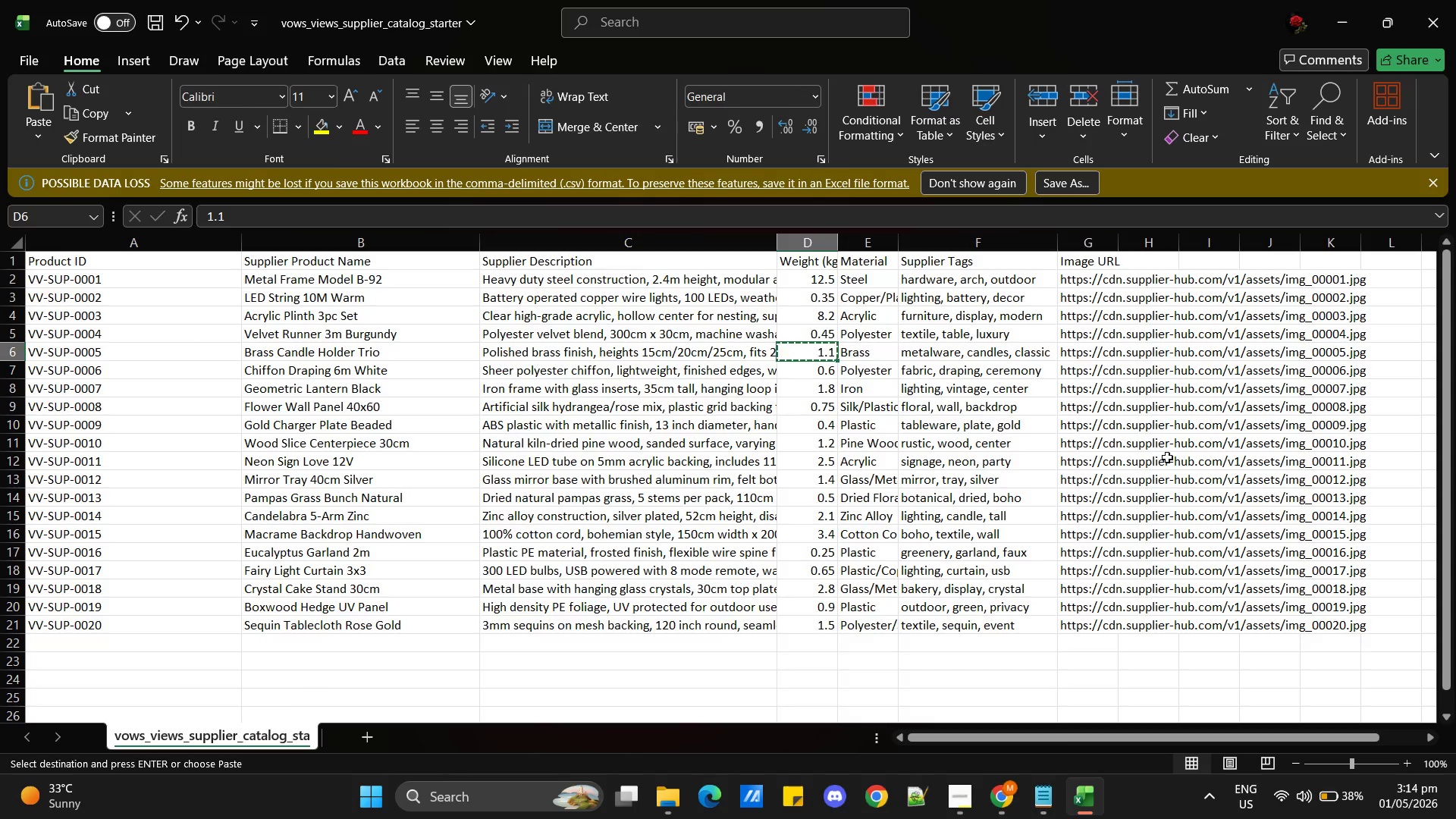 
key(Alt+Tab)
 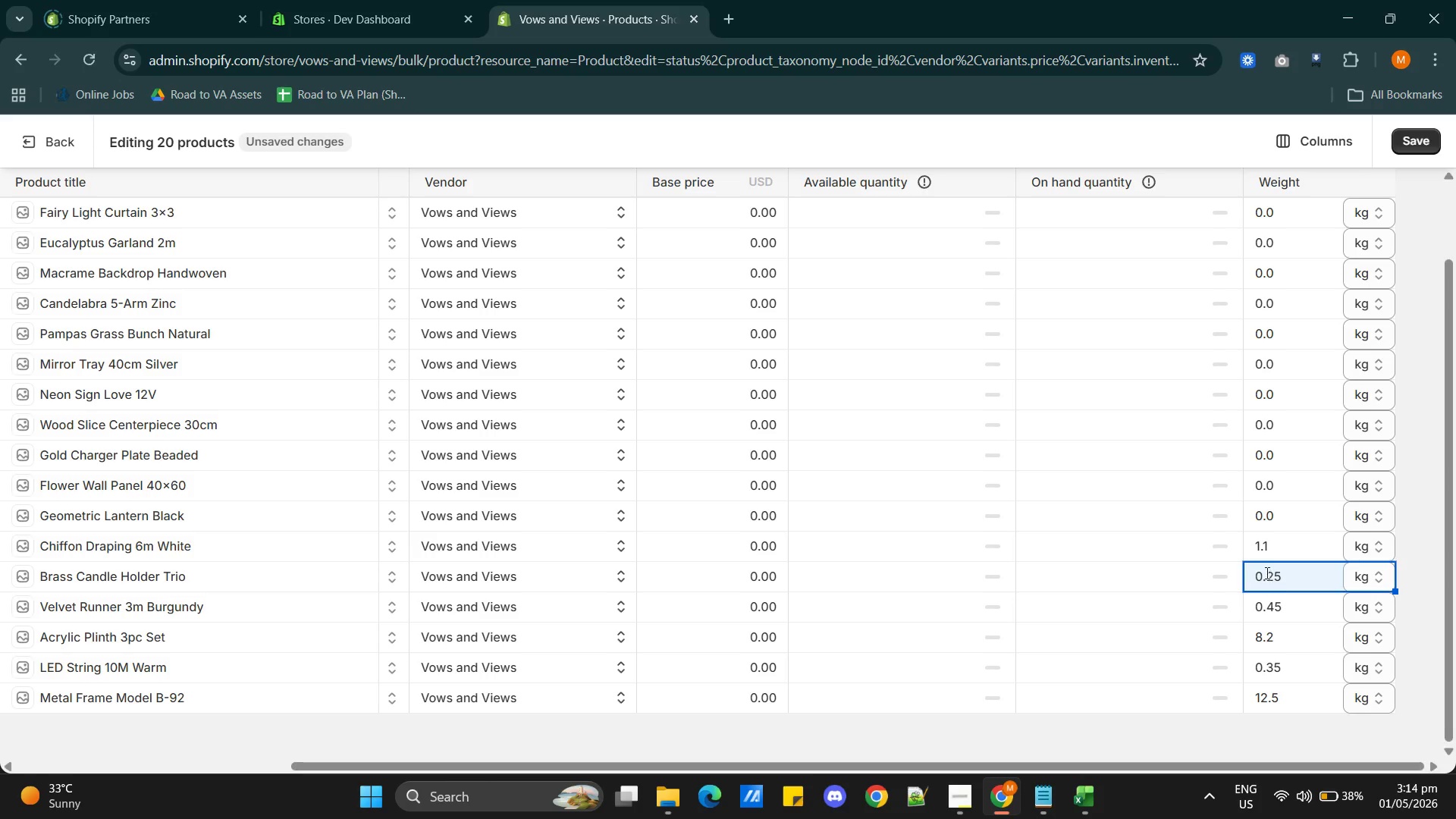 
double_click([1264, 573])
 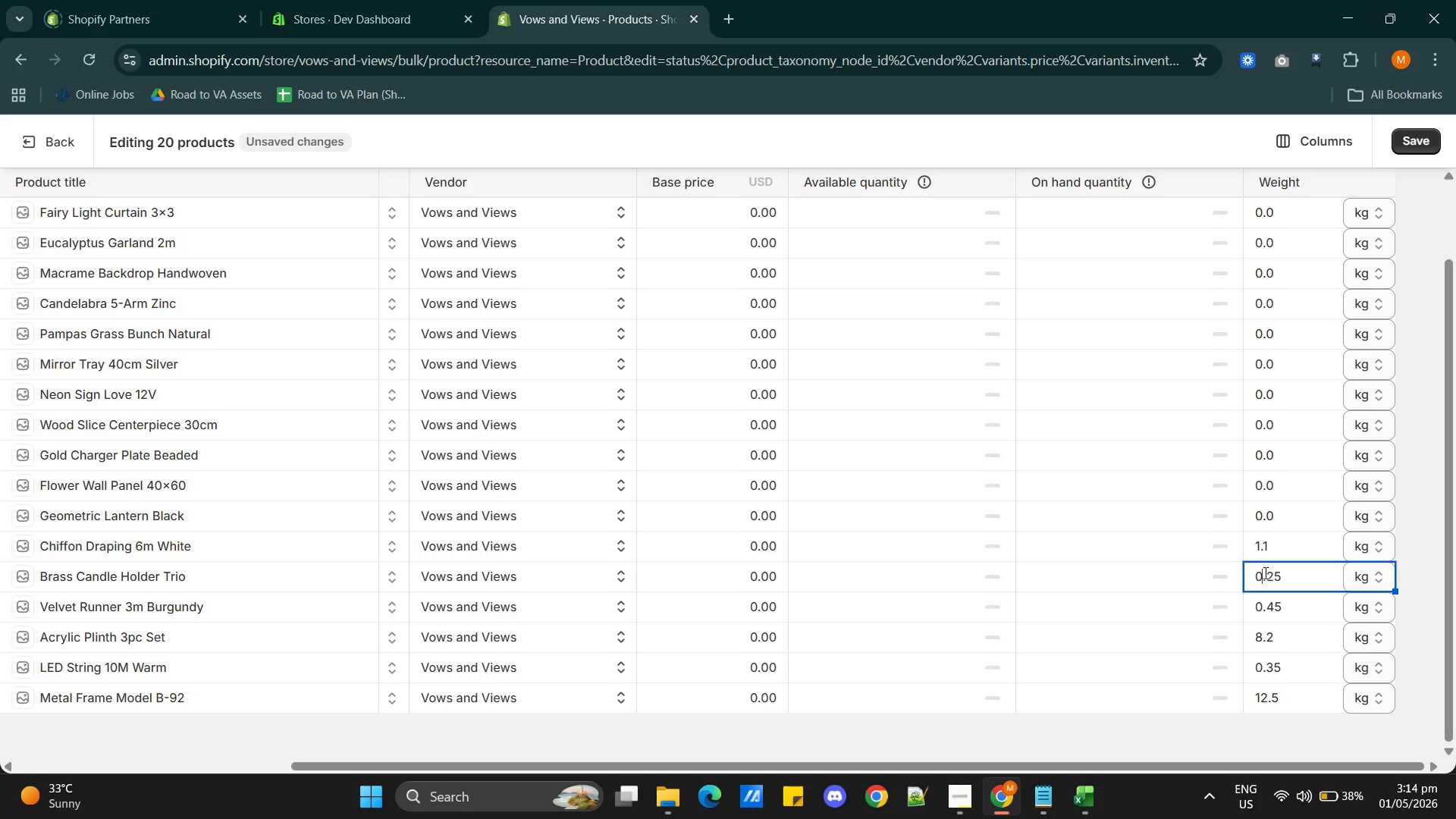 
triple_click([1264, 573])
 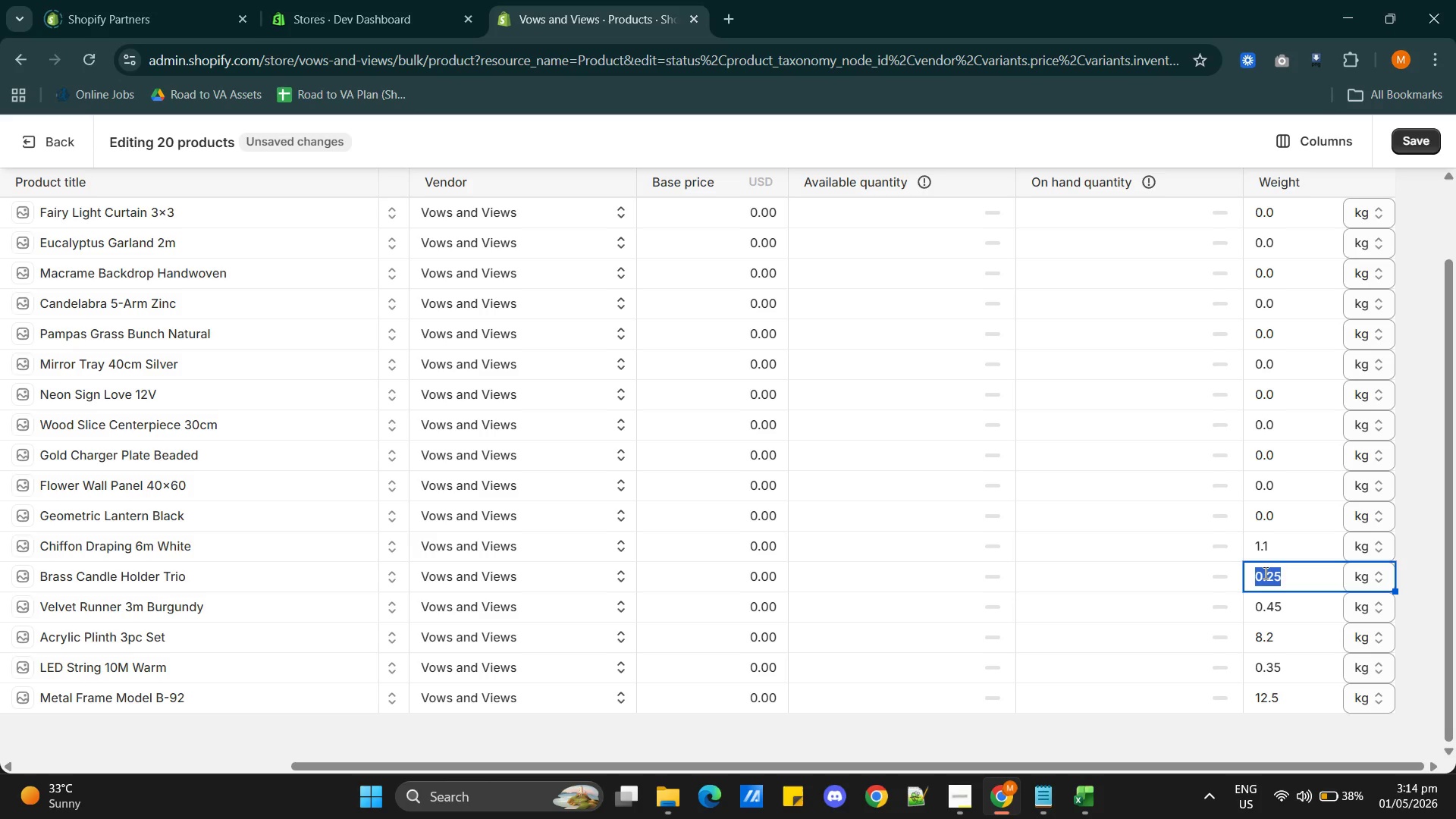 
key(Control+V)
 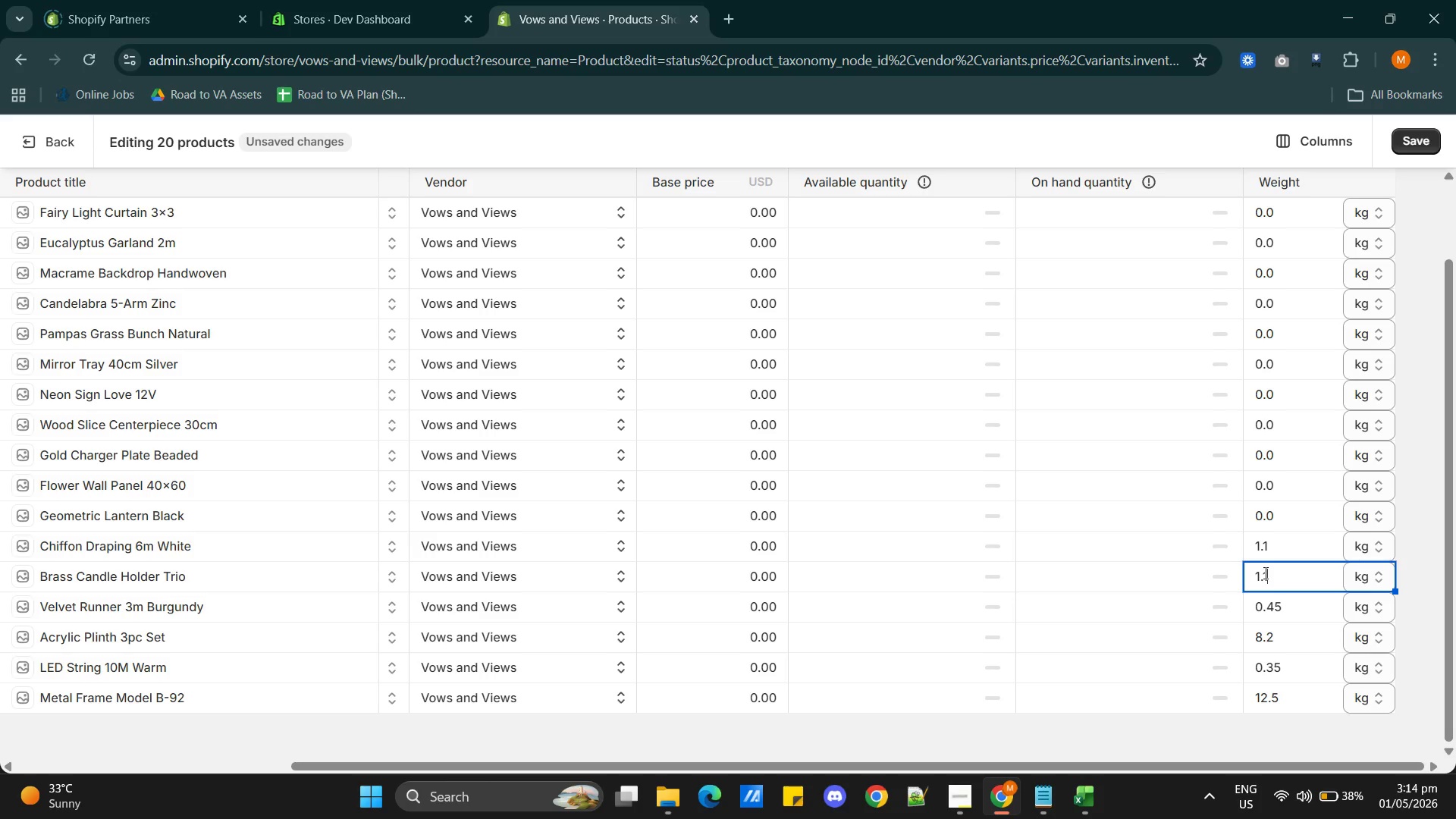 
key(Alt+AltLeft)
 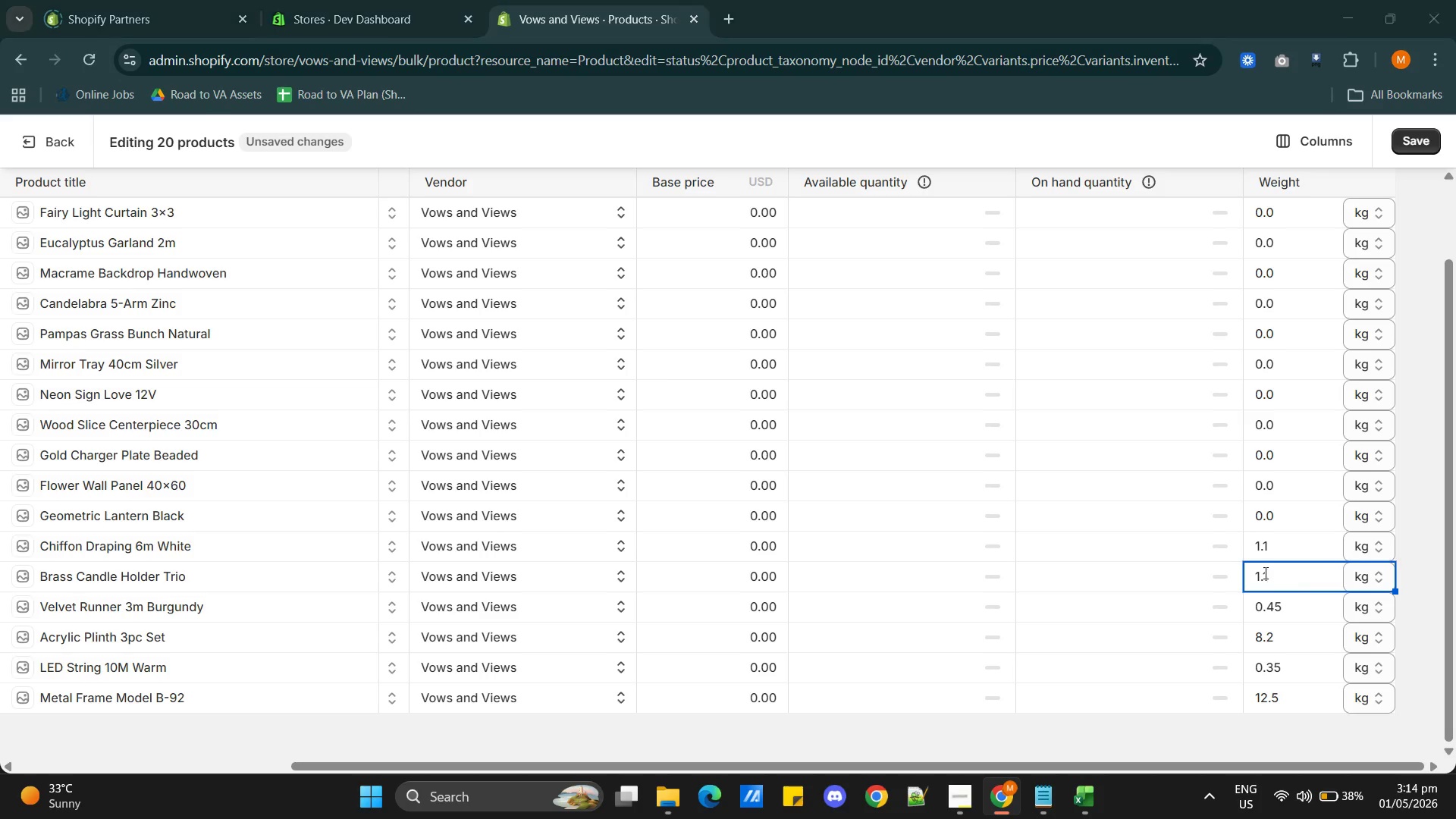 
key(Alt+Tab)
 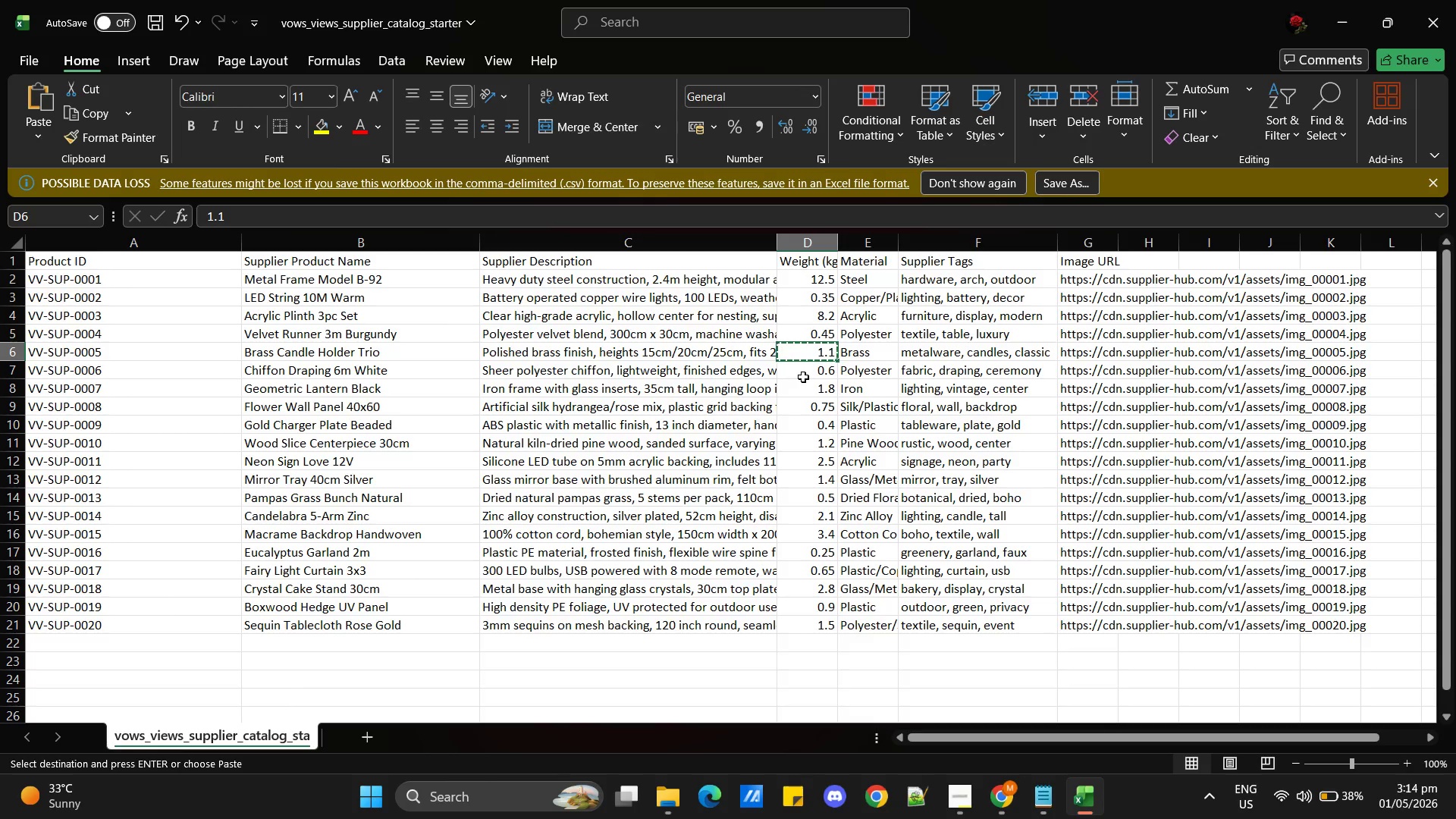 
left_click([820, 373])
 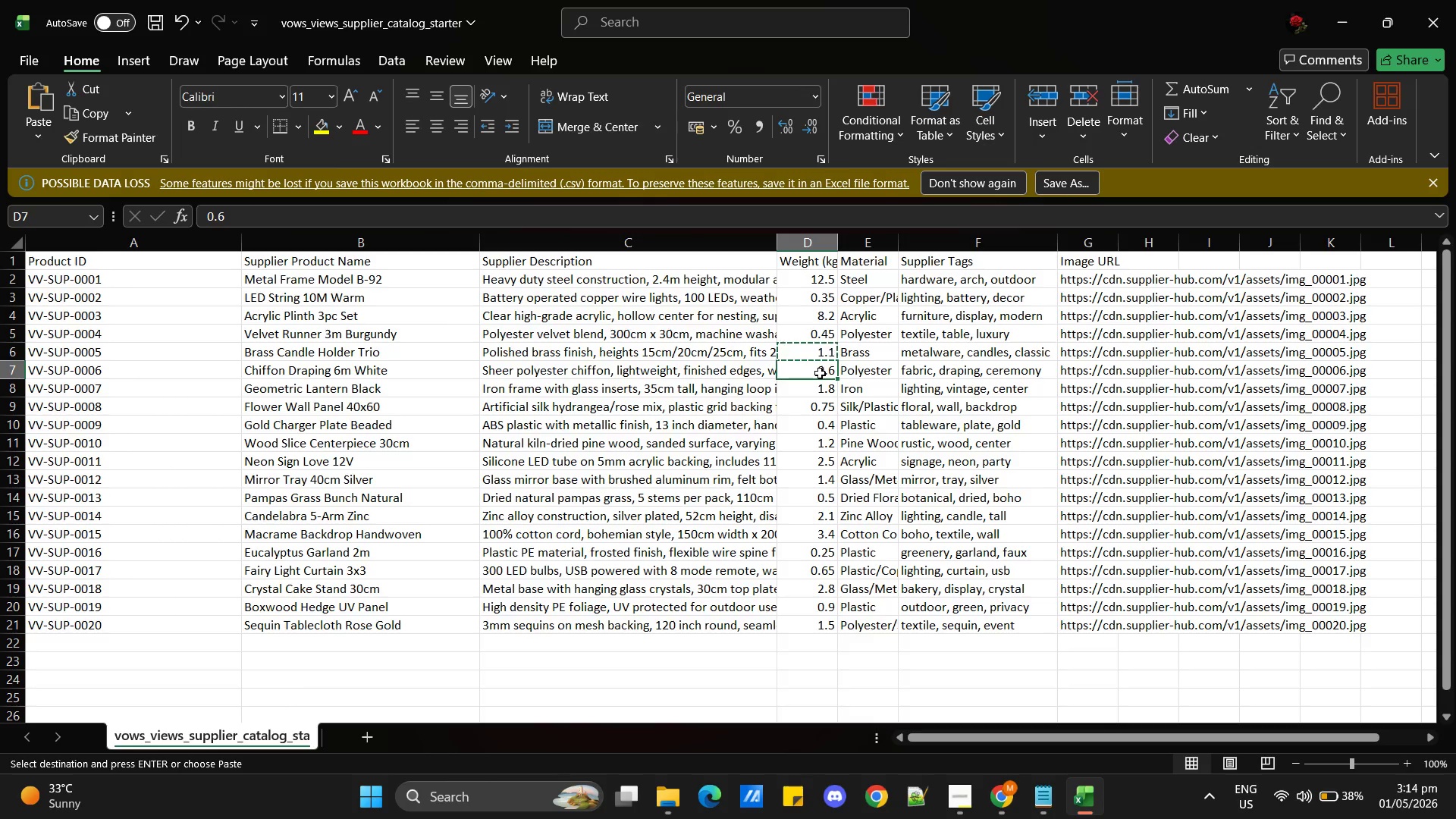 
key(Control+C)
 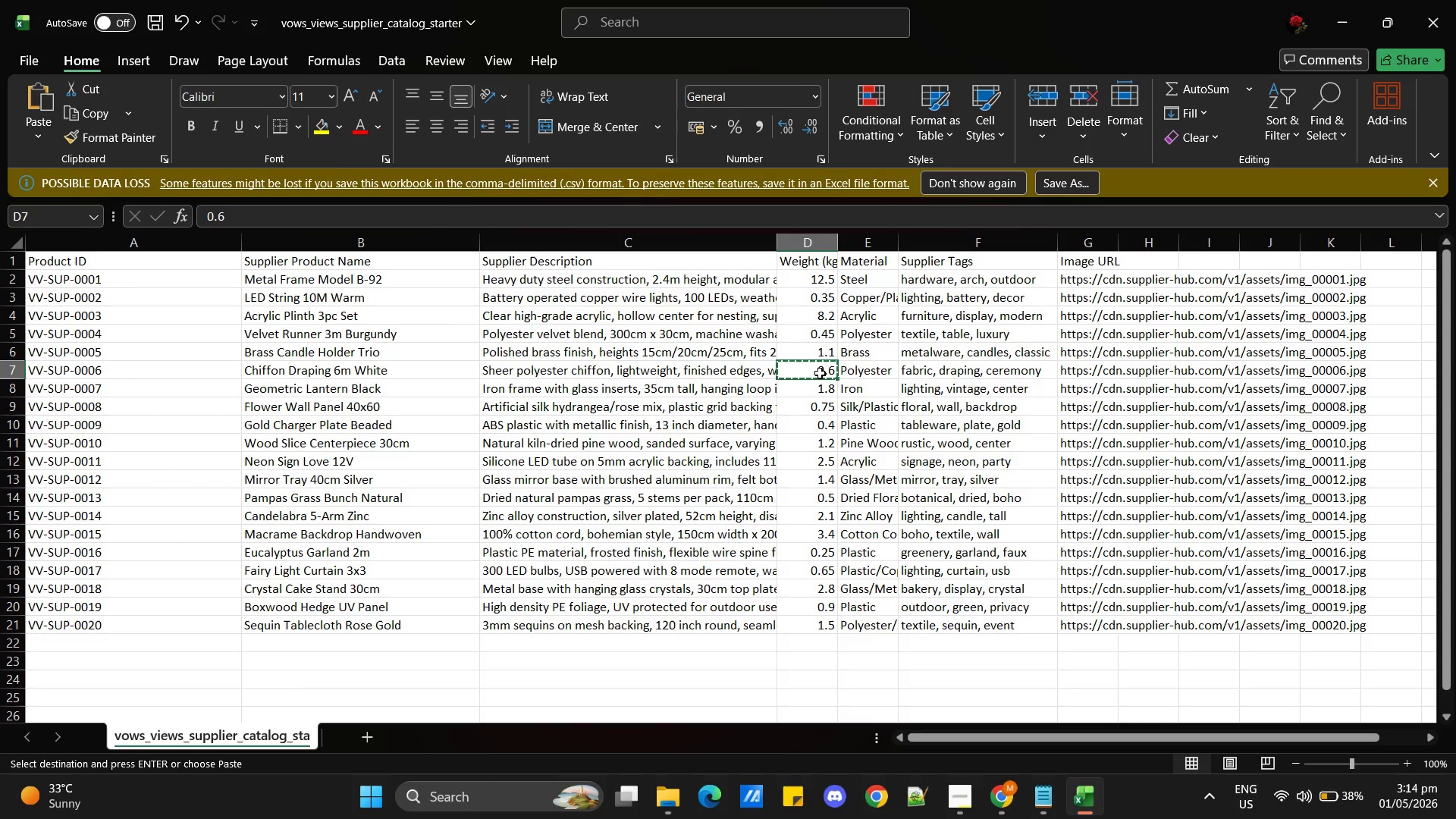 
key(Alt+AltLeft)
 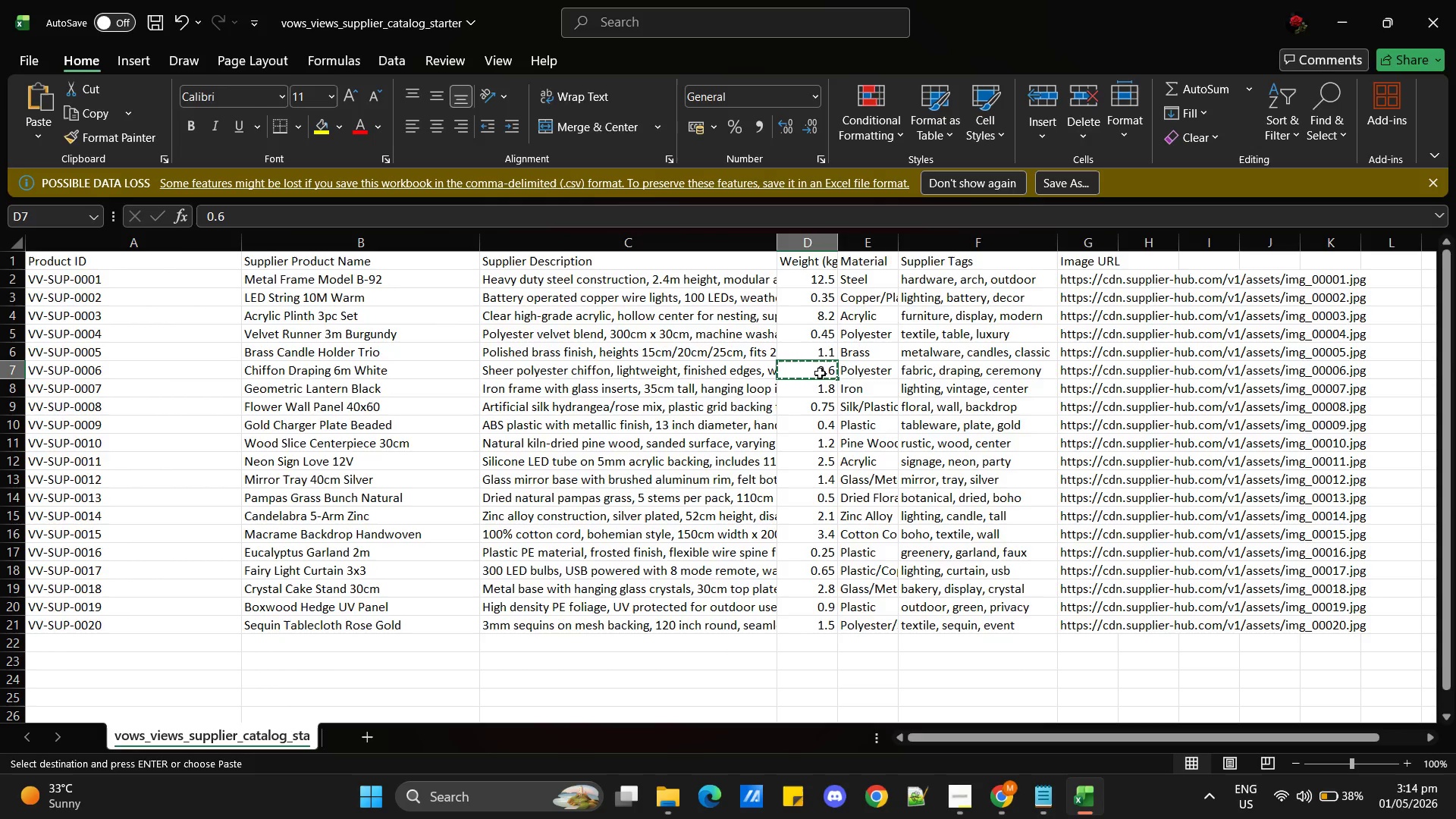 
key(Alt+Tab)
 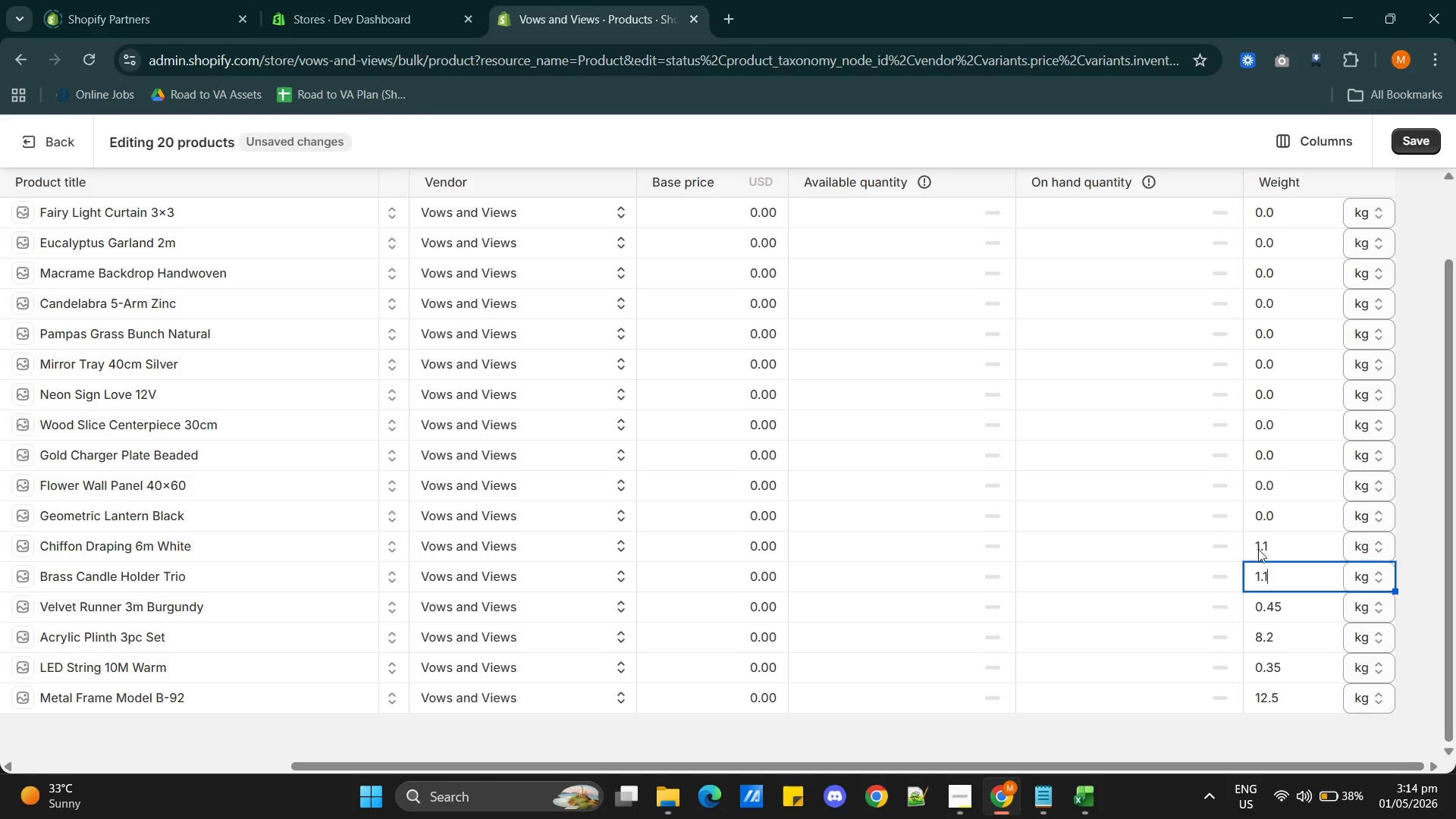 
double_click([1258, 544])
 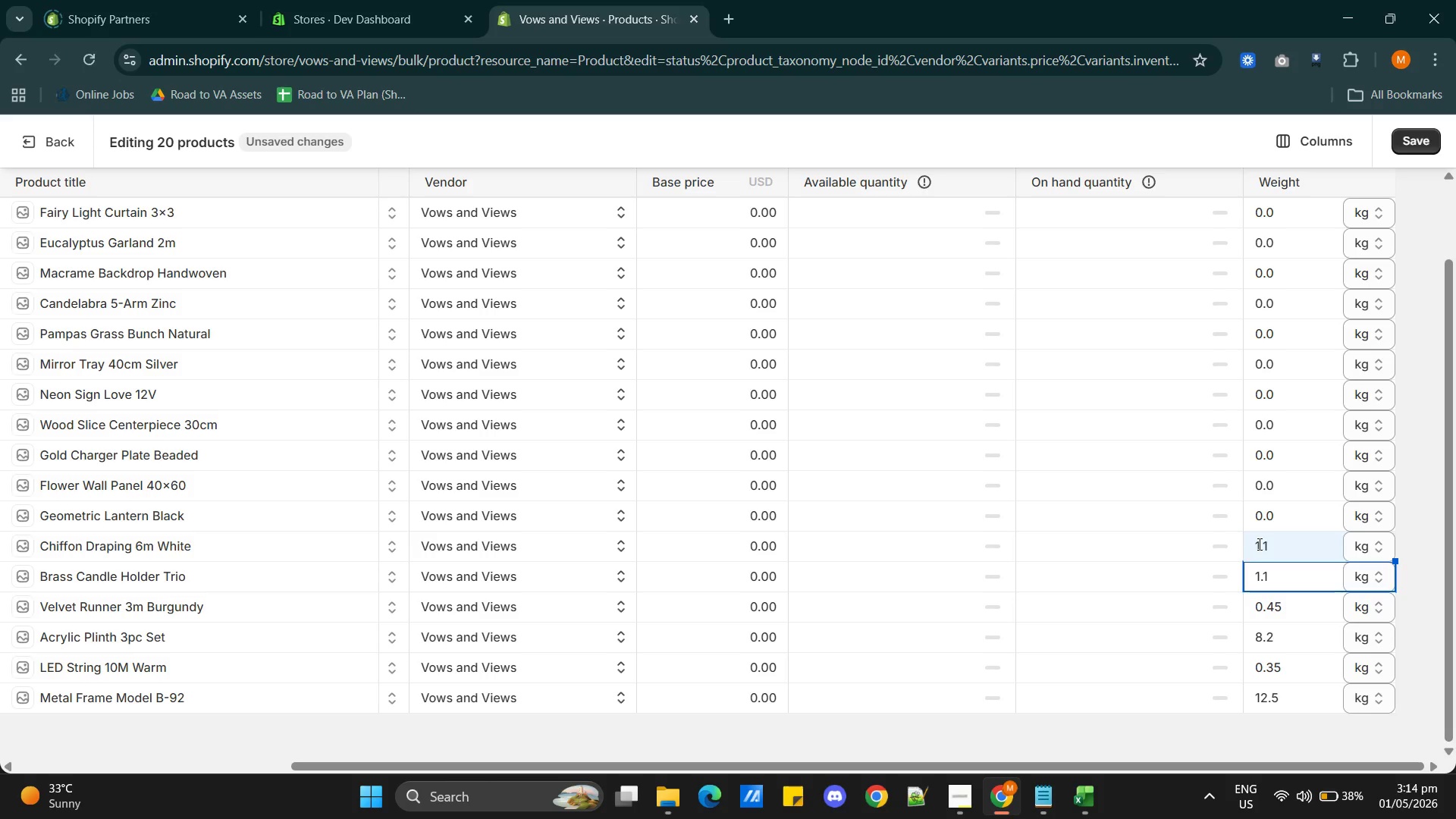 
triple_click([1258, 544])
 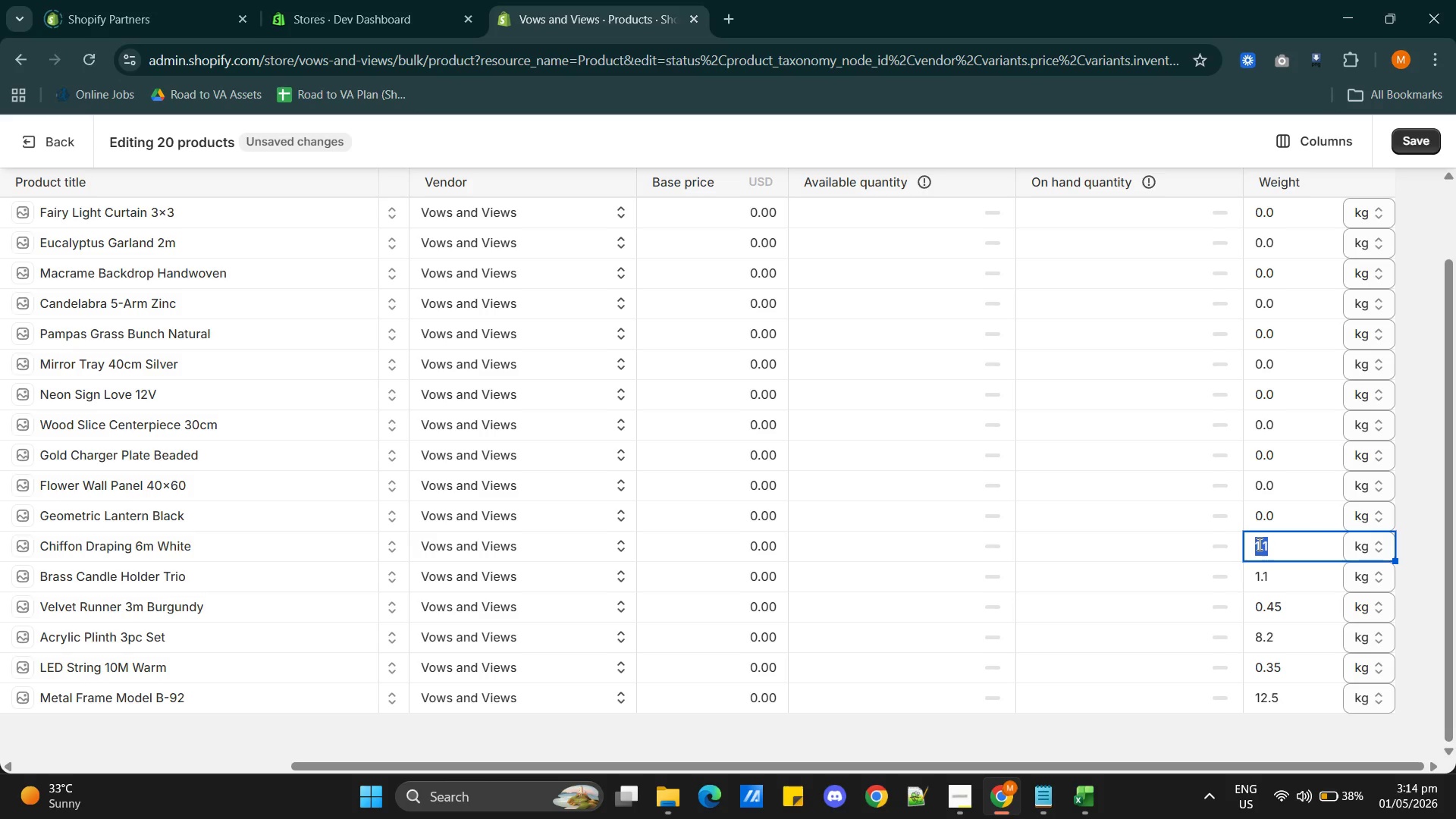 
triple_click([1258, 544])
 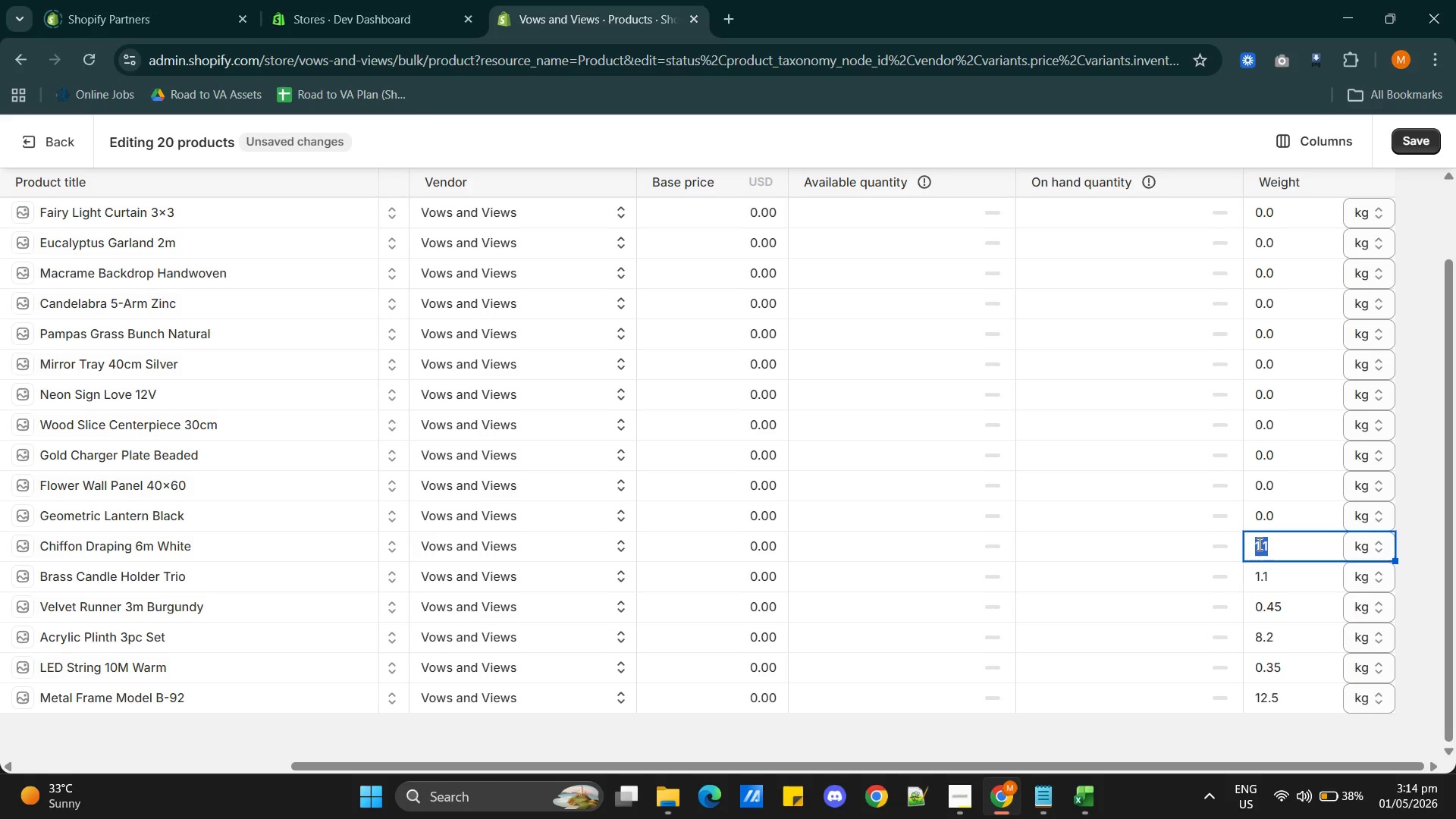 
key(Control+V)
 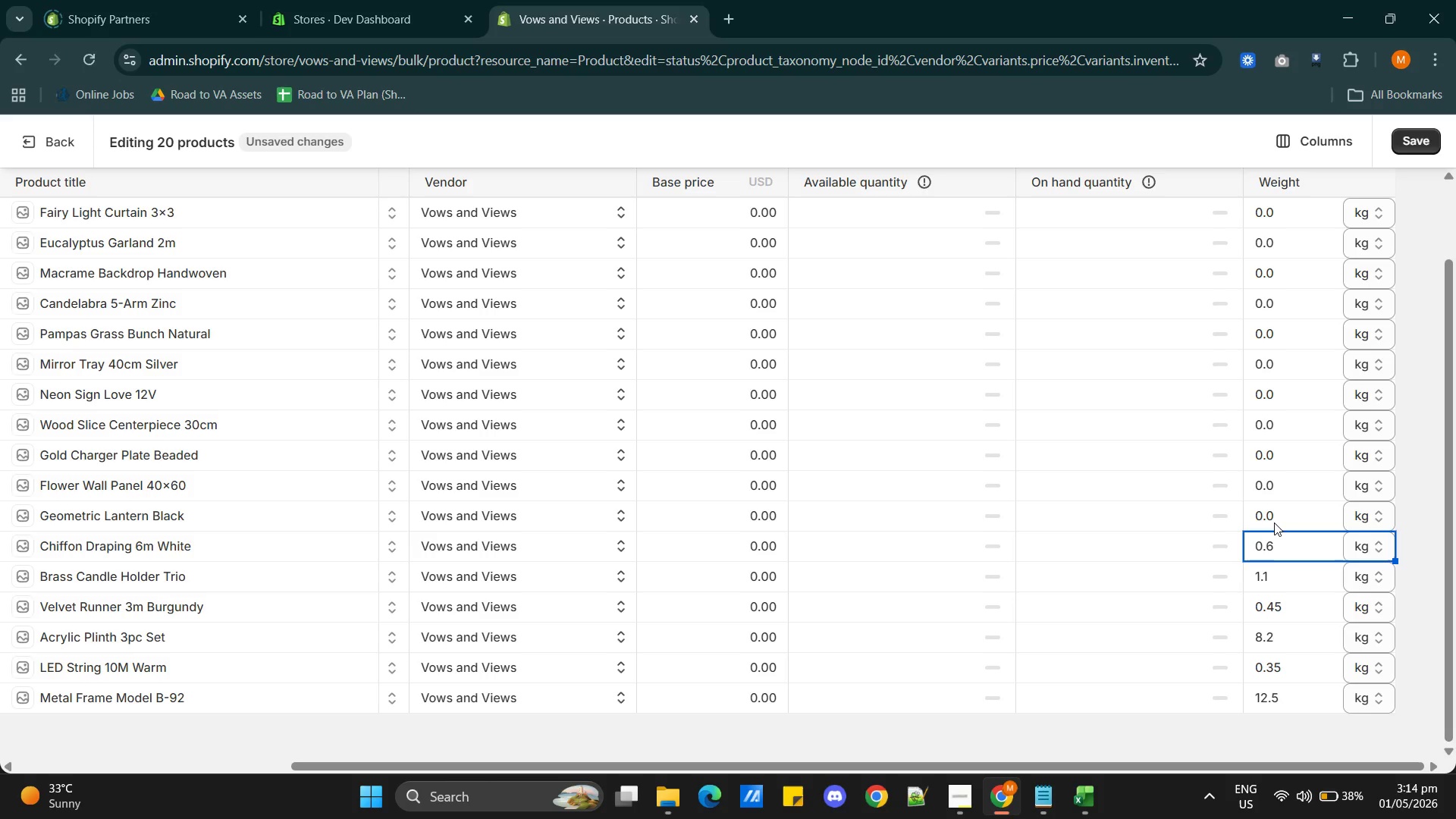 
left_click([1274, 521])
 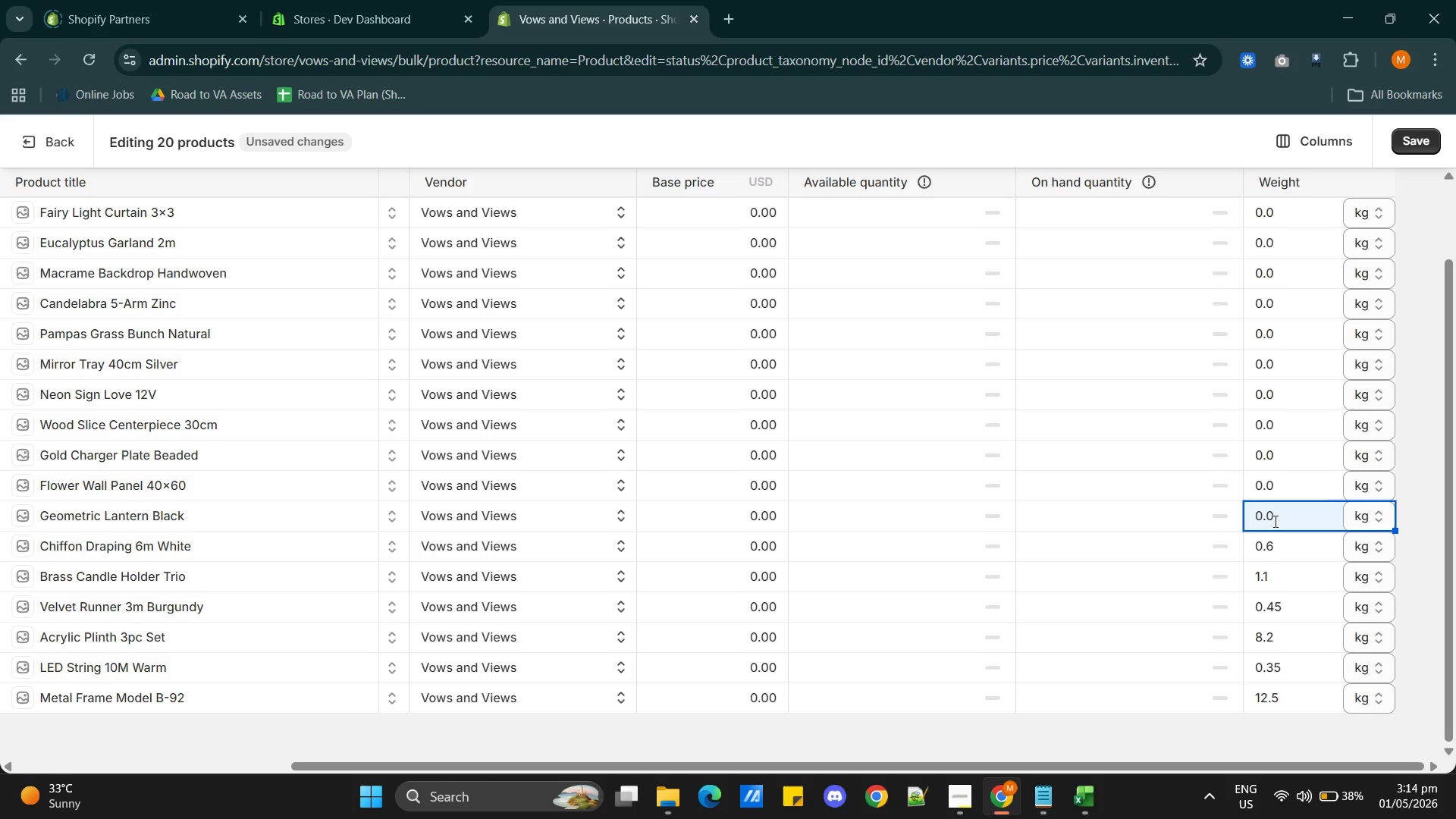 
key(Alt+AltLeft)
 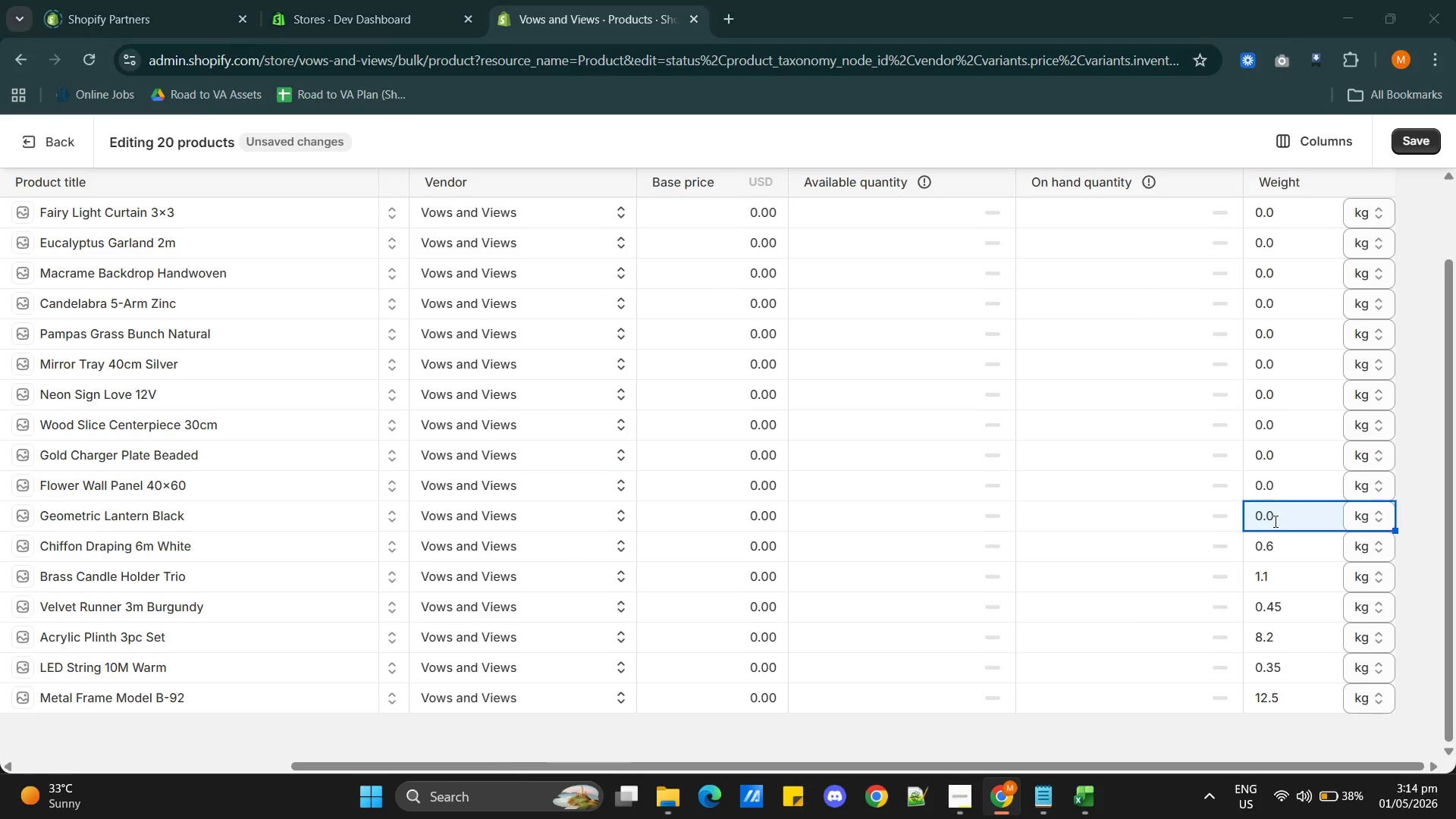 
key(Alt+Tab)
 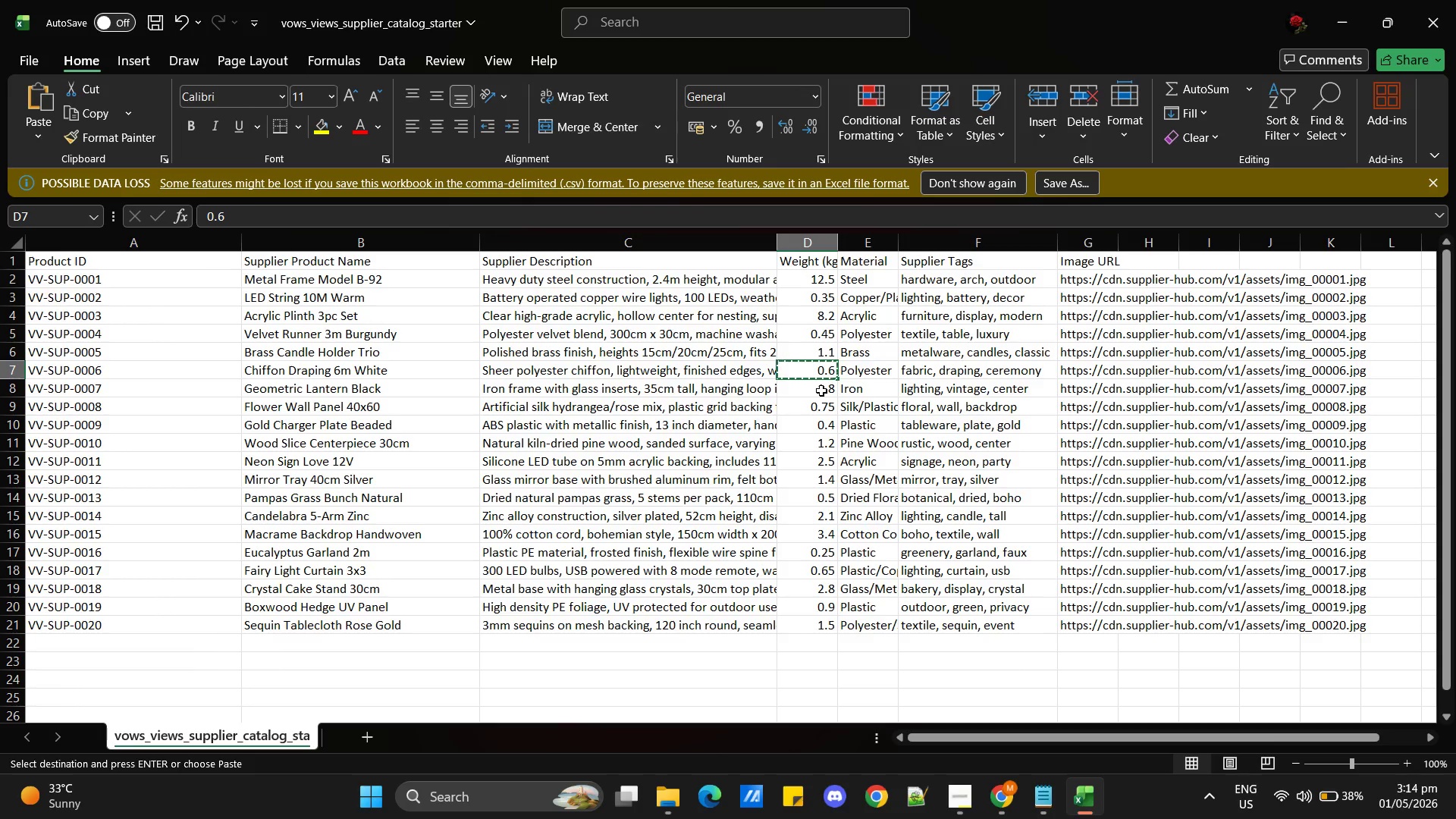 
left_click([821, 391])
 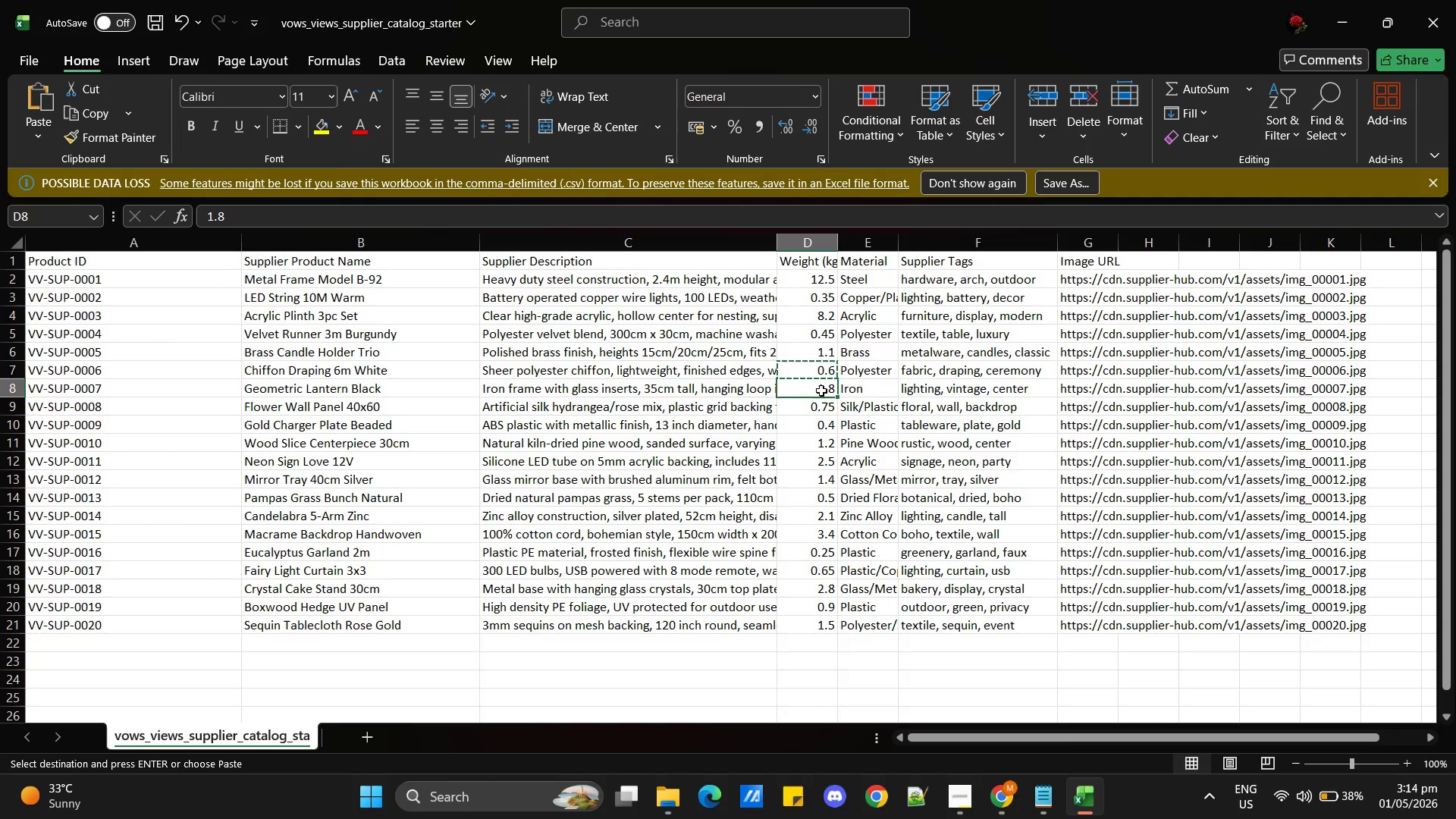 
key(Control+C)
 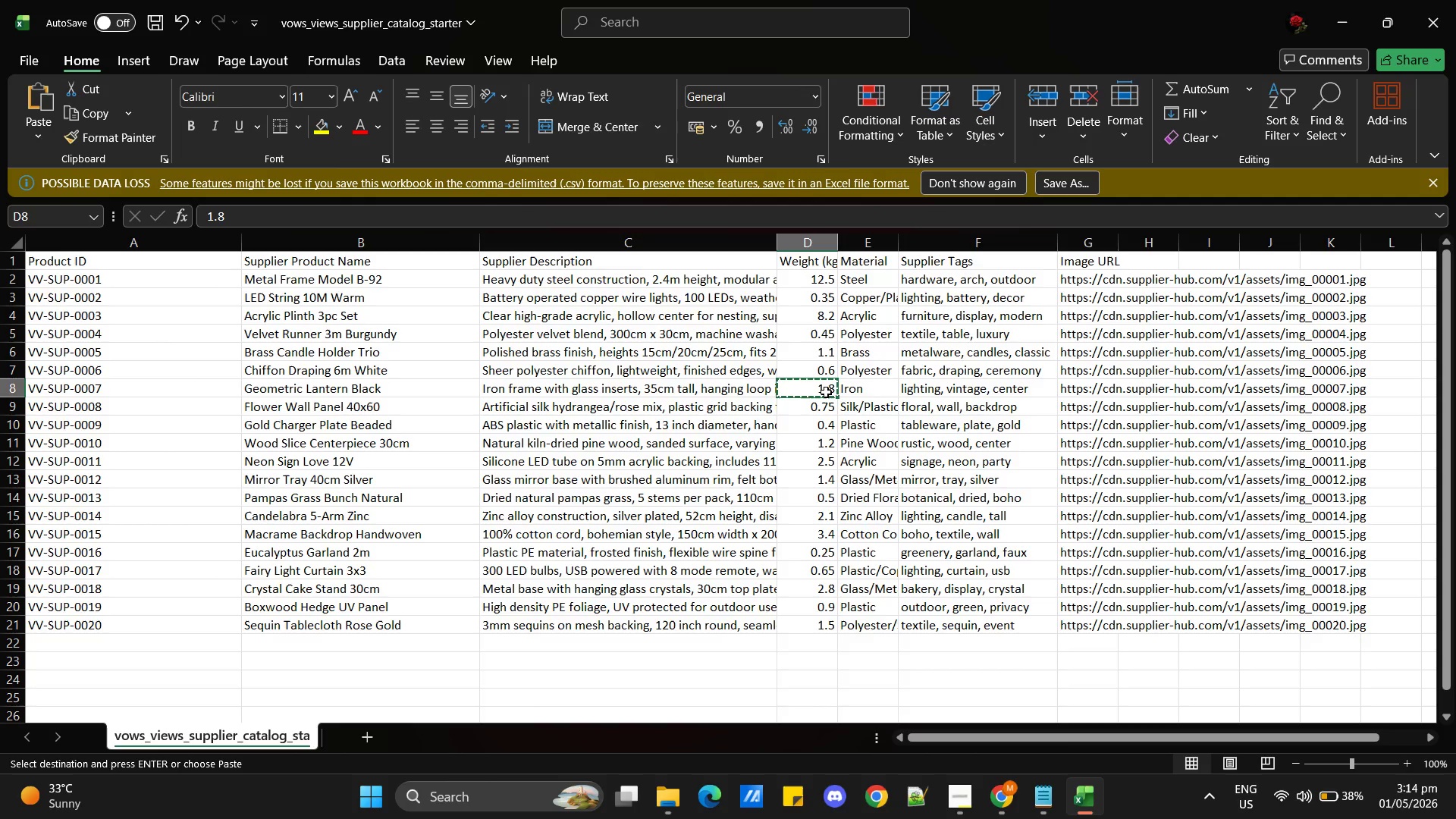 
key(Alt+AltLeft)
 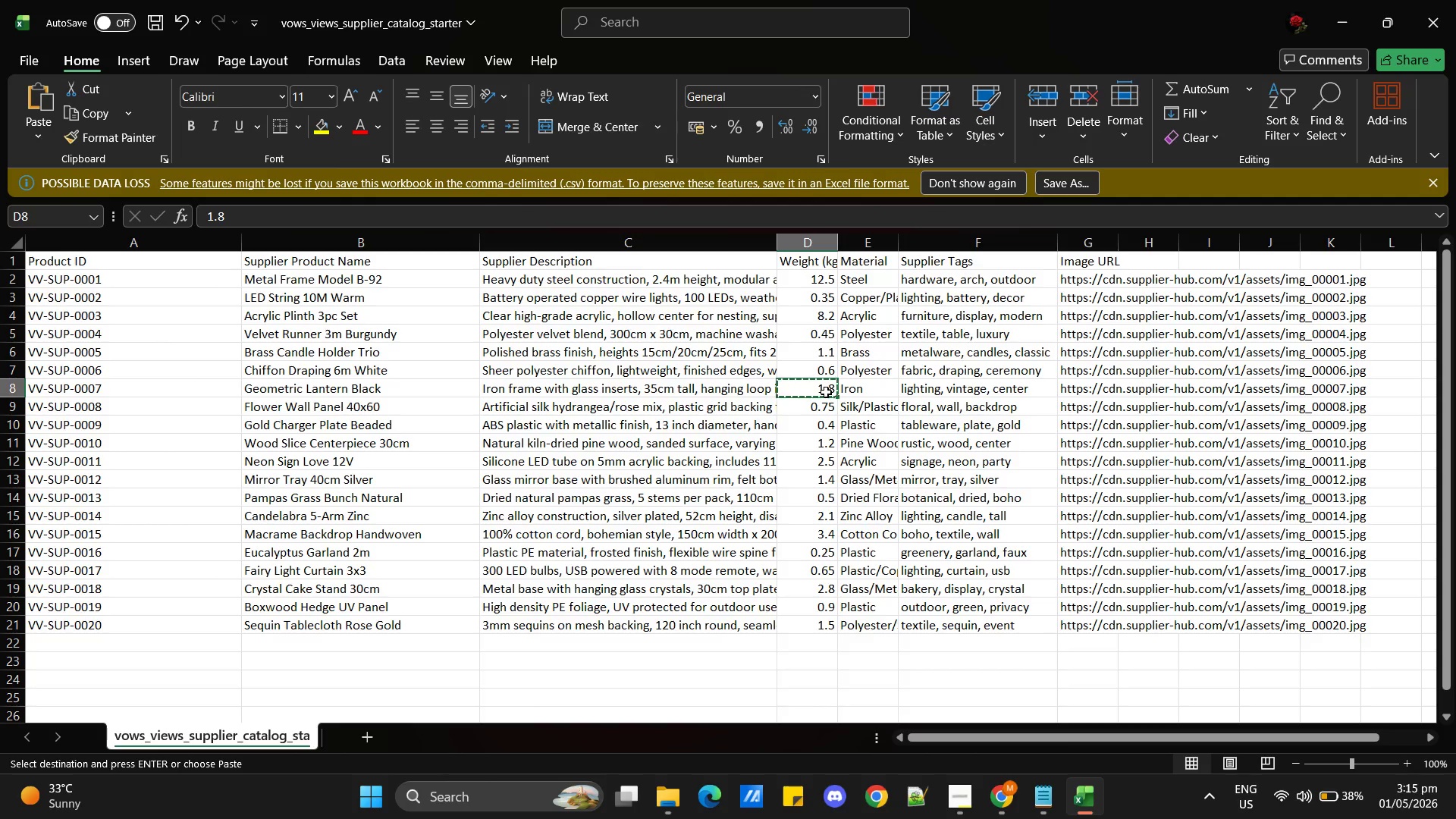 
key(Alt+Tab)
 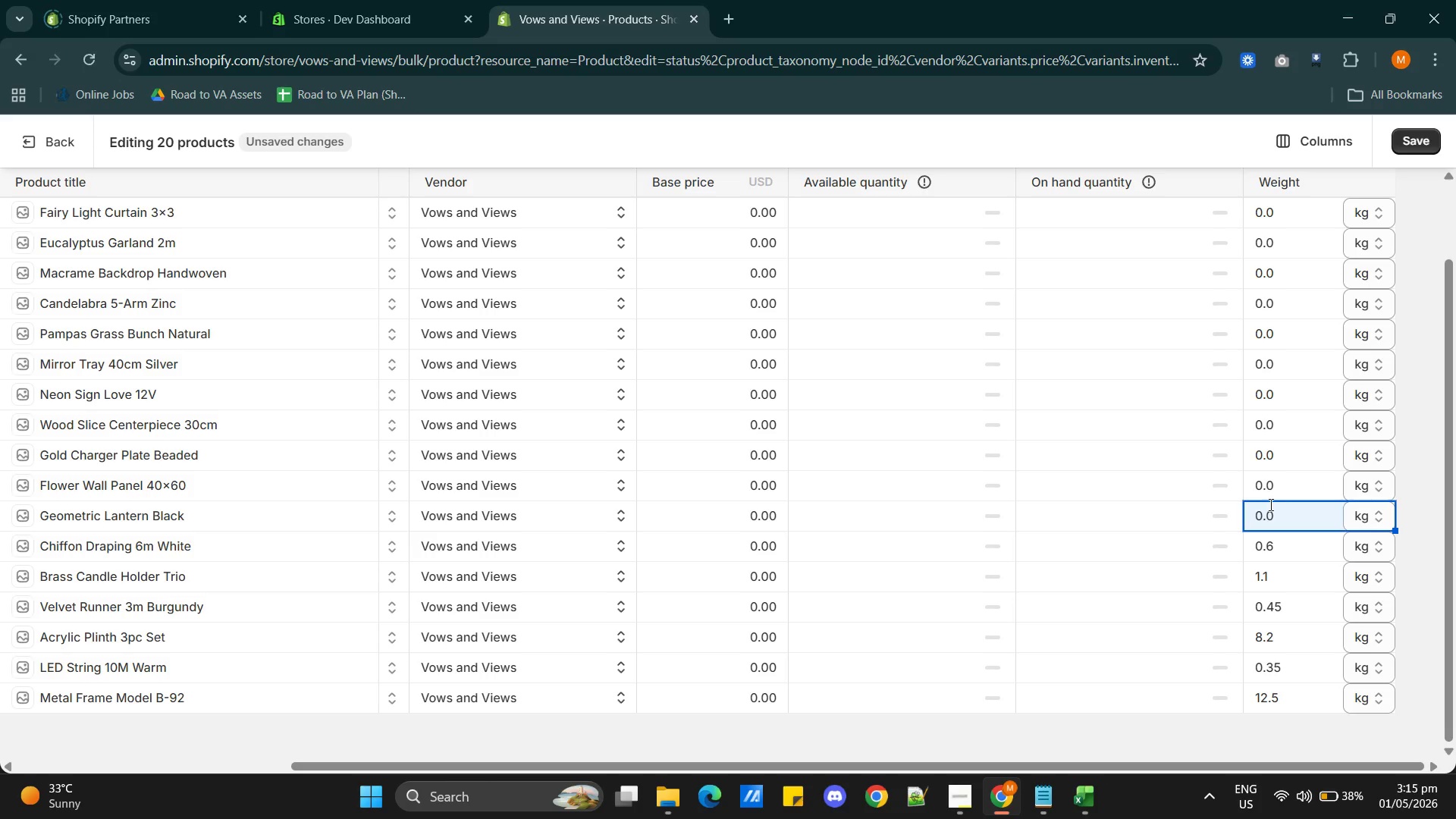 
double_click([1269, 505])
 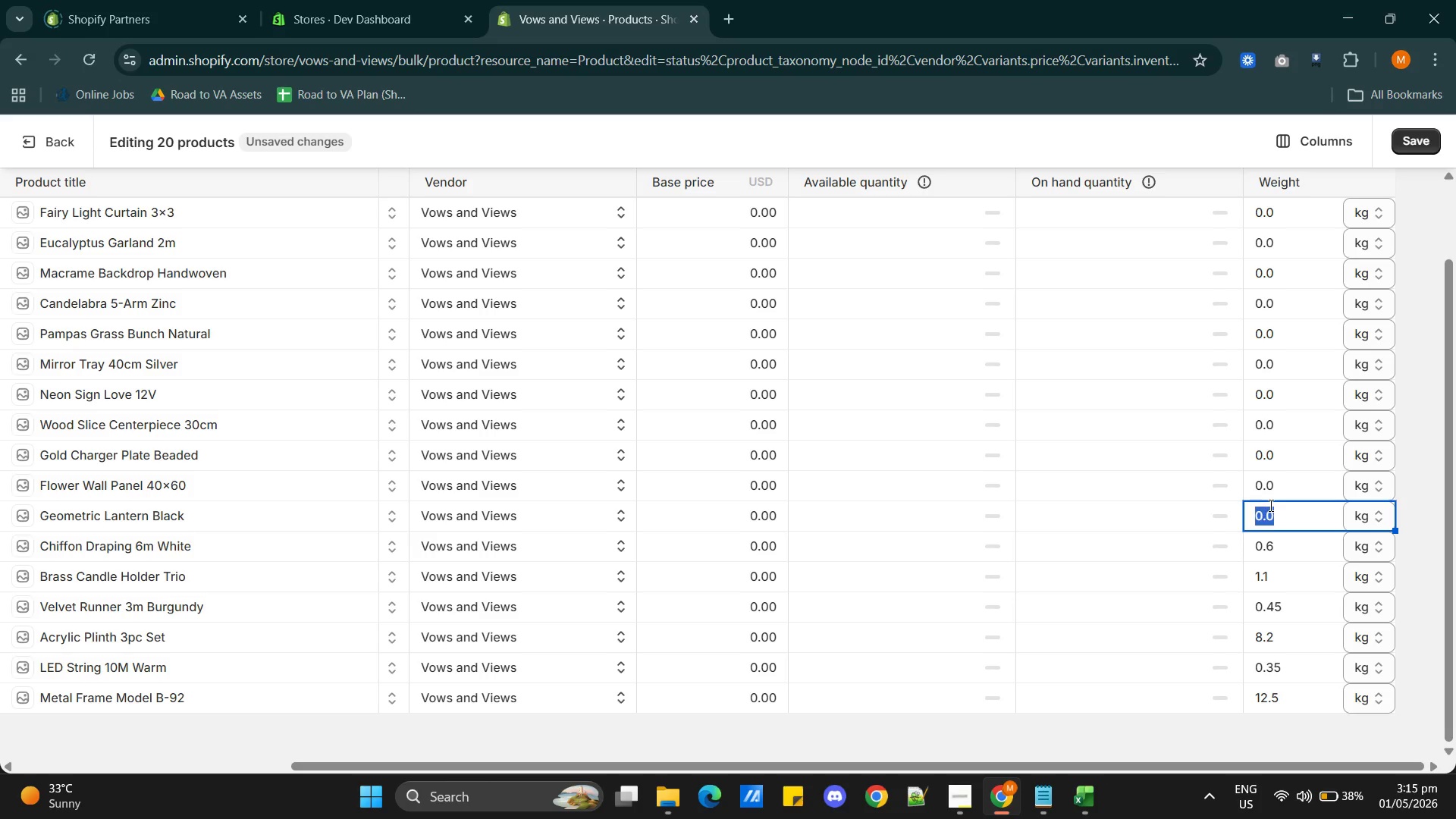 
triple_click([1269, 505])
 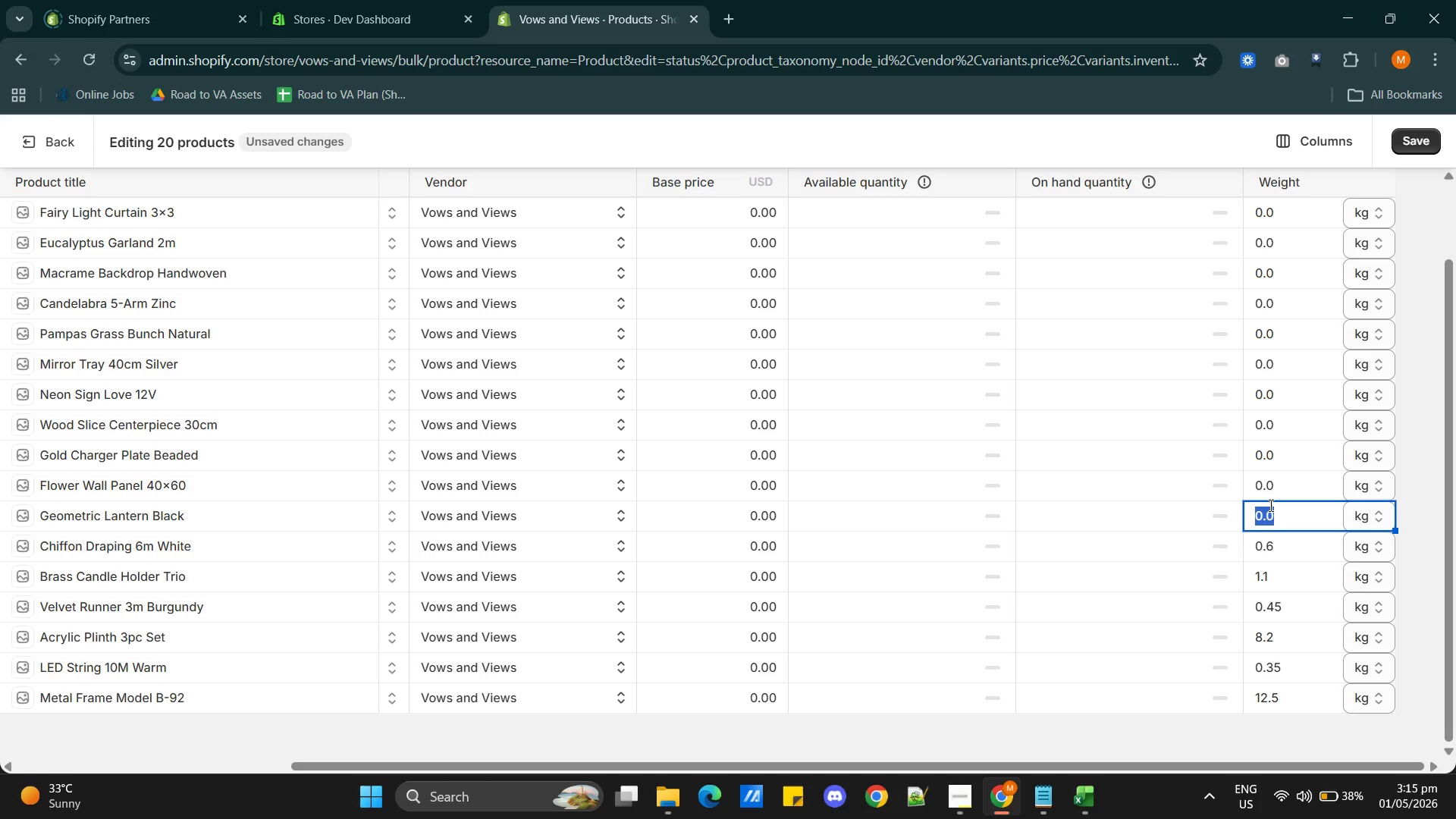 
key(Control+V)
 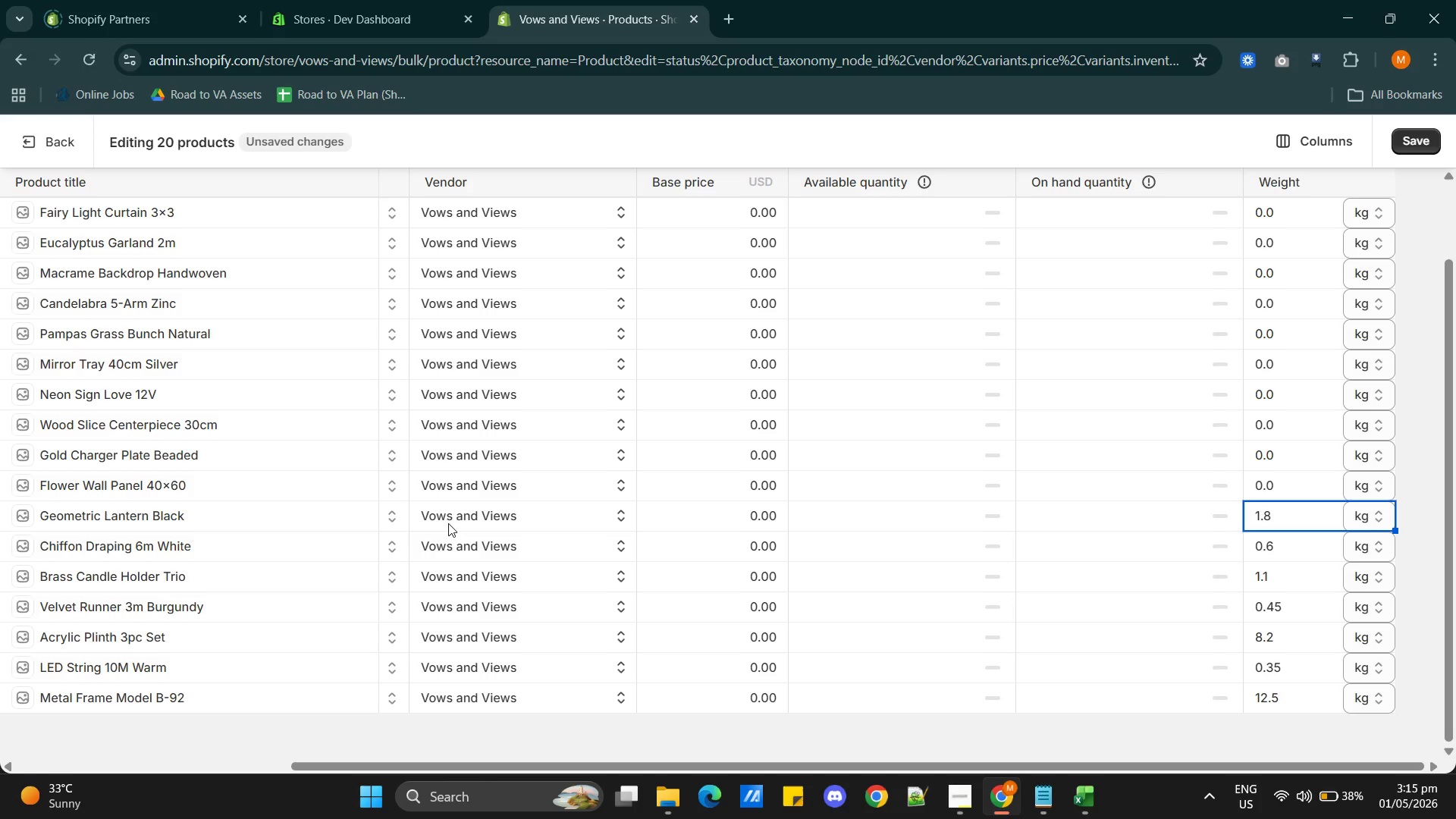 
left_click([1285, 484])
 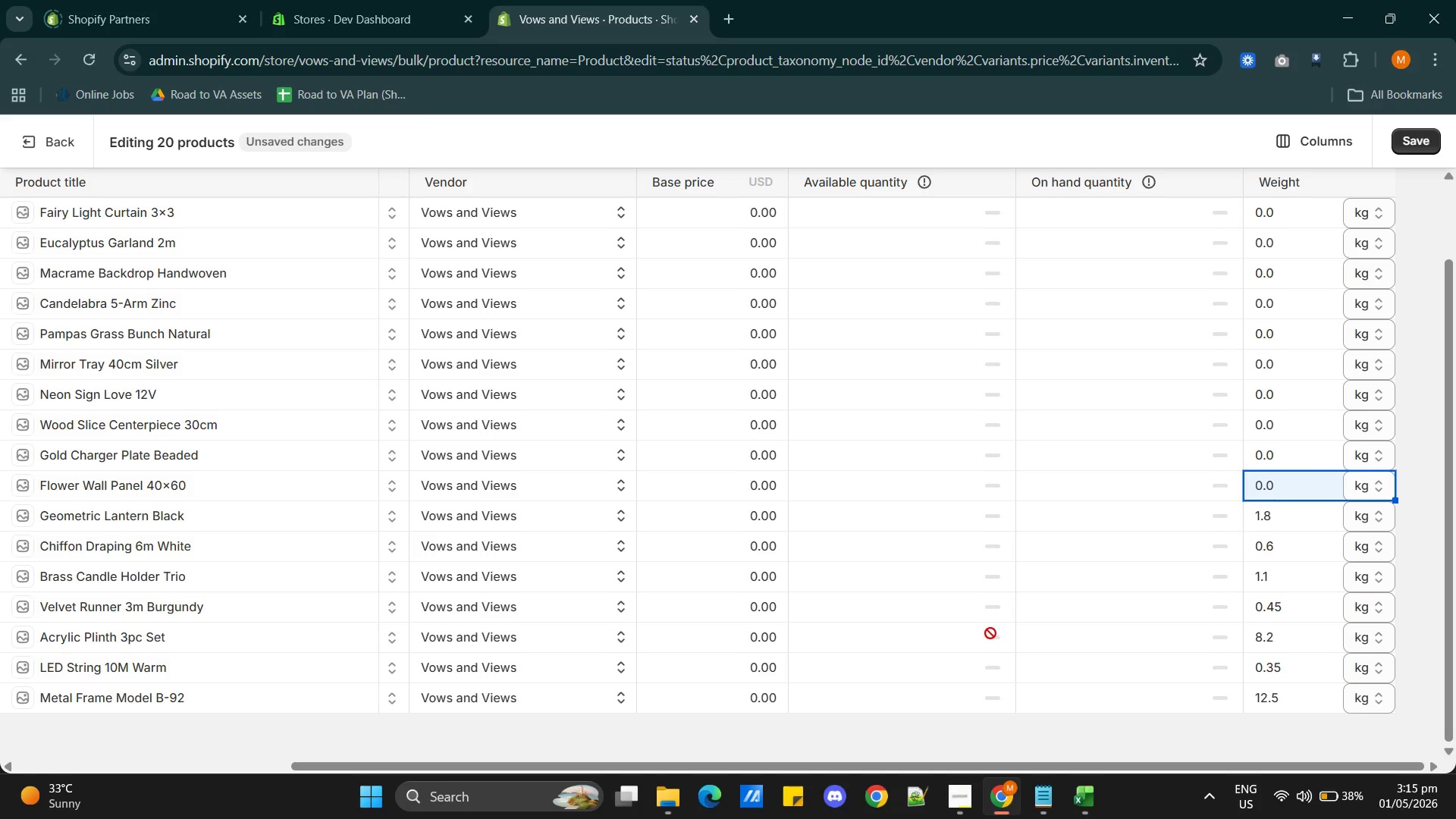 
key(Alt+AltLeft)
 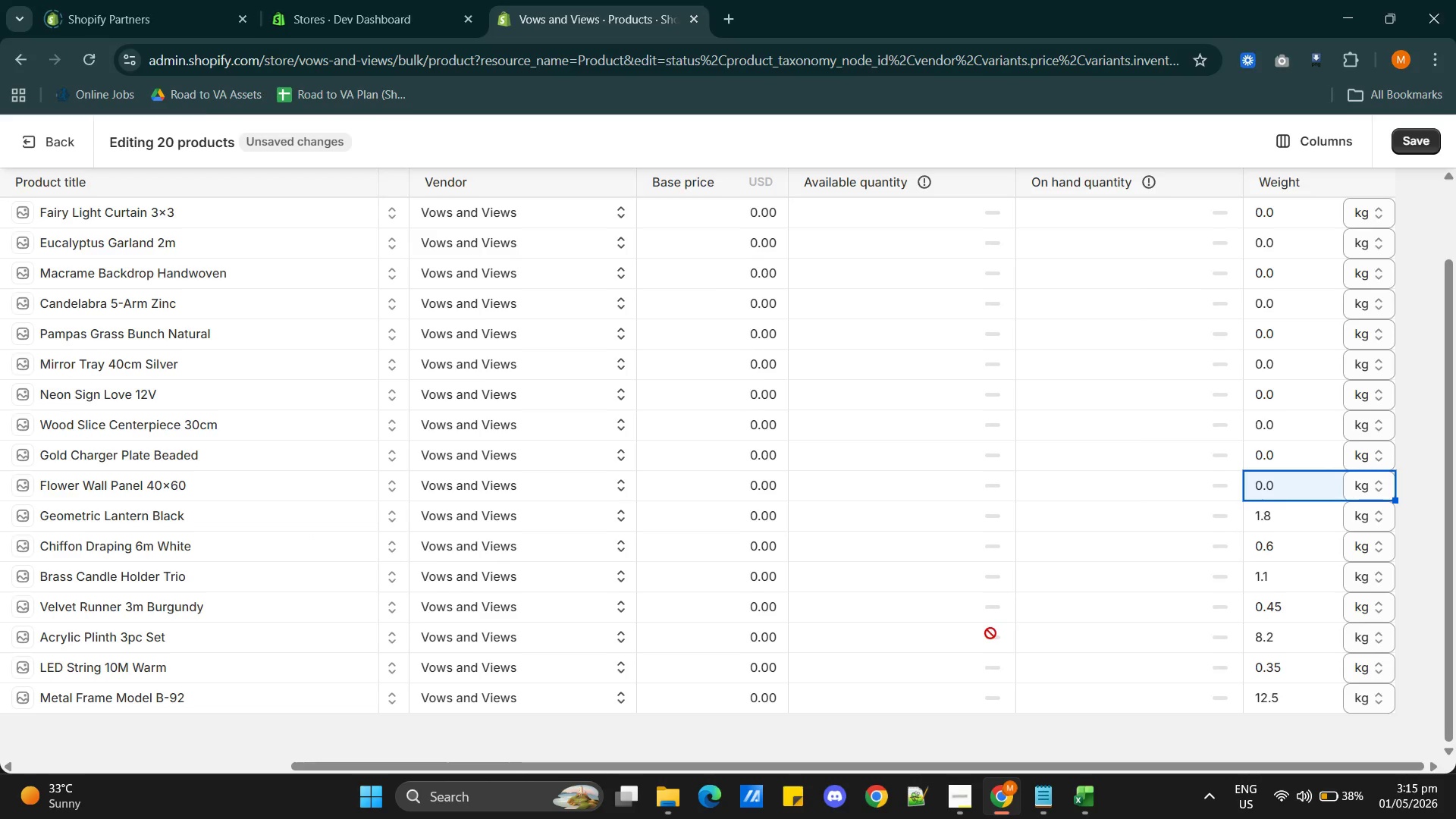 
key(Alt+Tab)
 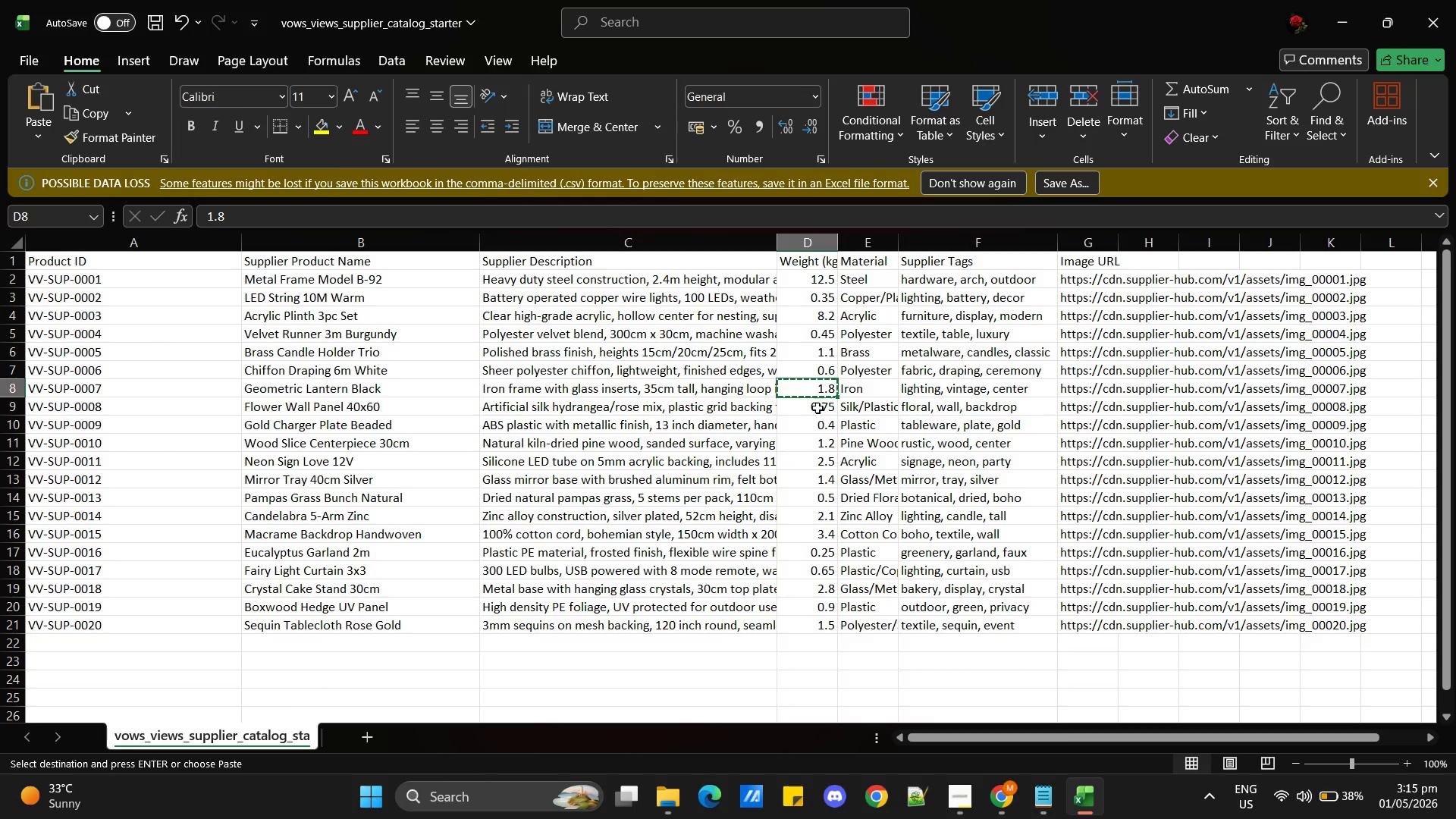 
left_click([817, 404])
 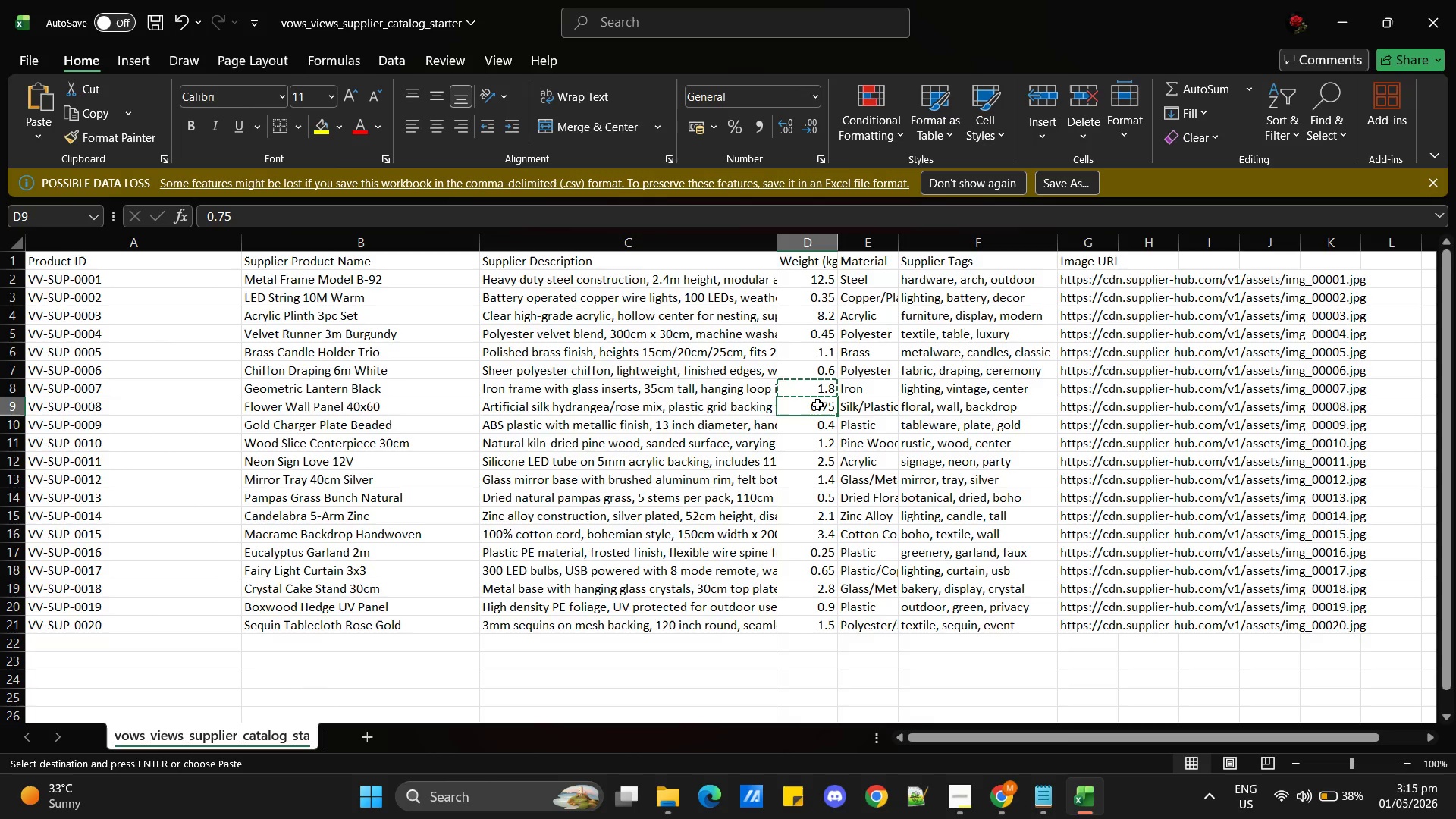 
key(Control+C)
 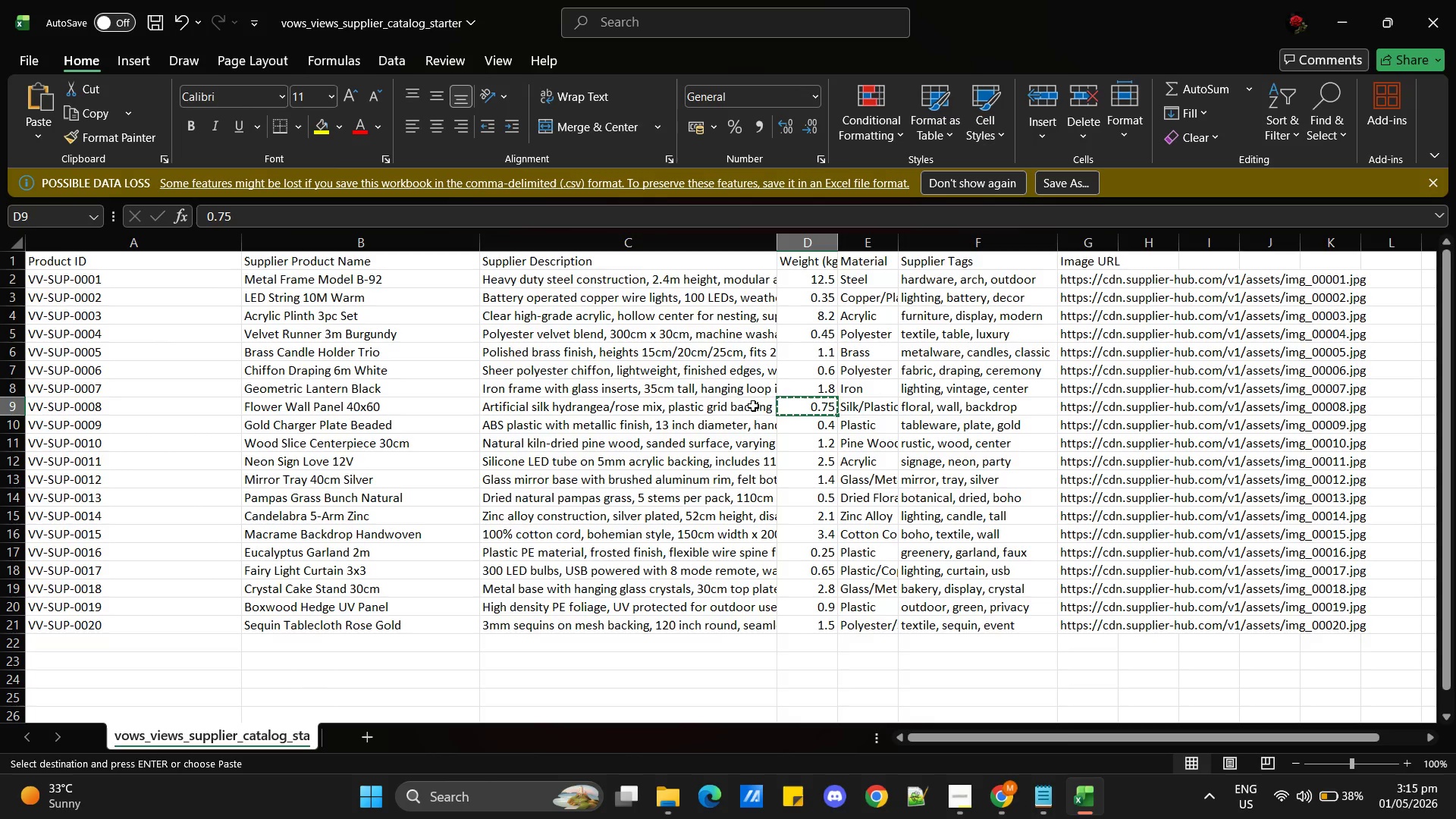 
key(Alt+AltLeft)
 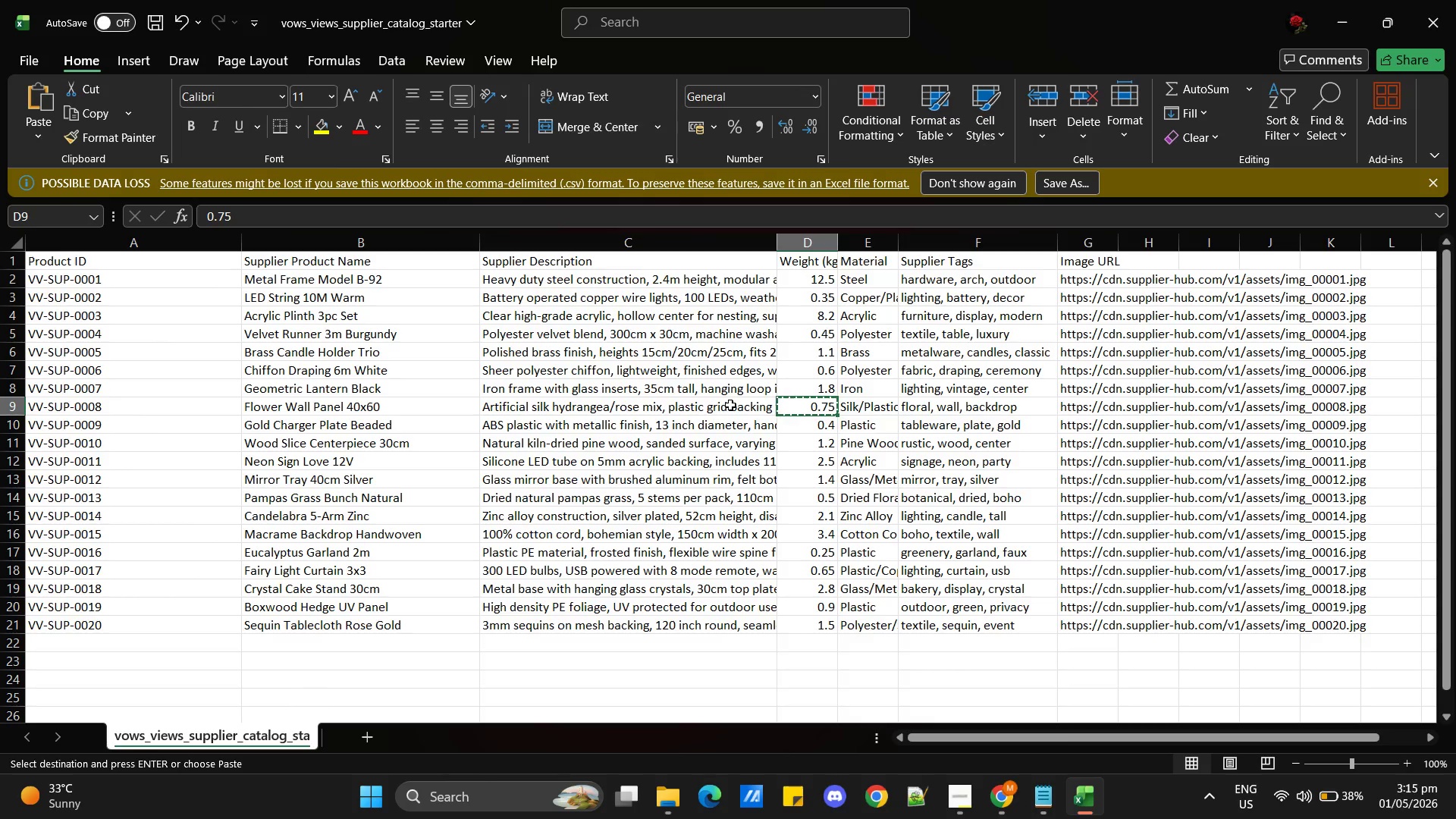 
key(Alt+Tab)
 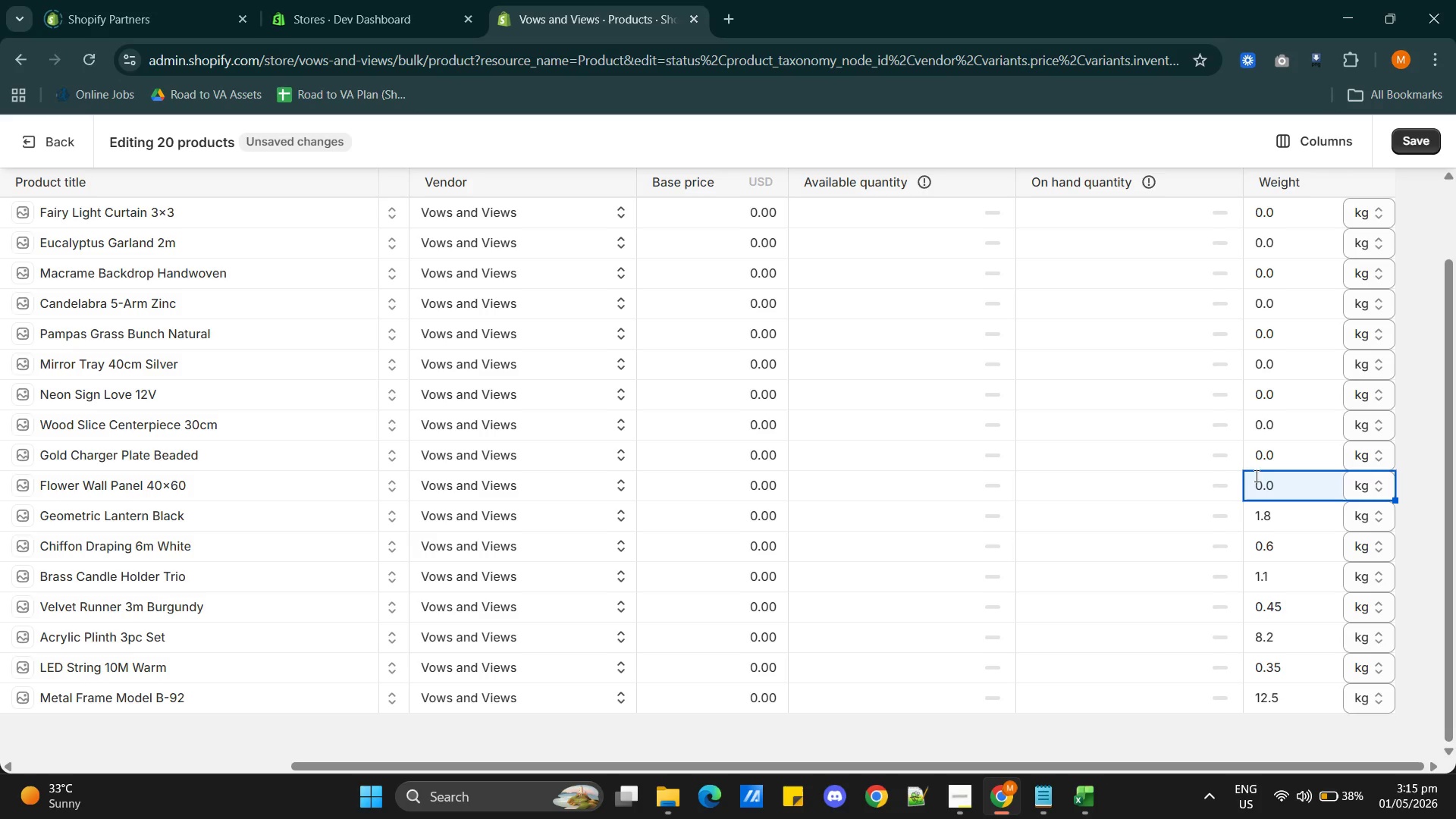 
double_click([1257, 479])
 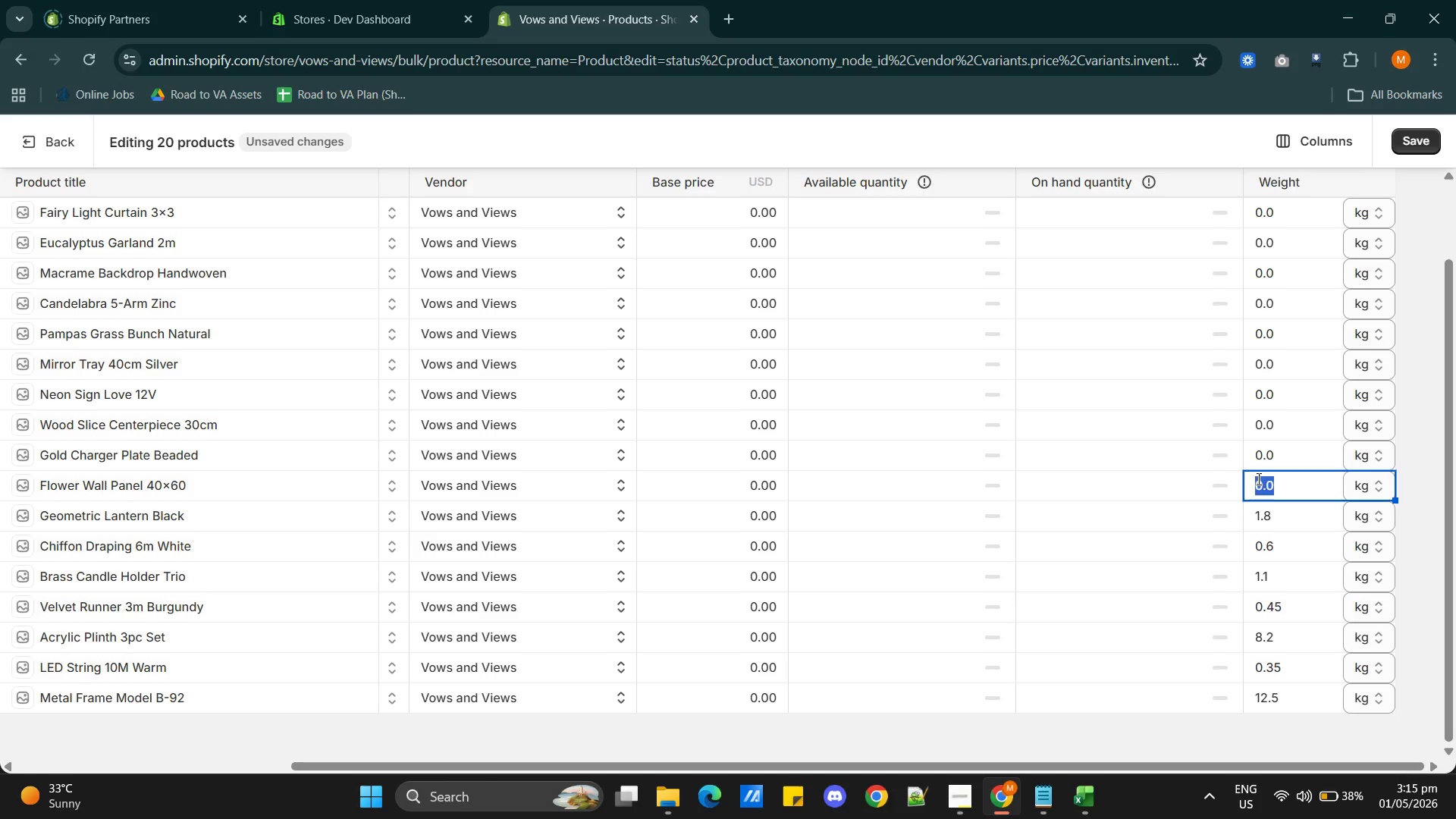 
triple_click([1257, 479])
 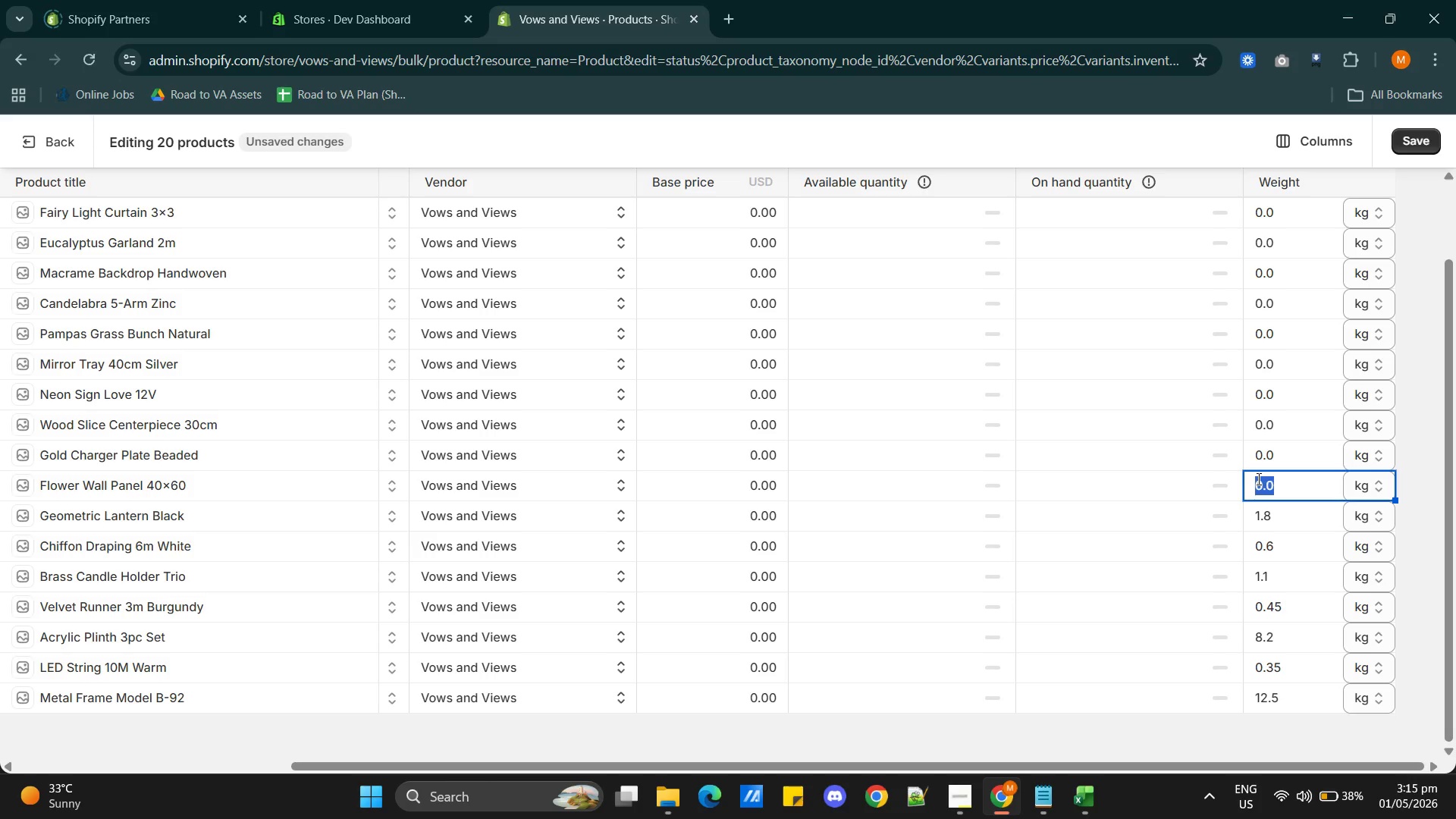 
key(Control+V)
 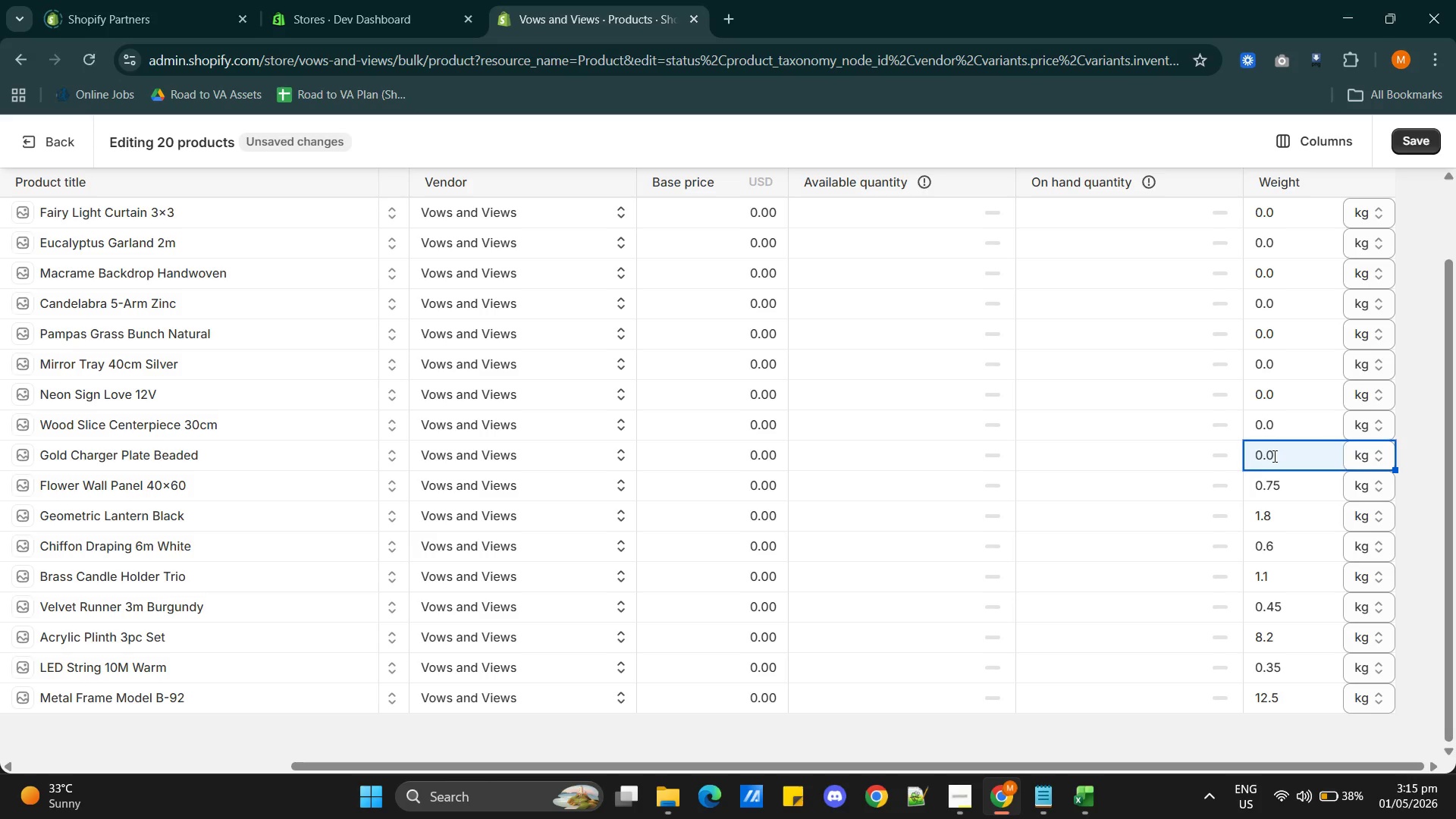 
key(Alt+AltLeft)
 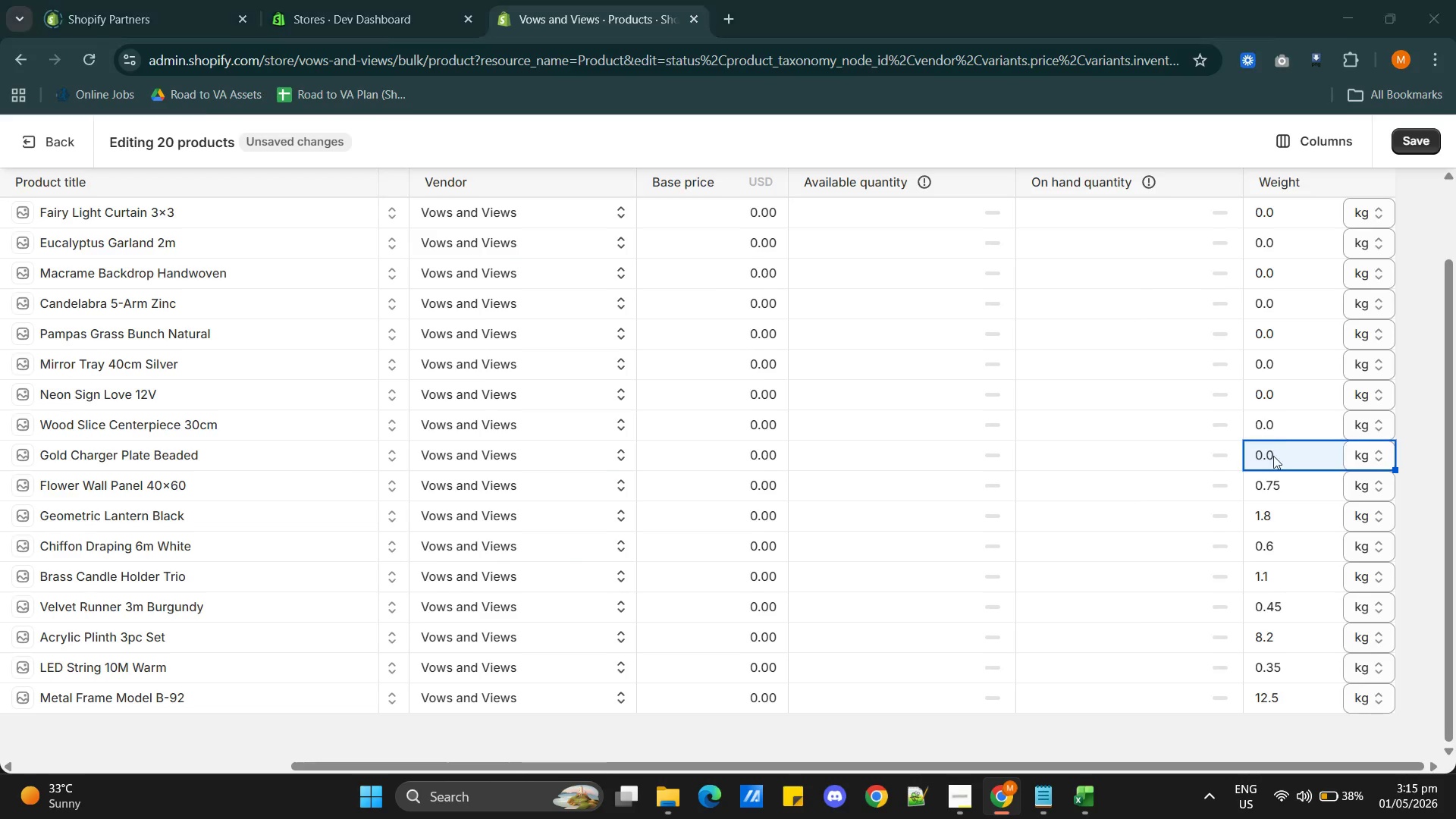 
key(Alt+Tab)
 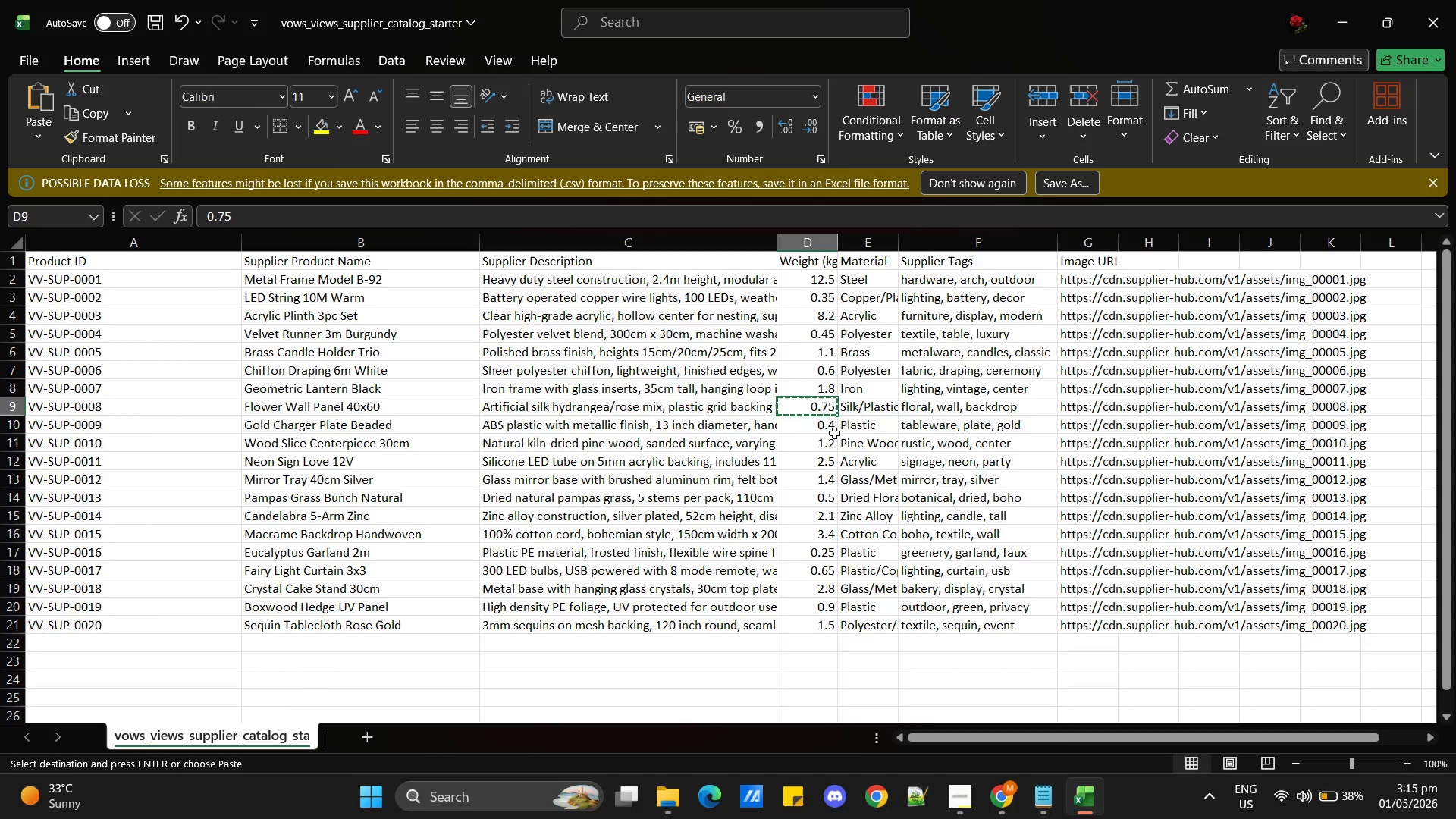 
left_click([827, 429])
 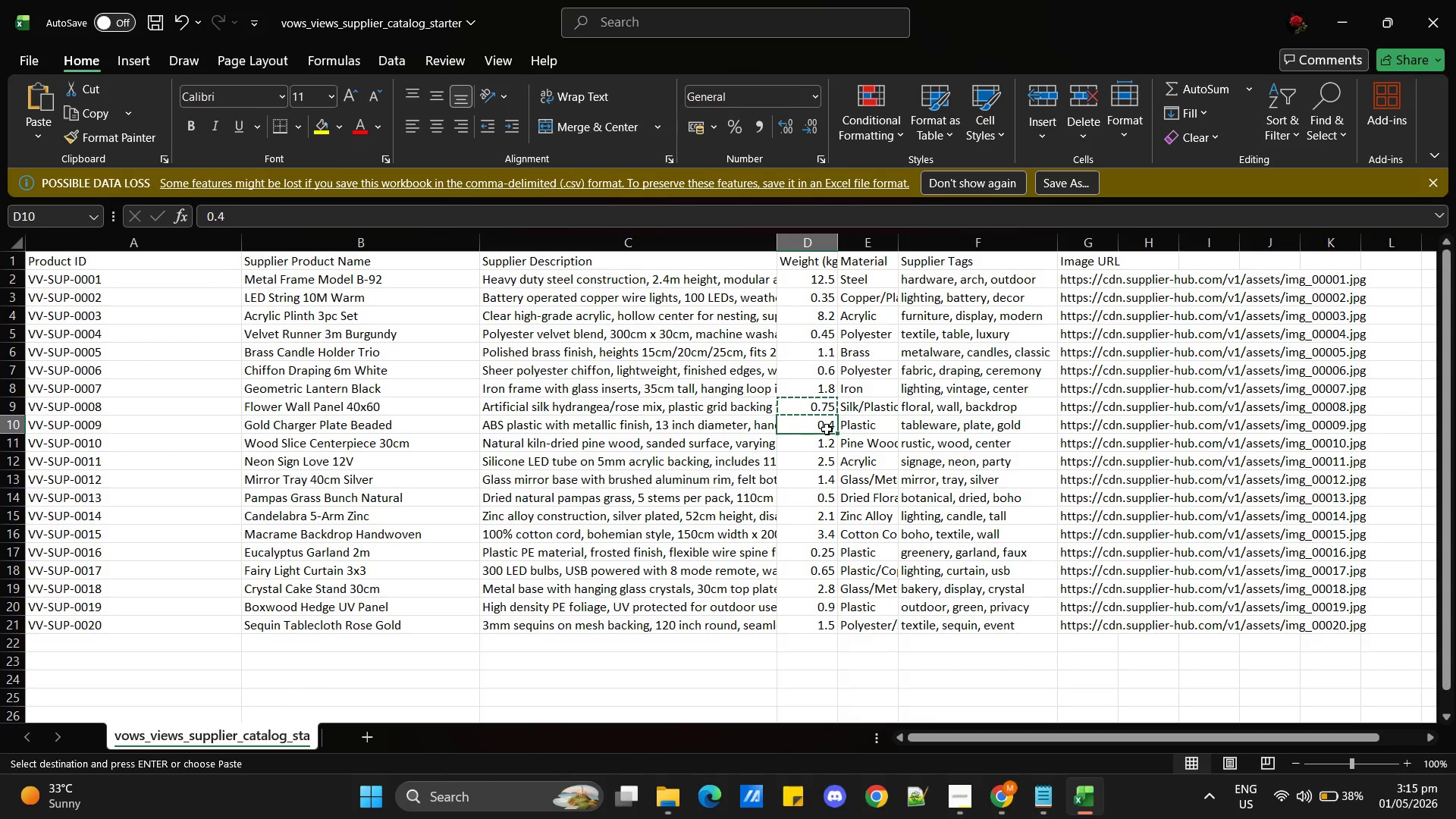 
key(Control+C)
 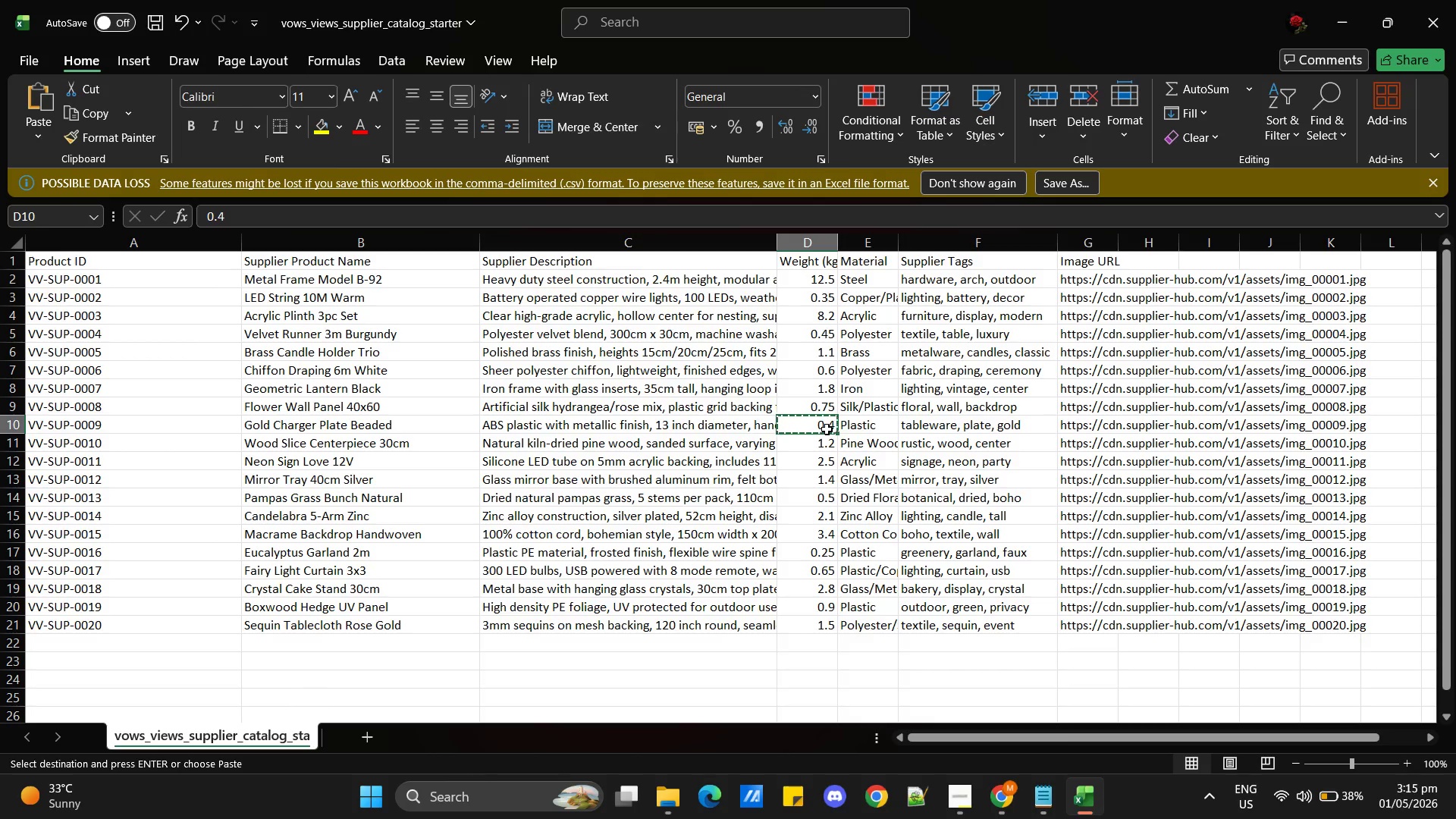 
key(Alt+AltLeft)
 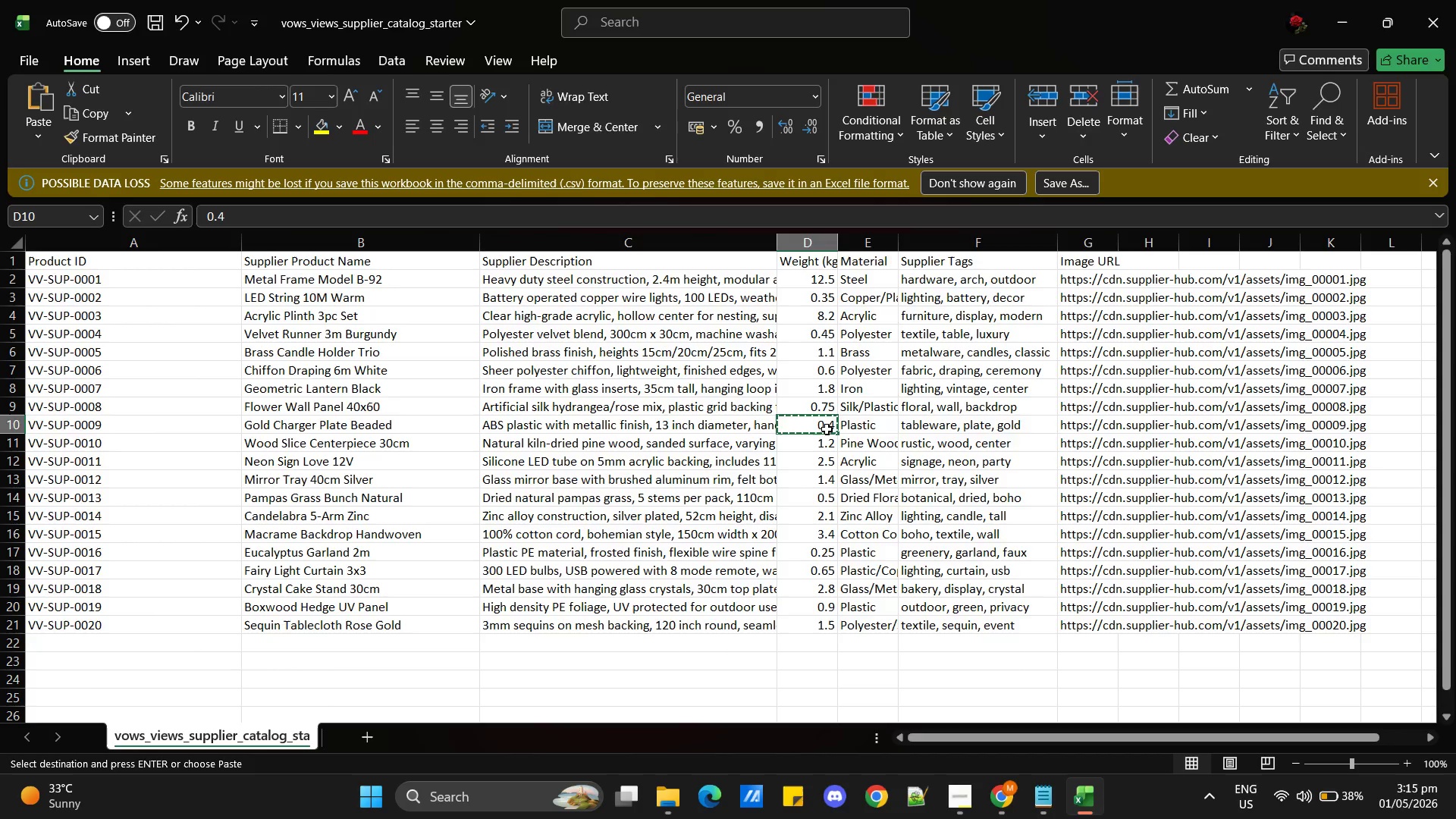 
key(Alt+Tab)
 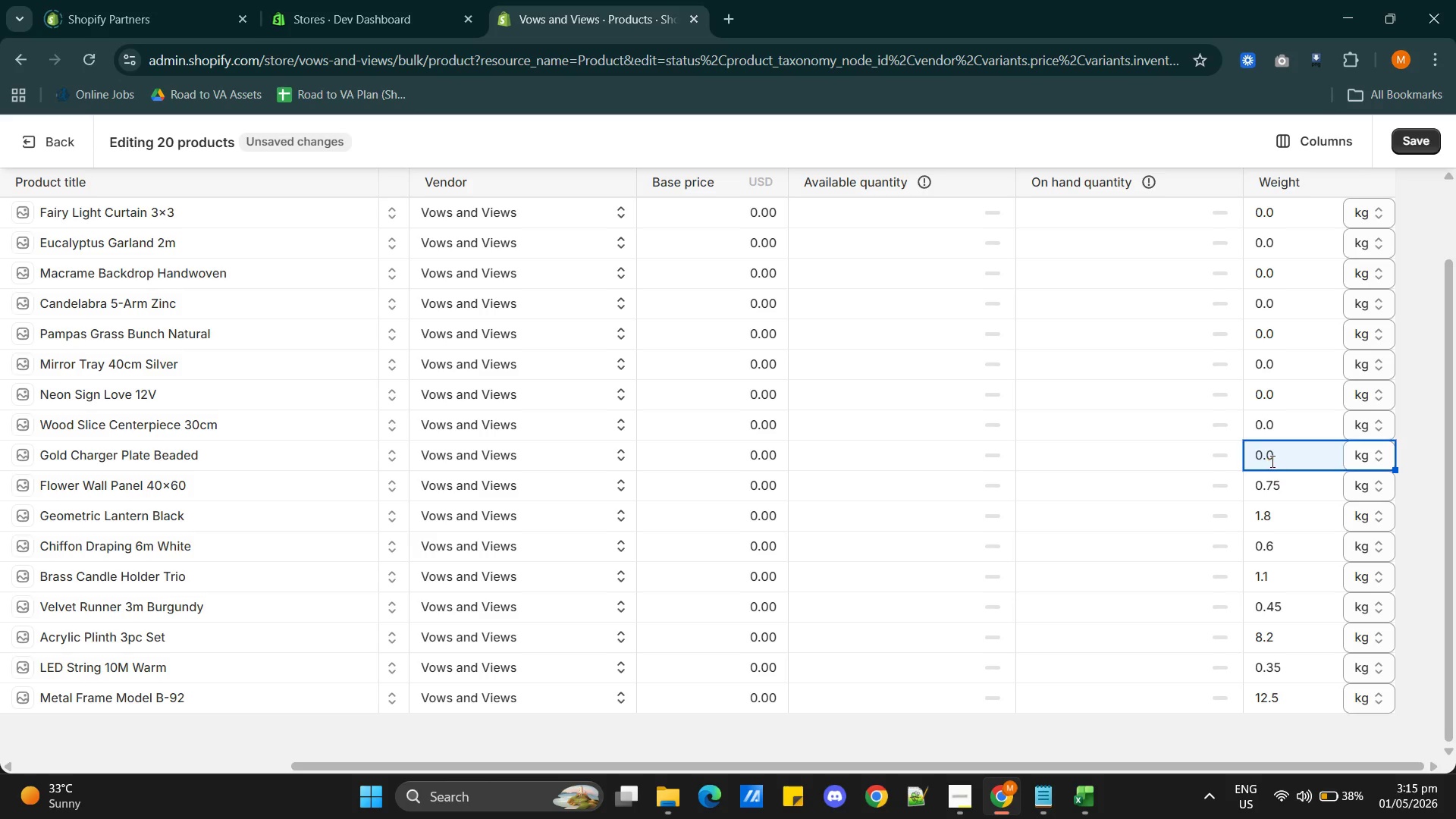 
double_click([1267, 459])
 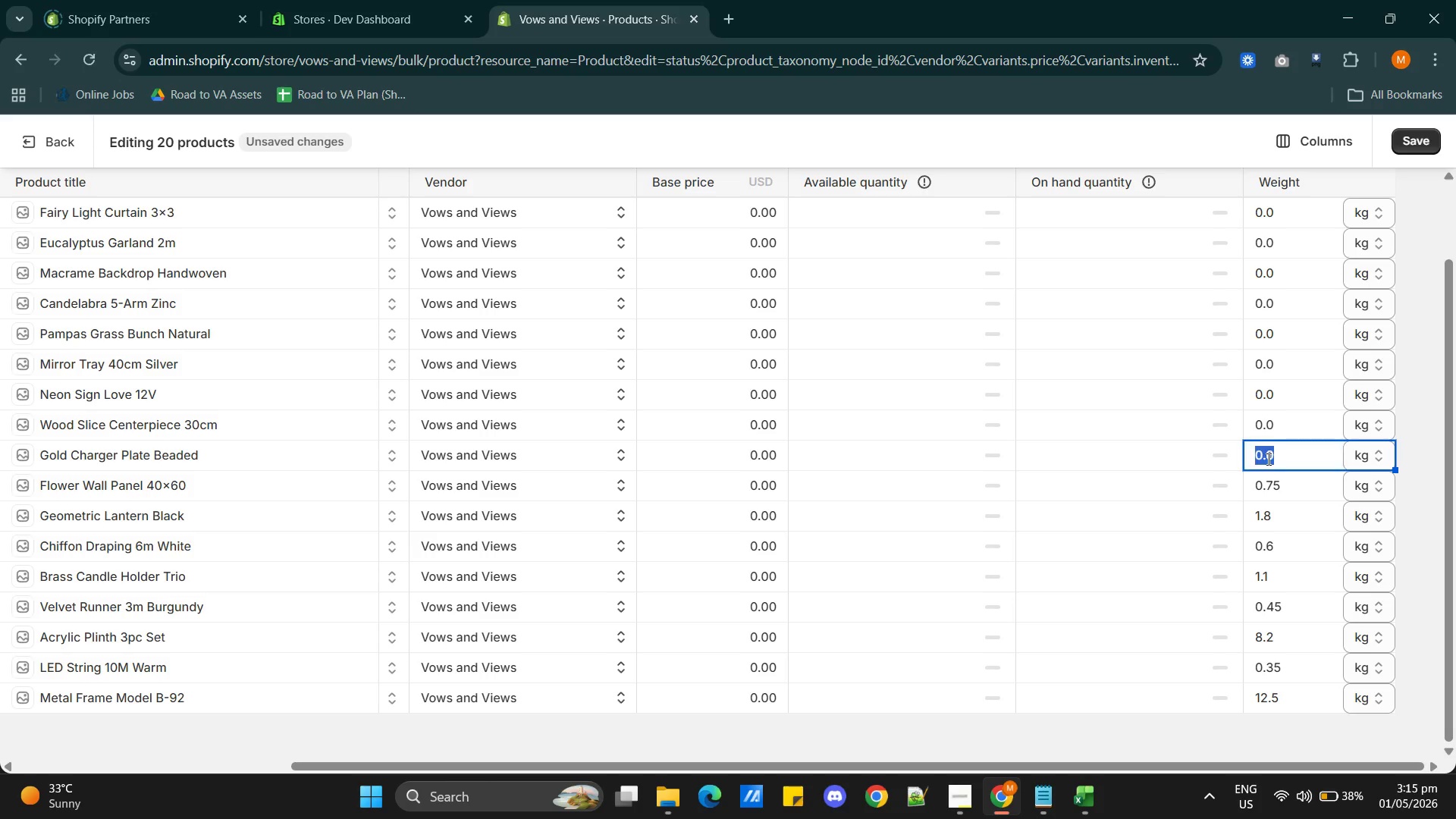 
triple_click([1267, 459])
 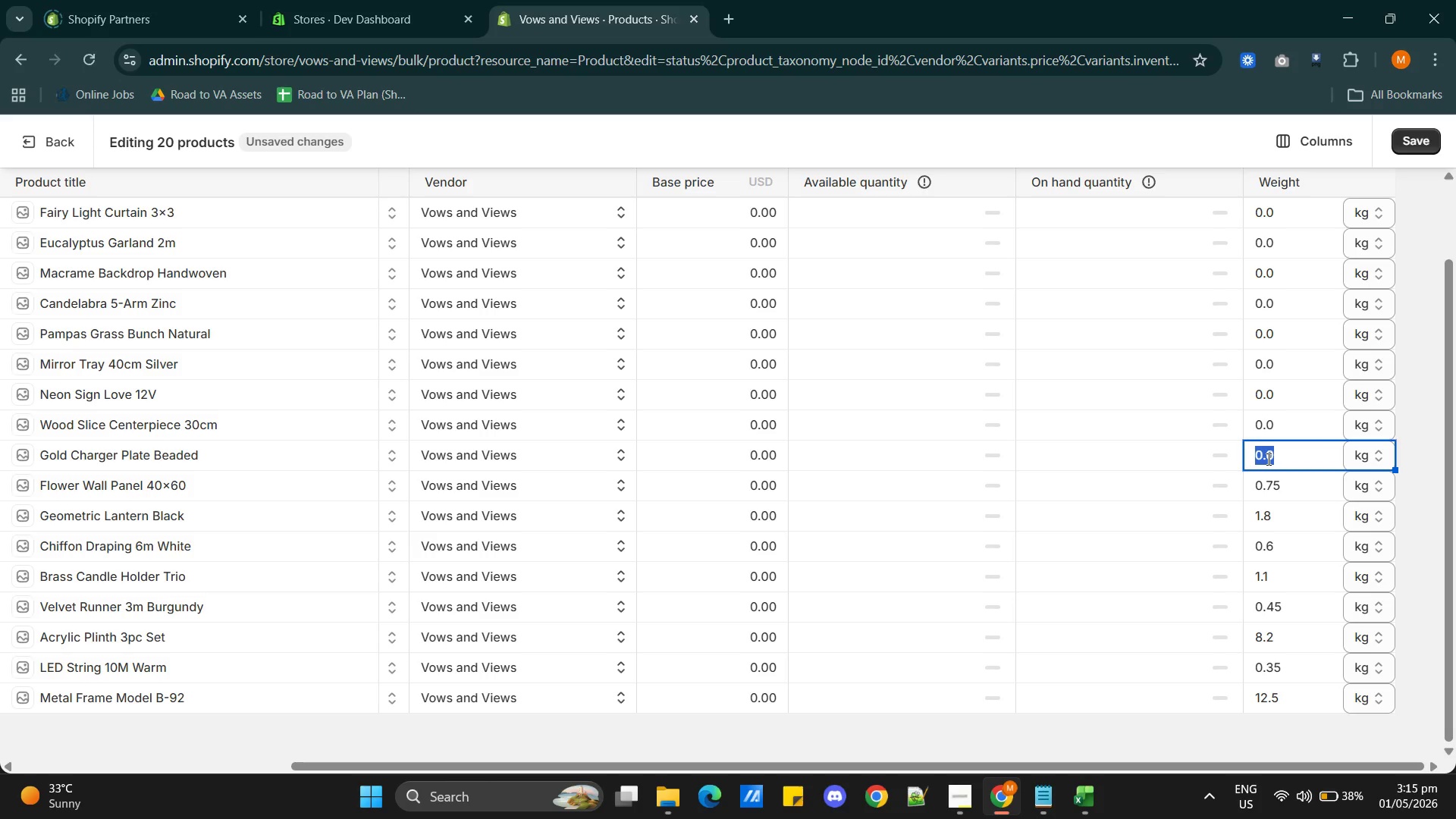 
triple_click([1267, 459])
 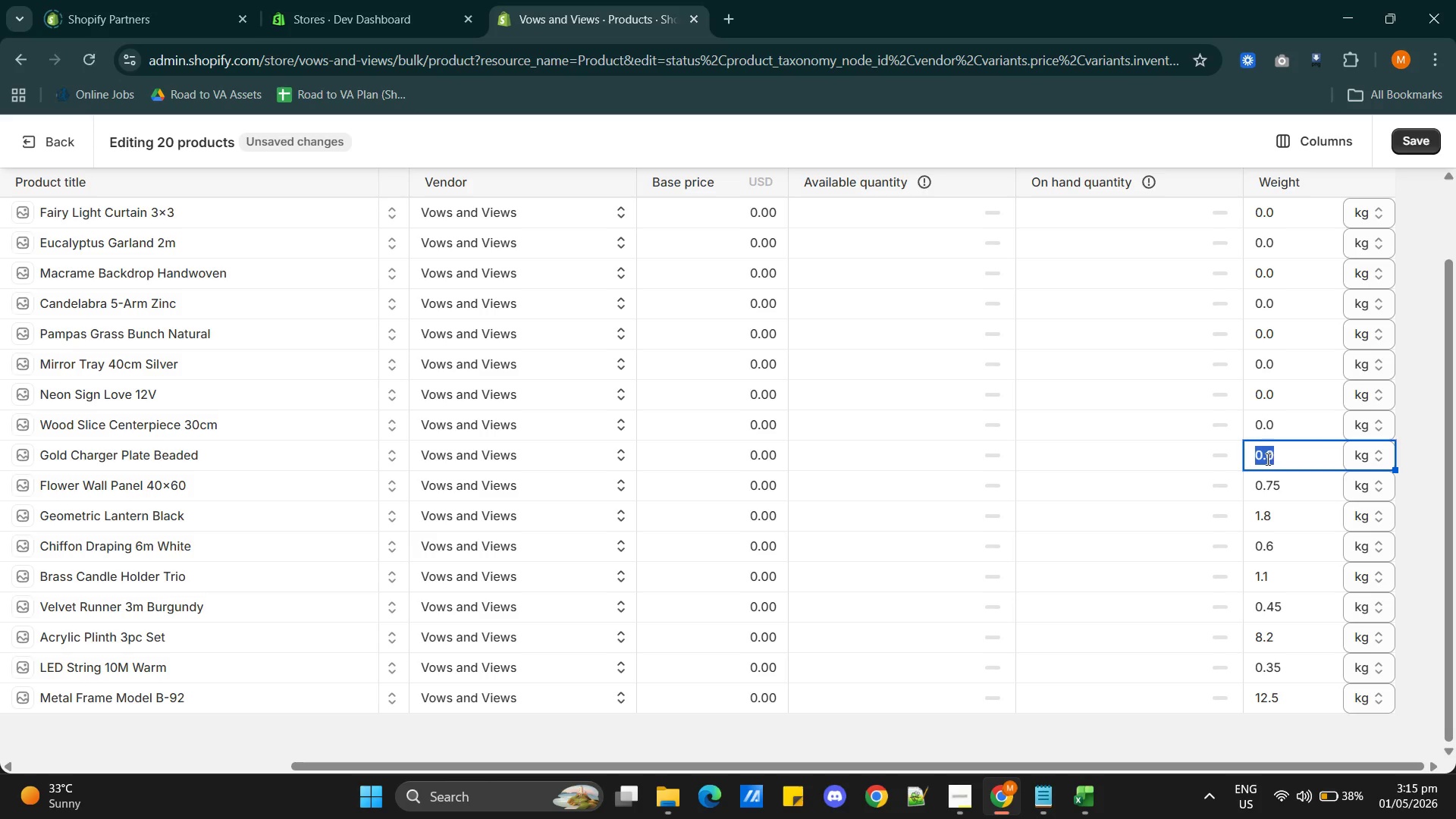 
key(Control+V)
 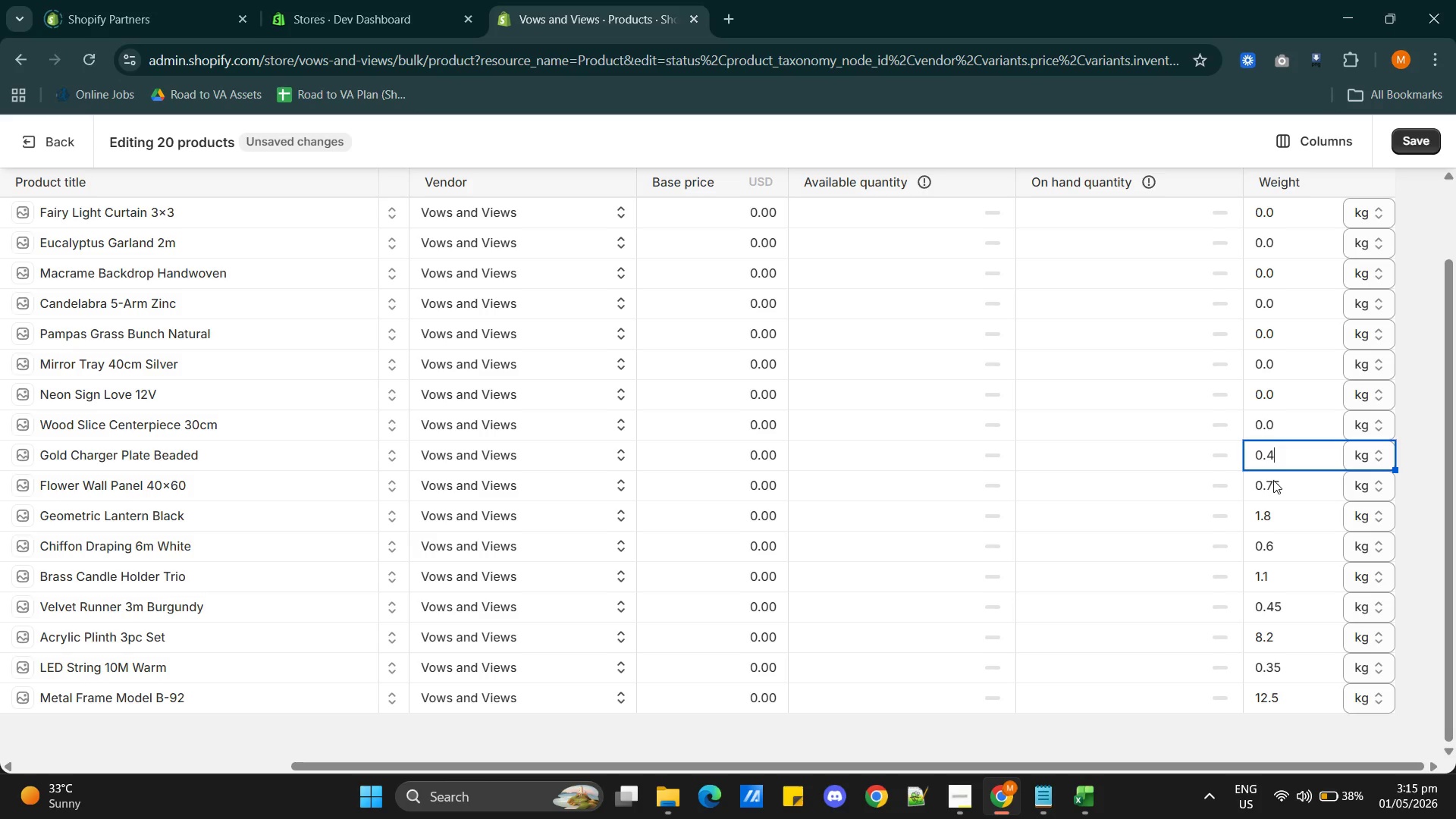 
left_click([1273, 481])
 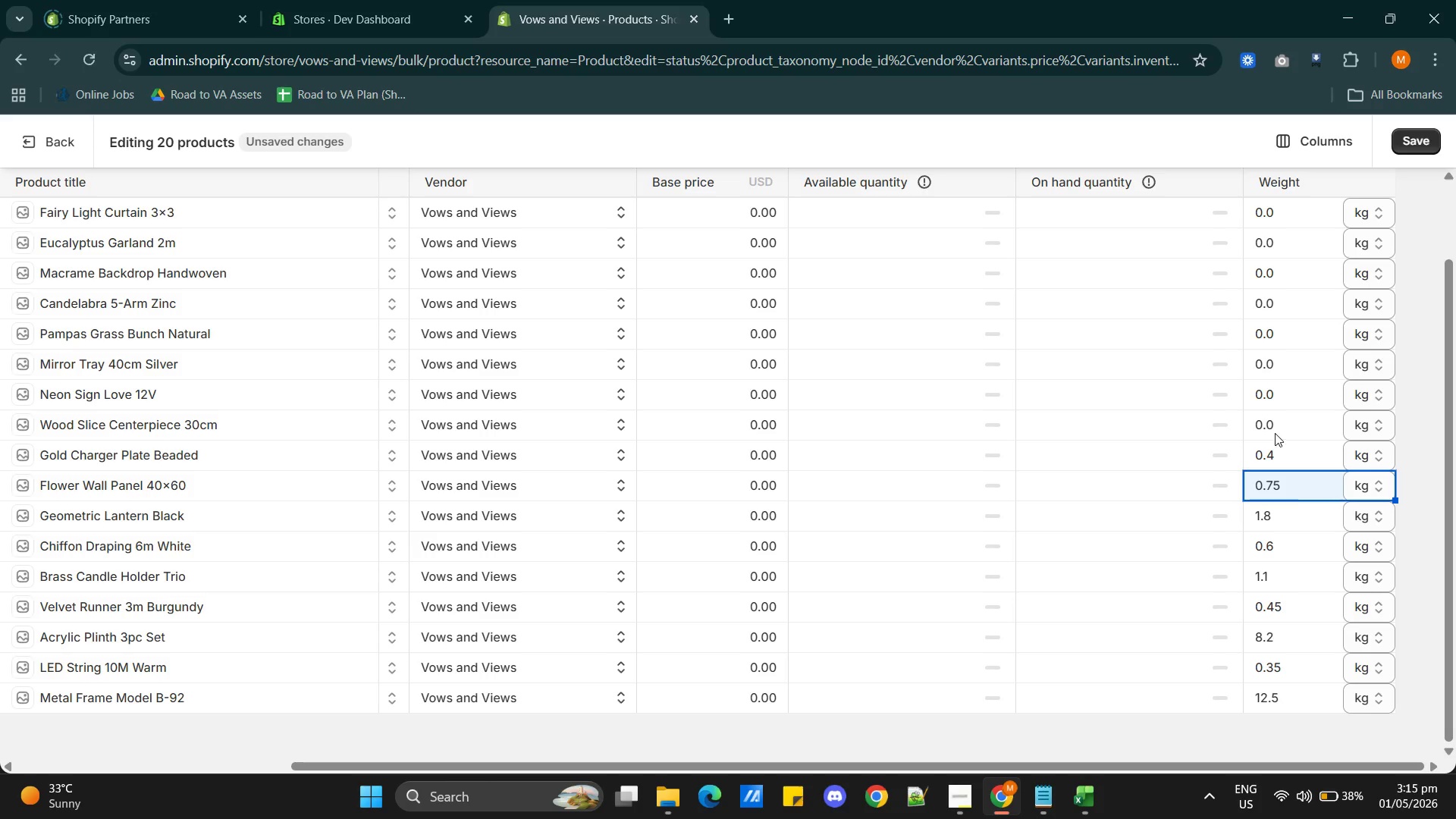 
left_click([1281, 424])
 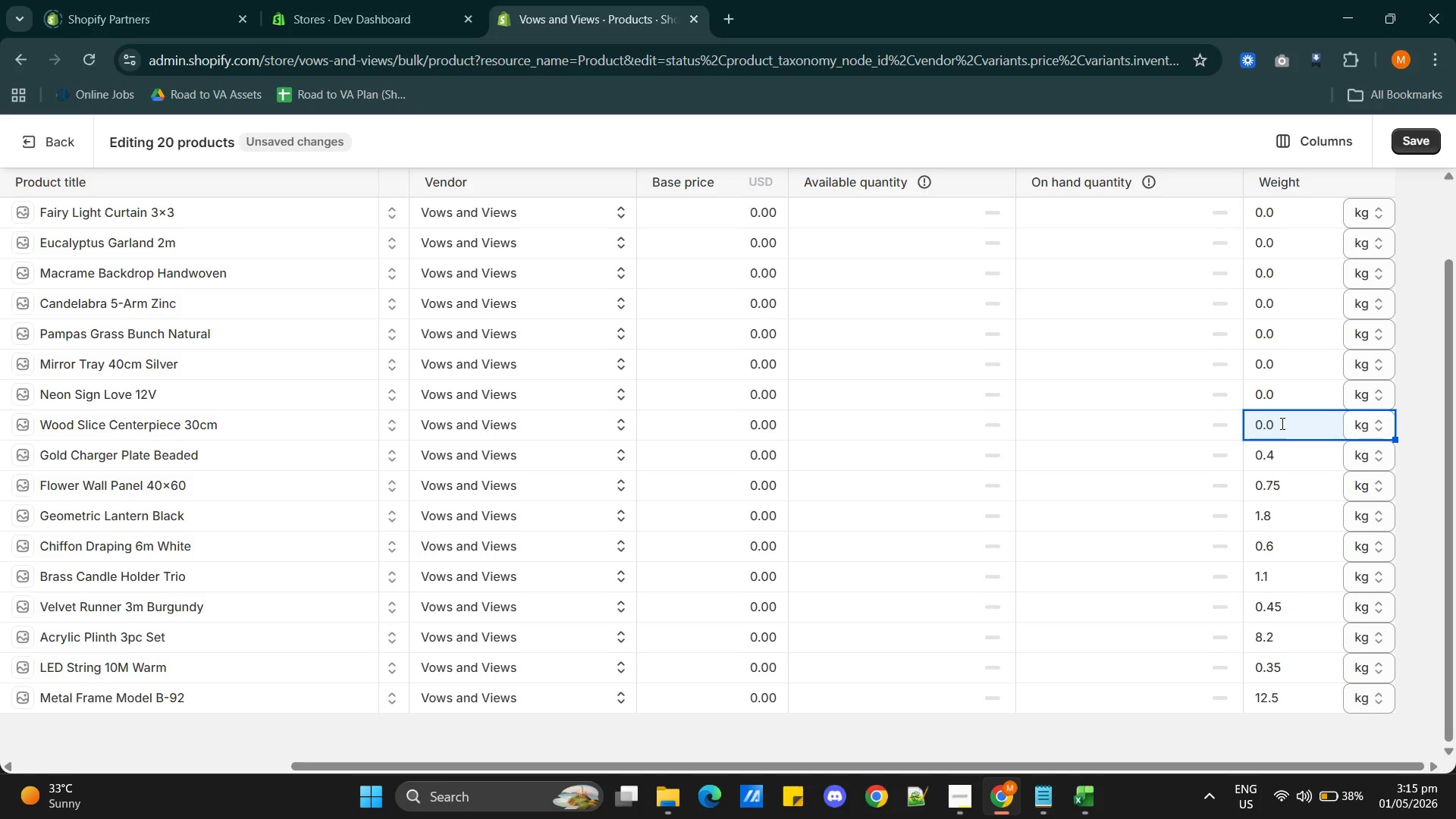 
key(Alt+Tab)
 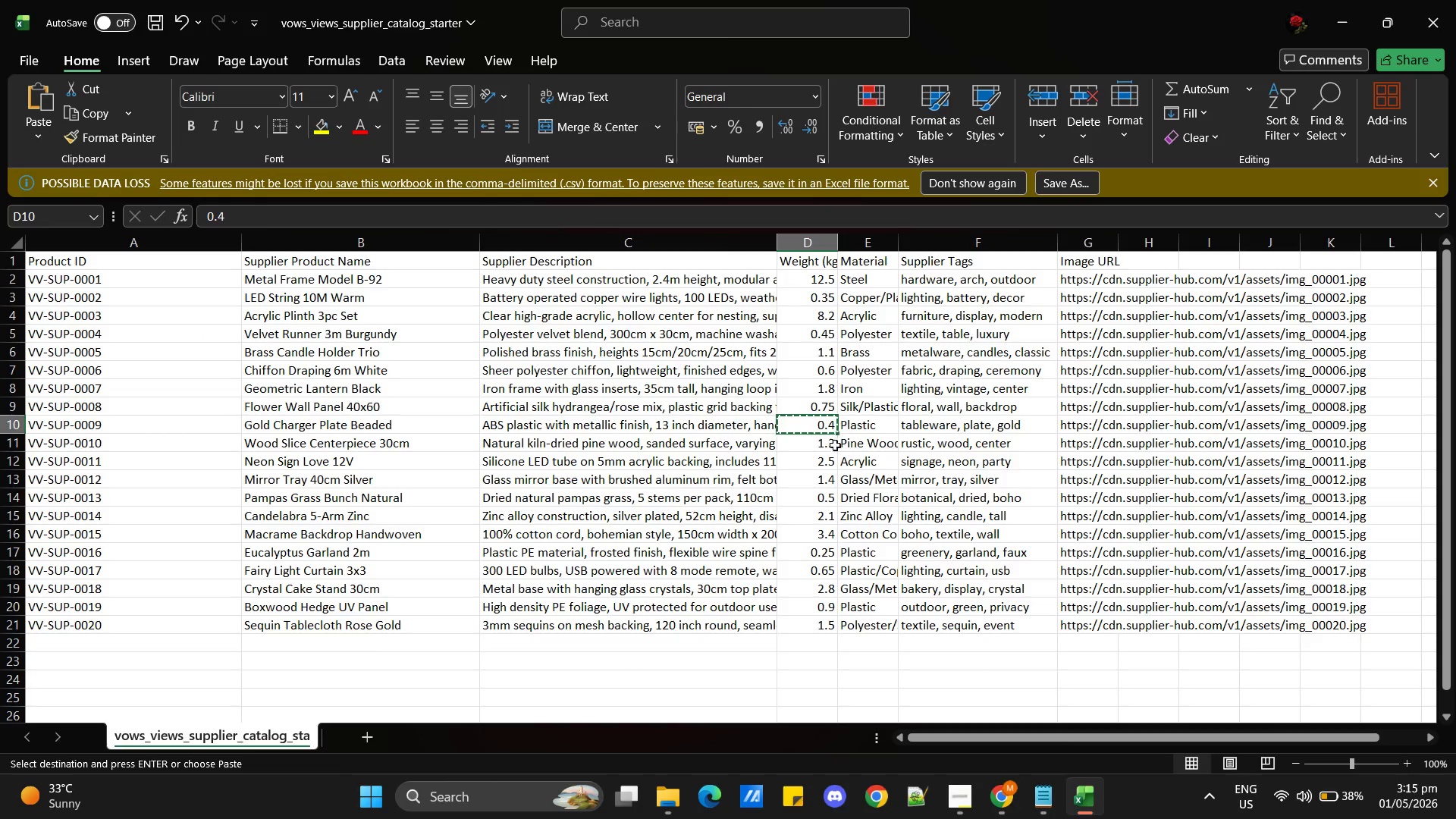 
left_click([824, 447])
 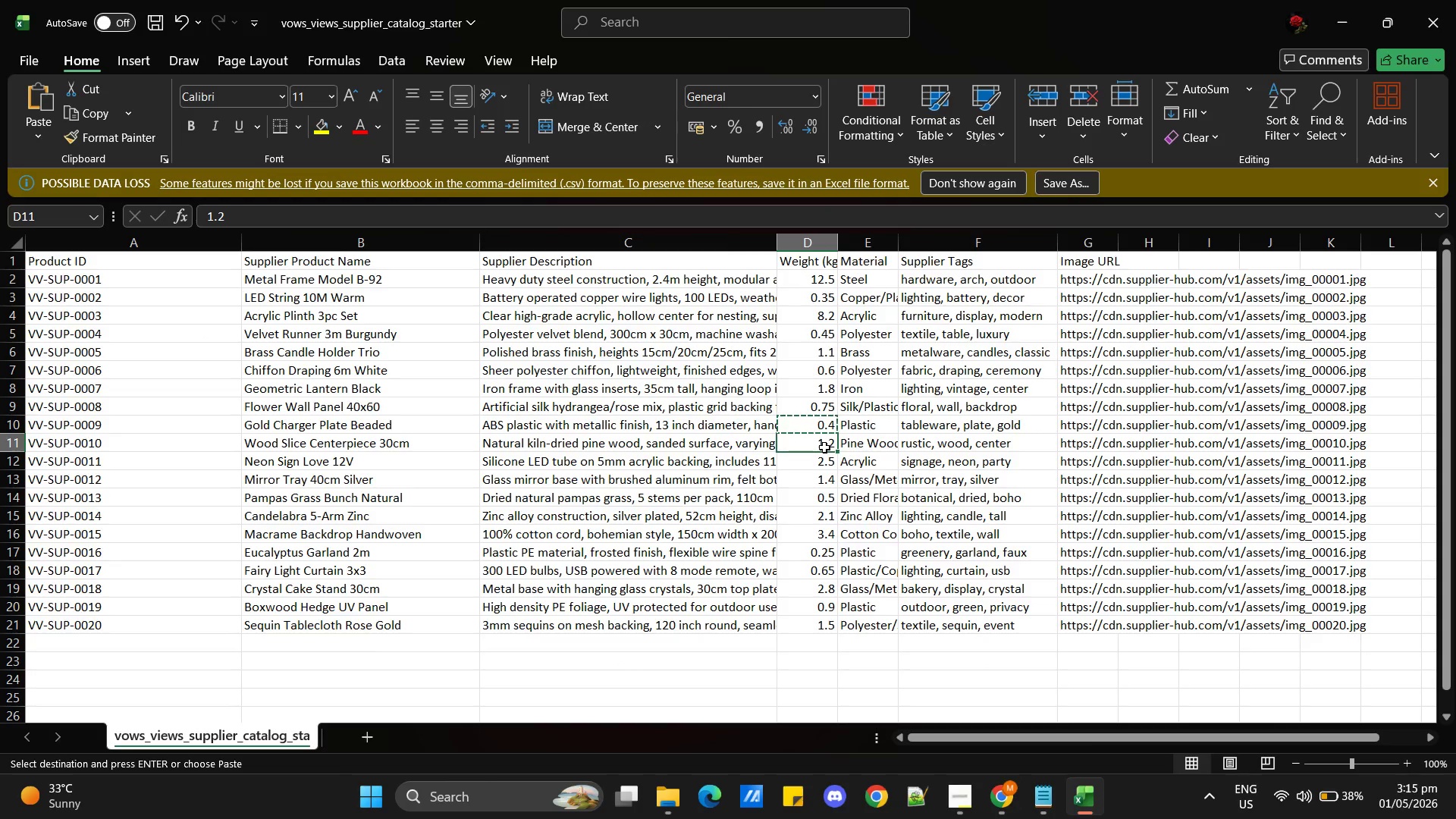 
key(Control+C)
 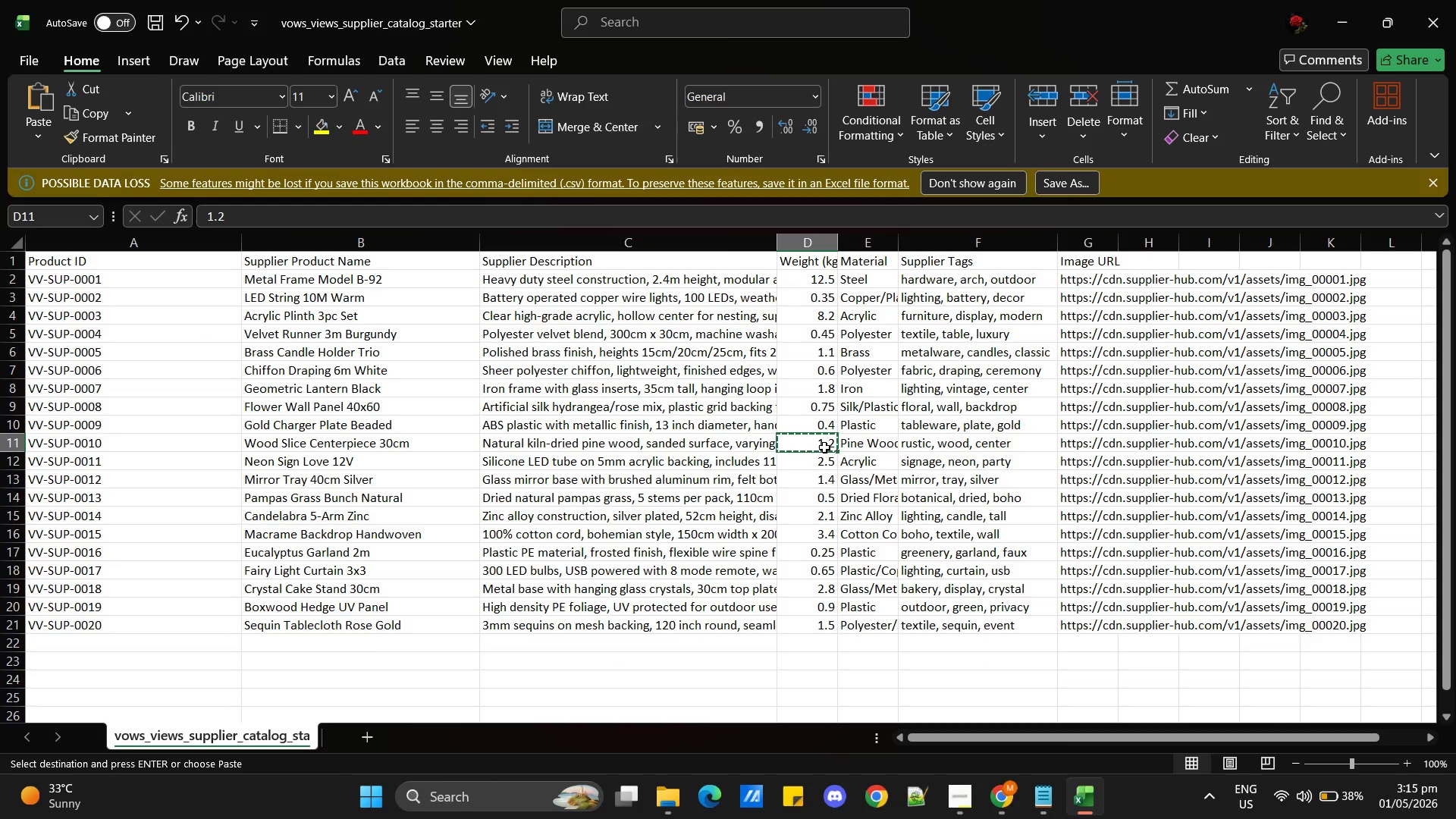 
key(Alt+AltLeft)
 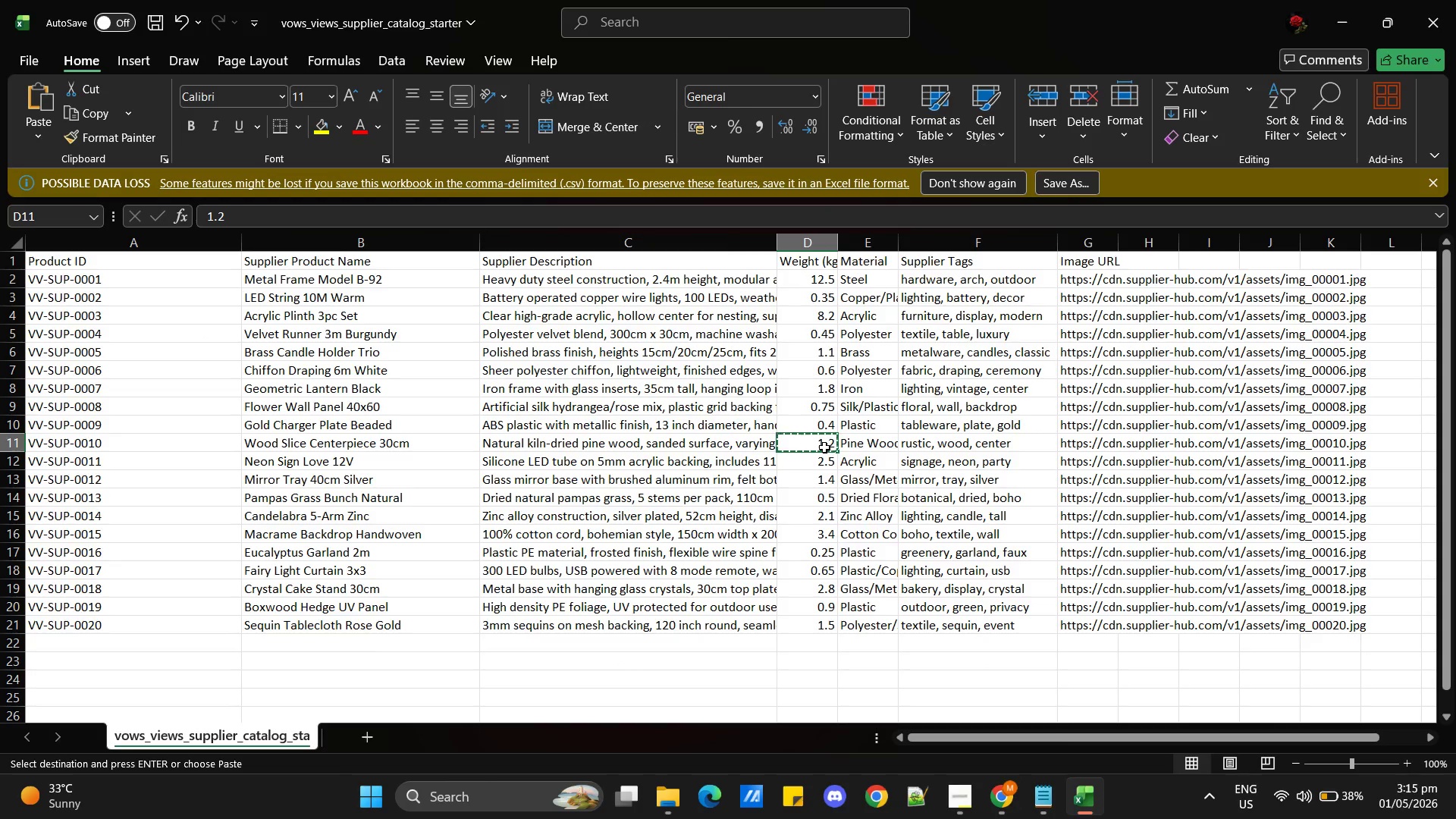 
key(Alt+Tab)
 